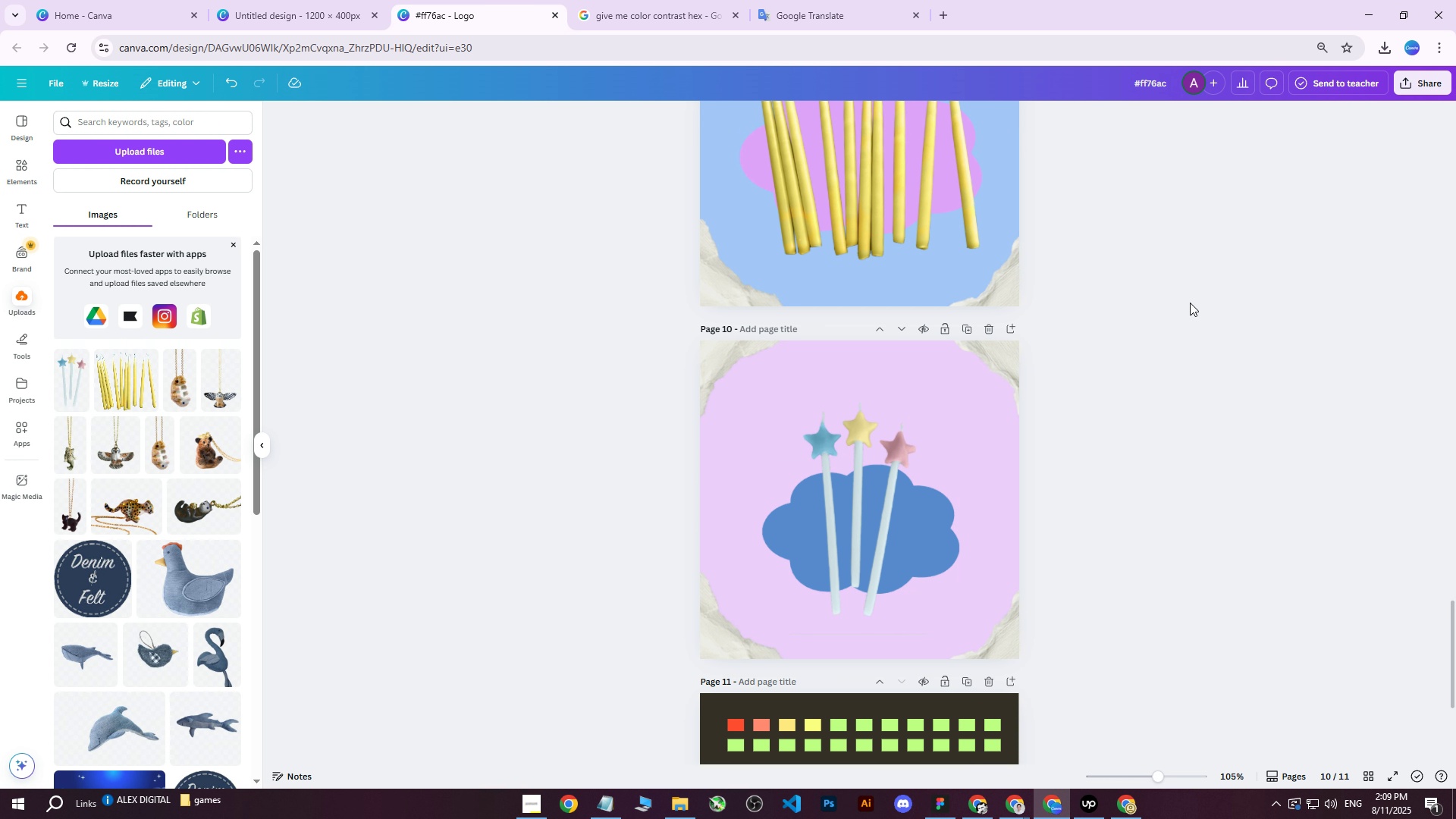 
scroll: coordinate [1186, 318], scroll_direction: down, amount: 1.0
 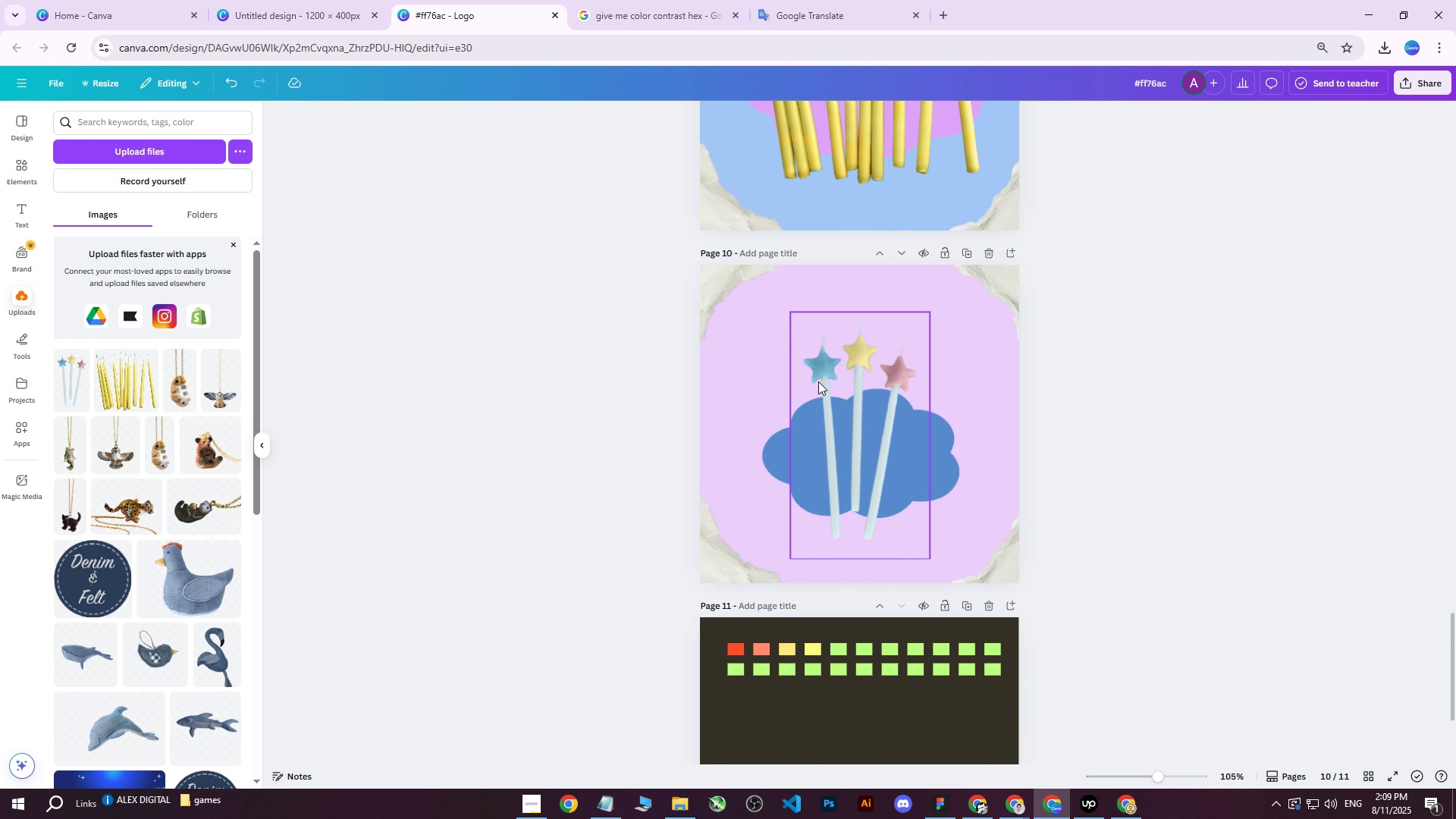 
left_click([822, 371])
 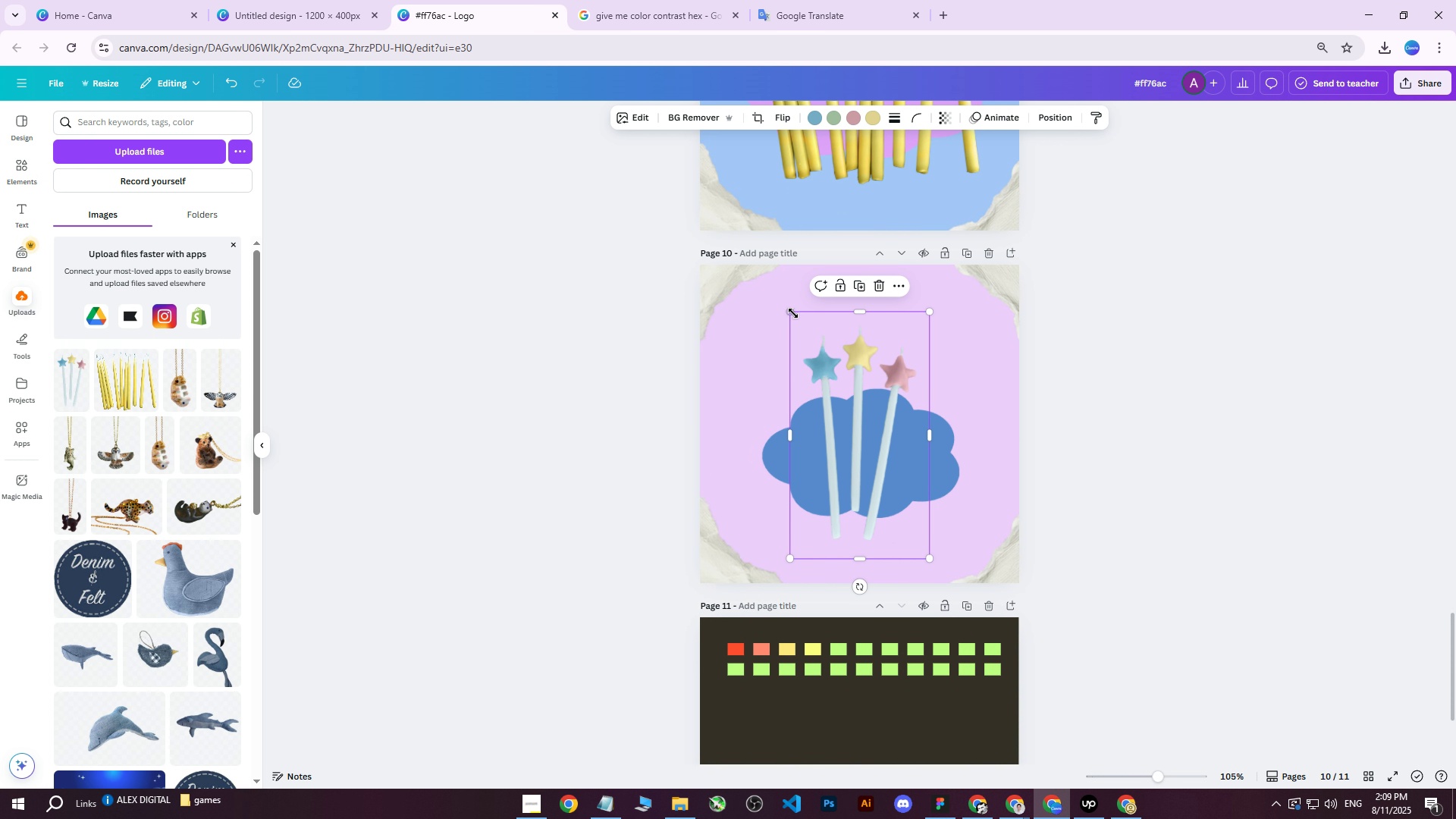 
left_click_drag(start_coordinate=[792, 312], to_coordinate=[744, 281])
 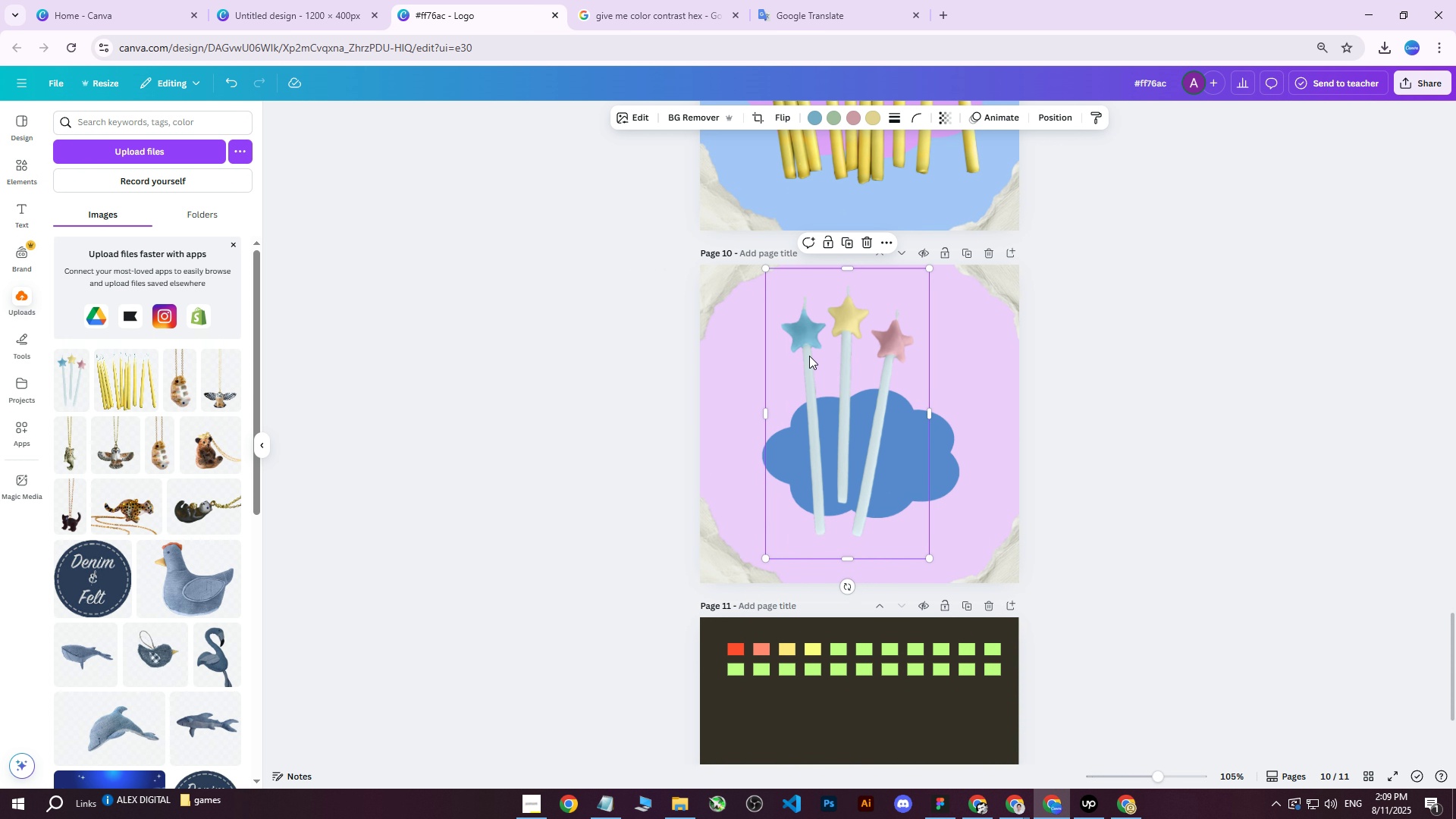 
left_click_drag(start_coordinate=[830, 384], to_coordinate=[847, 400])
 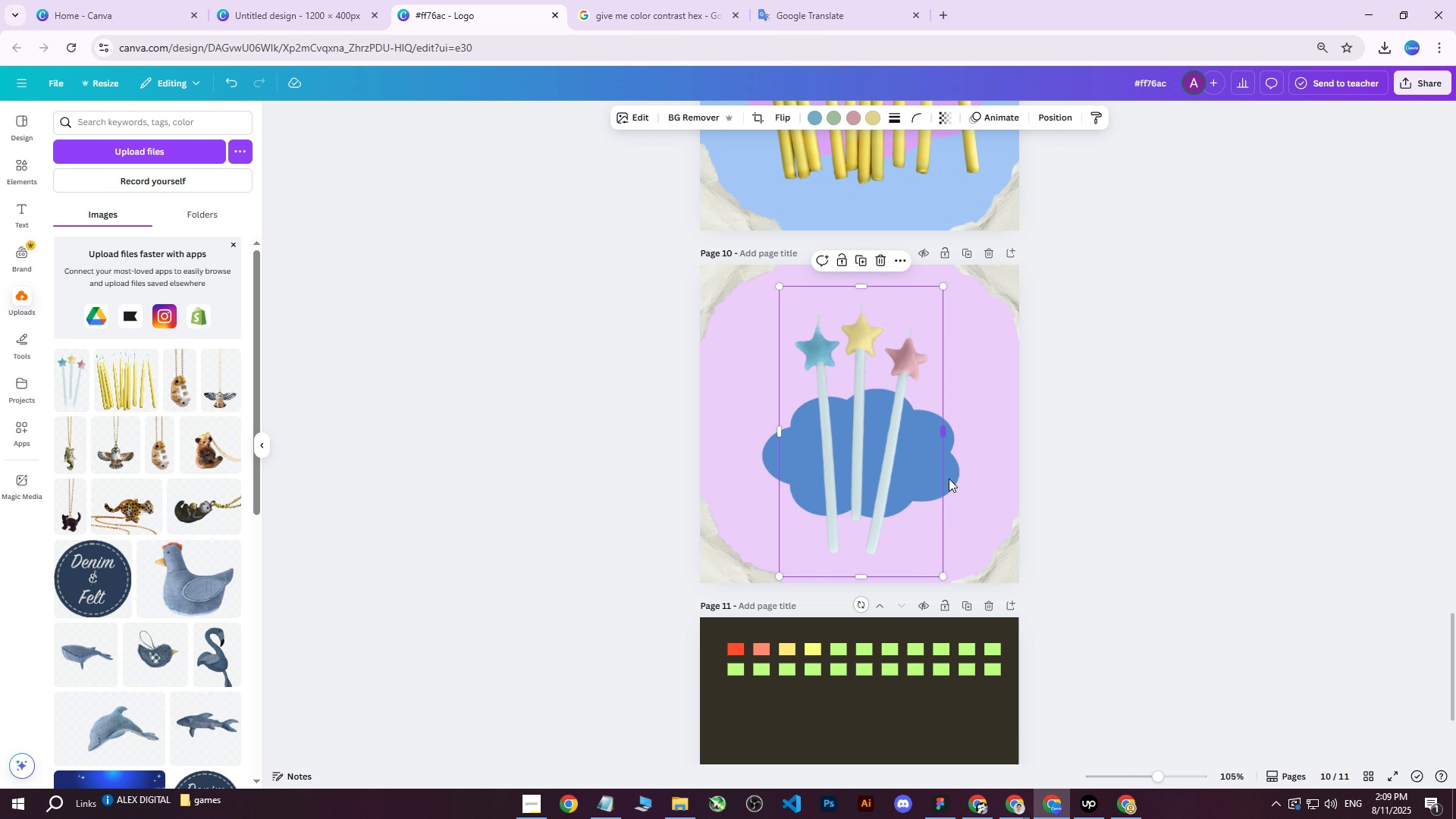 
double_click([952, 479])
 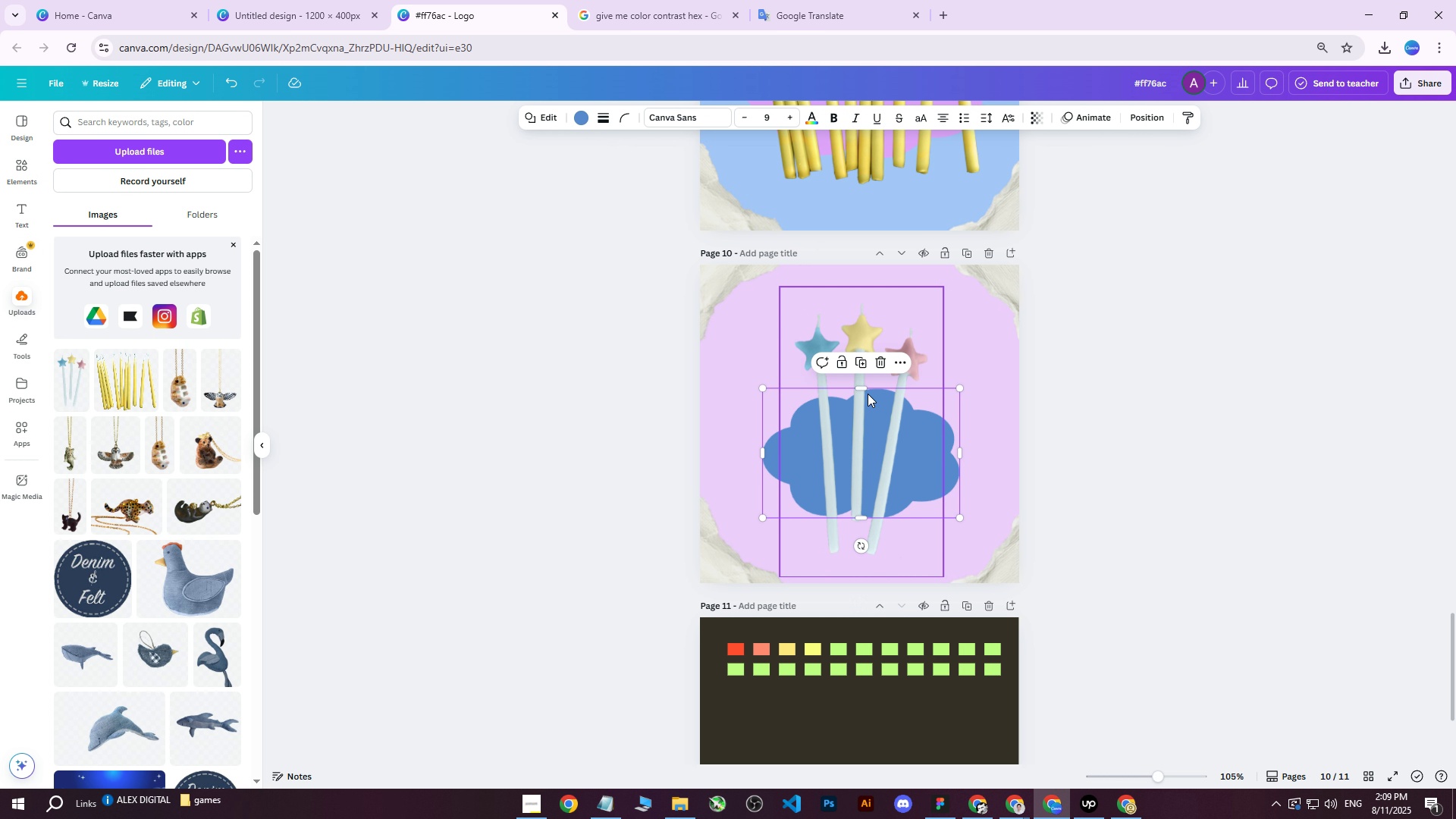 
left_click_drag(start_coordinate=[864, 386], to_coordinate=[861, 344])
 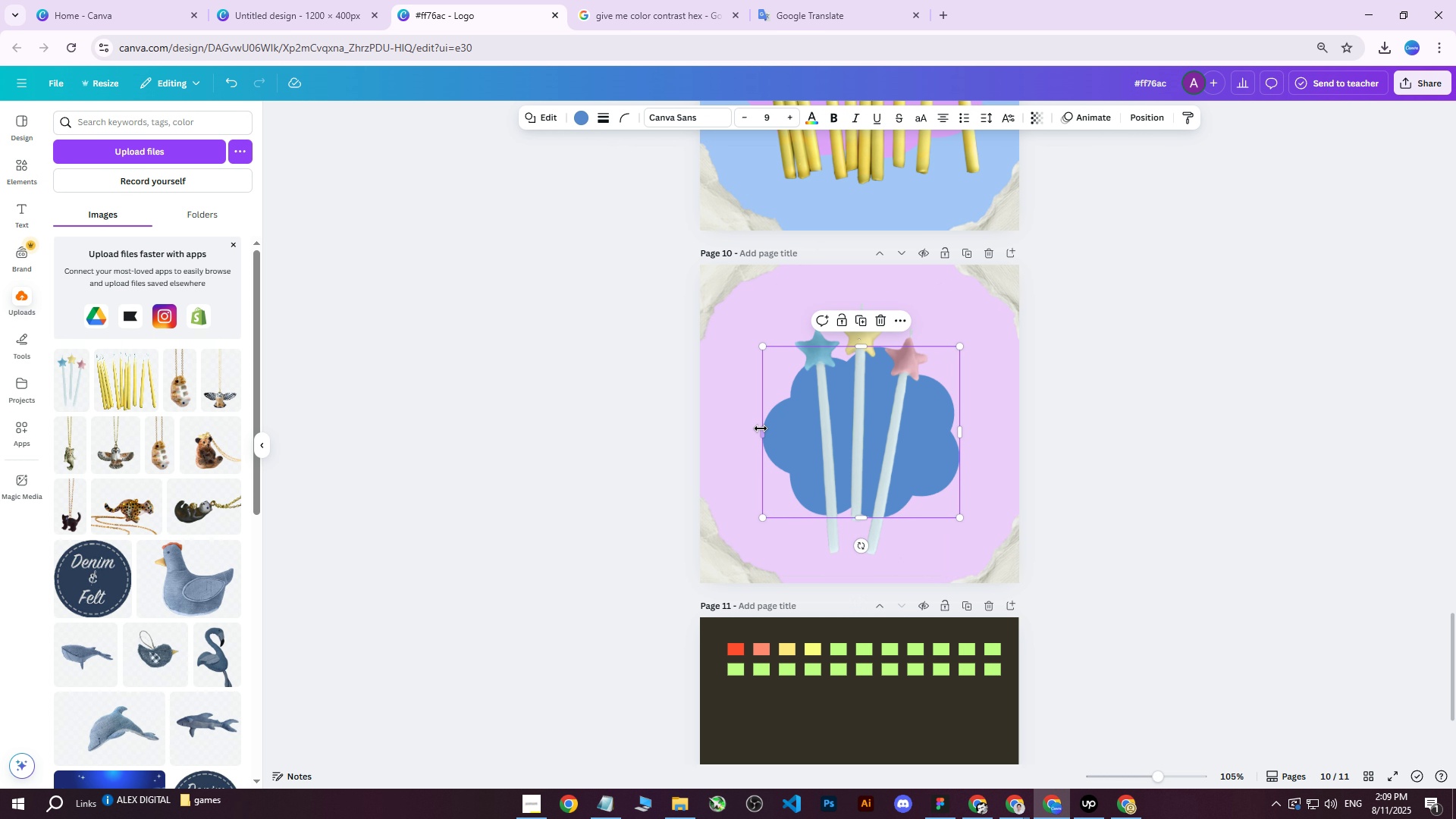 
left_click_drag(start_coordinate=[758, 431], to_coordinate=[734, 431])
 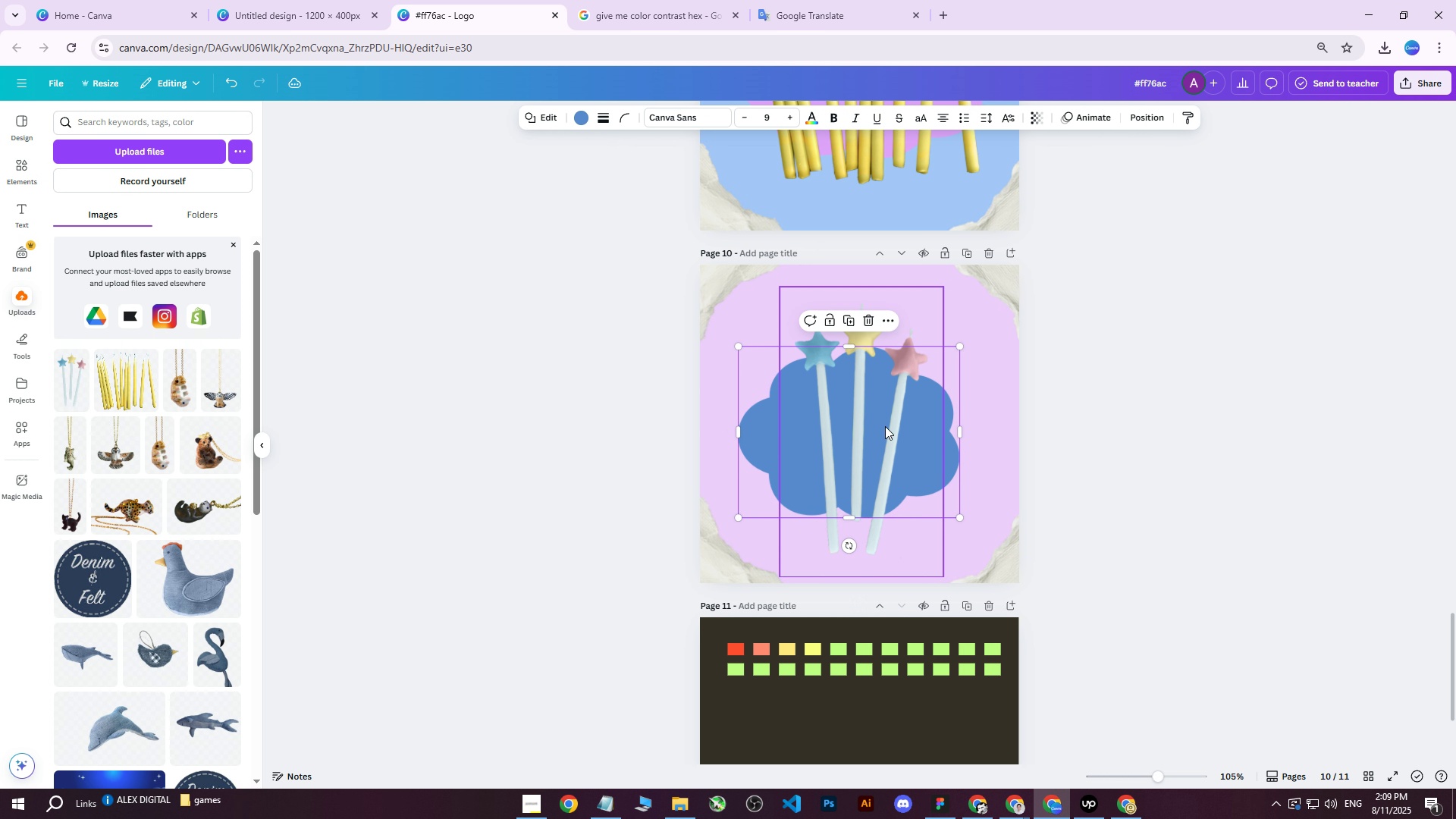 
left_click_drag(start_coordinate=[898, 432], to_coordinate=[896, 450])
 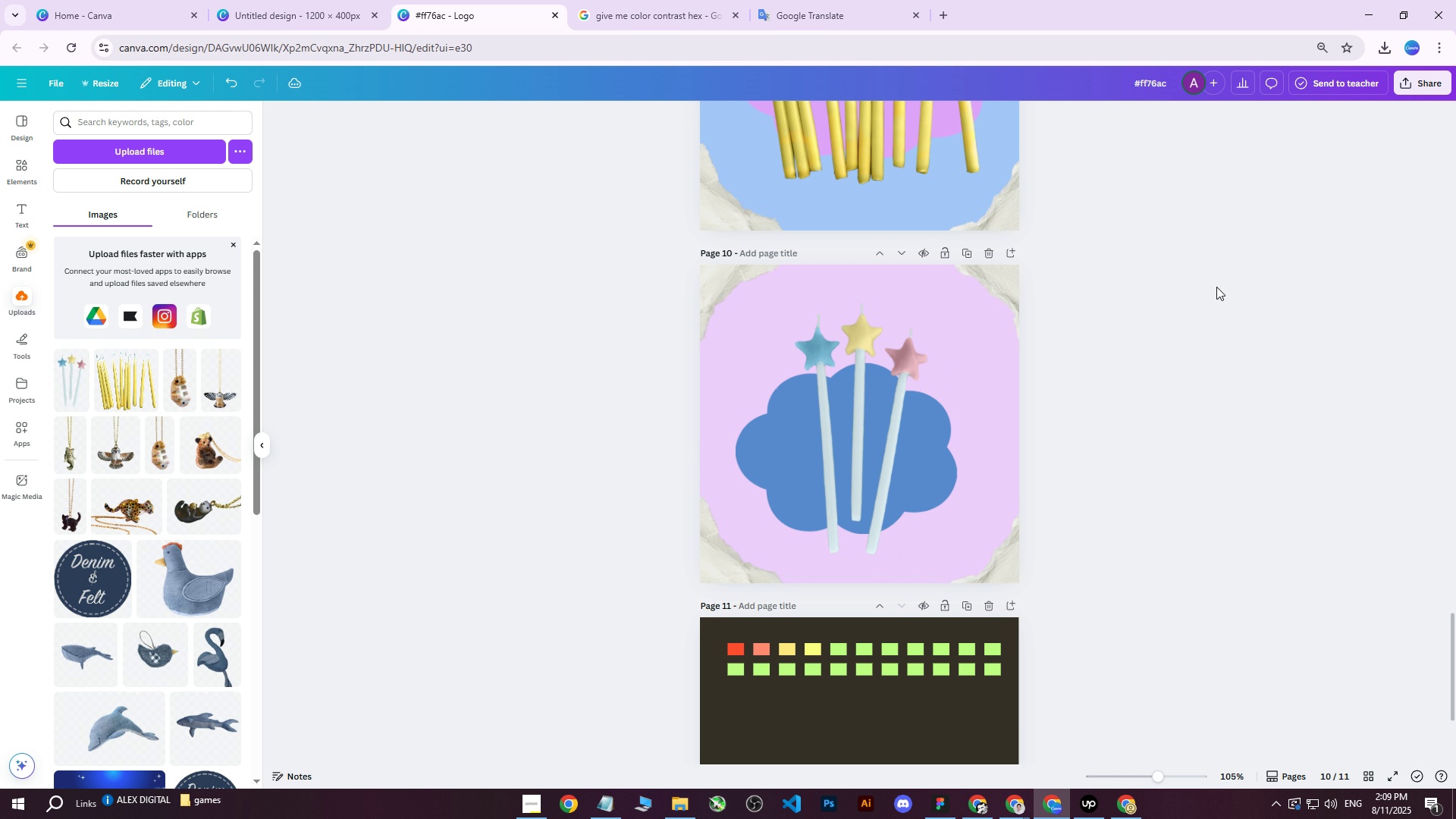 
double_click([1216, 287])
 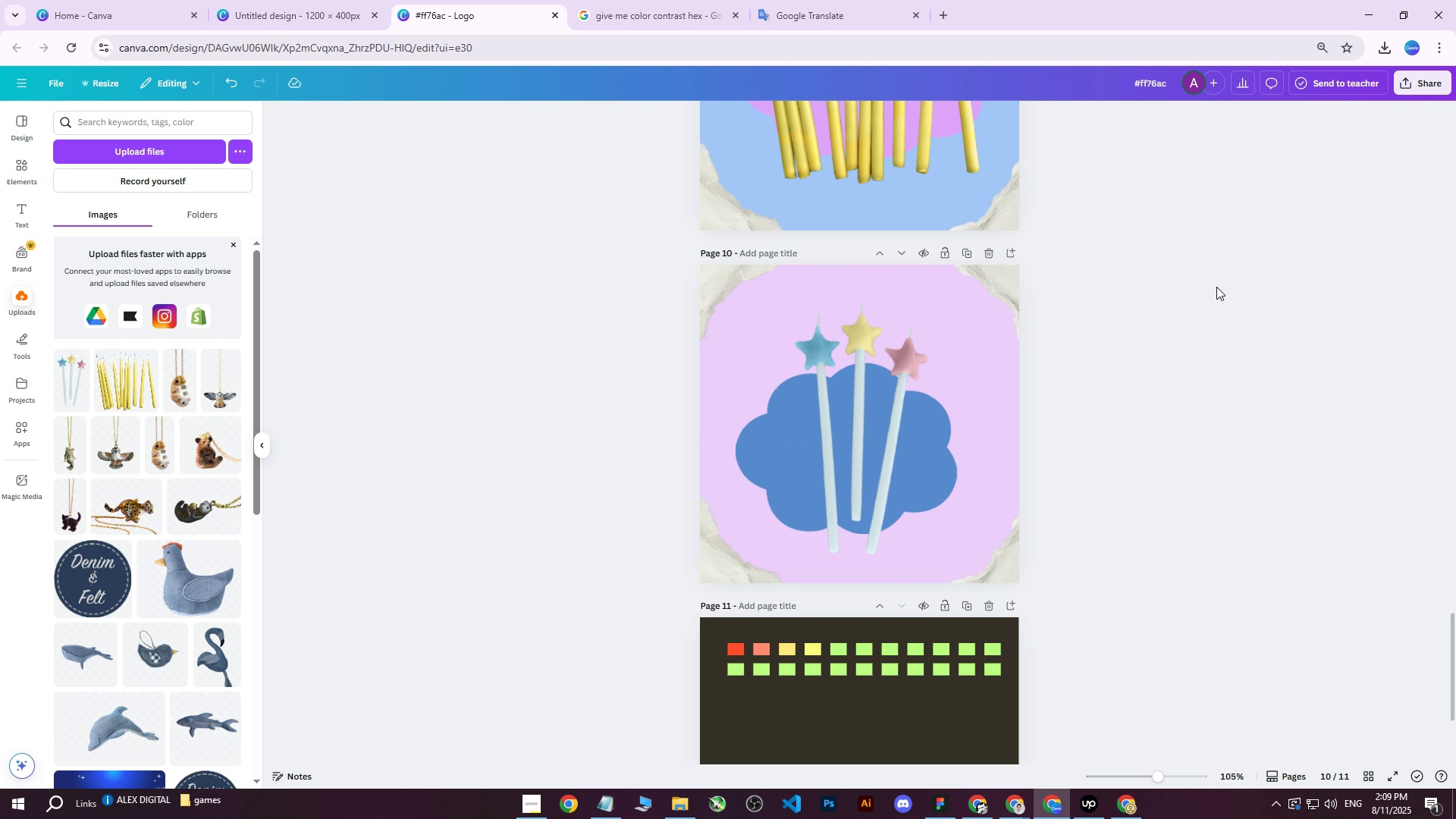 
scroll: coordinate [1214, 290], scroll_direction: up, amount: 2.0
 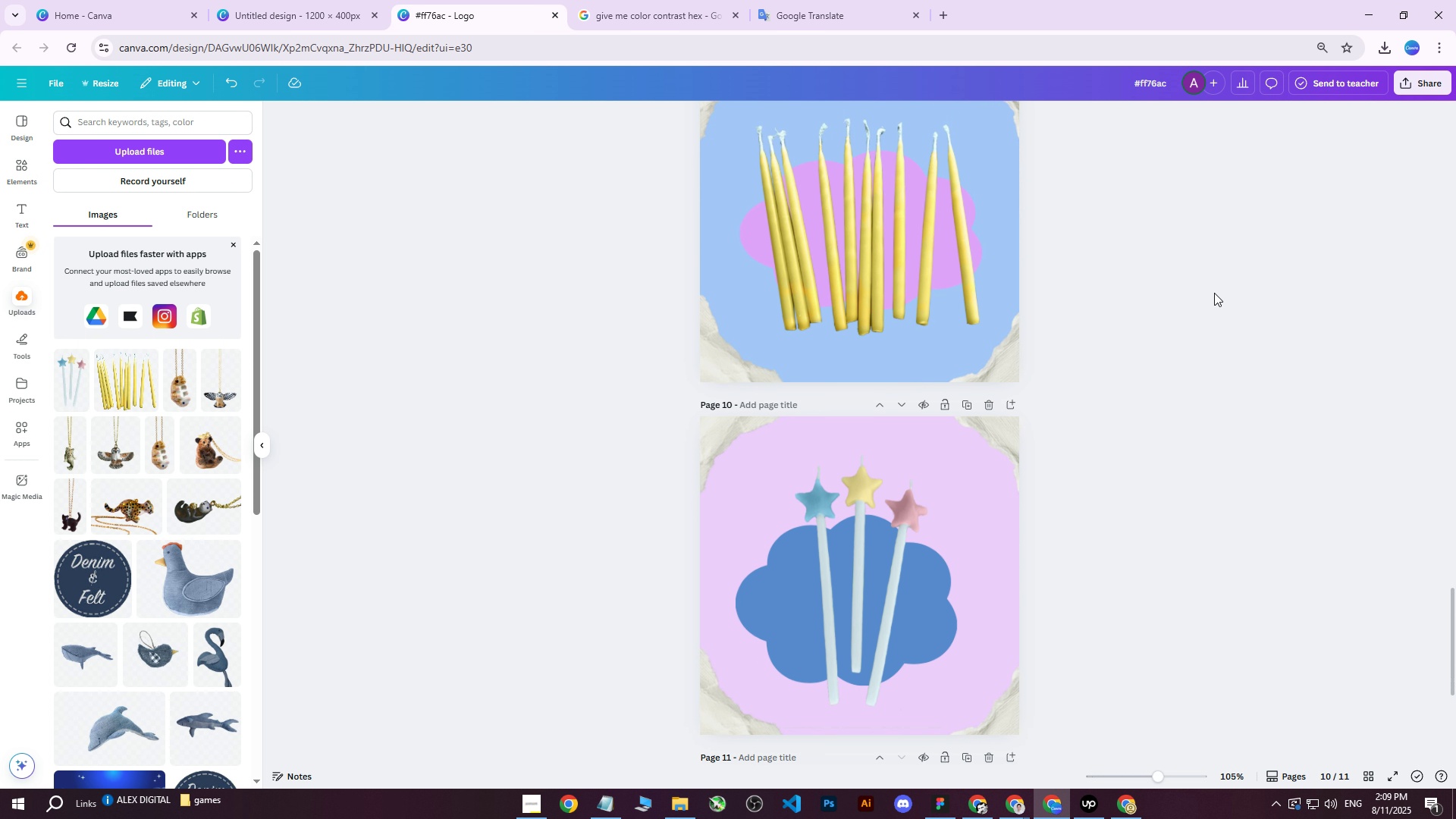 
scroll: coordinate [1212, 303], scroll_direction: down, amount: 2.0
 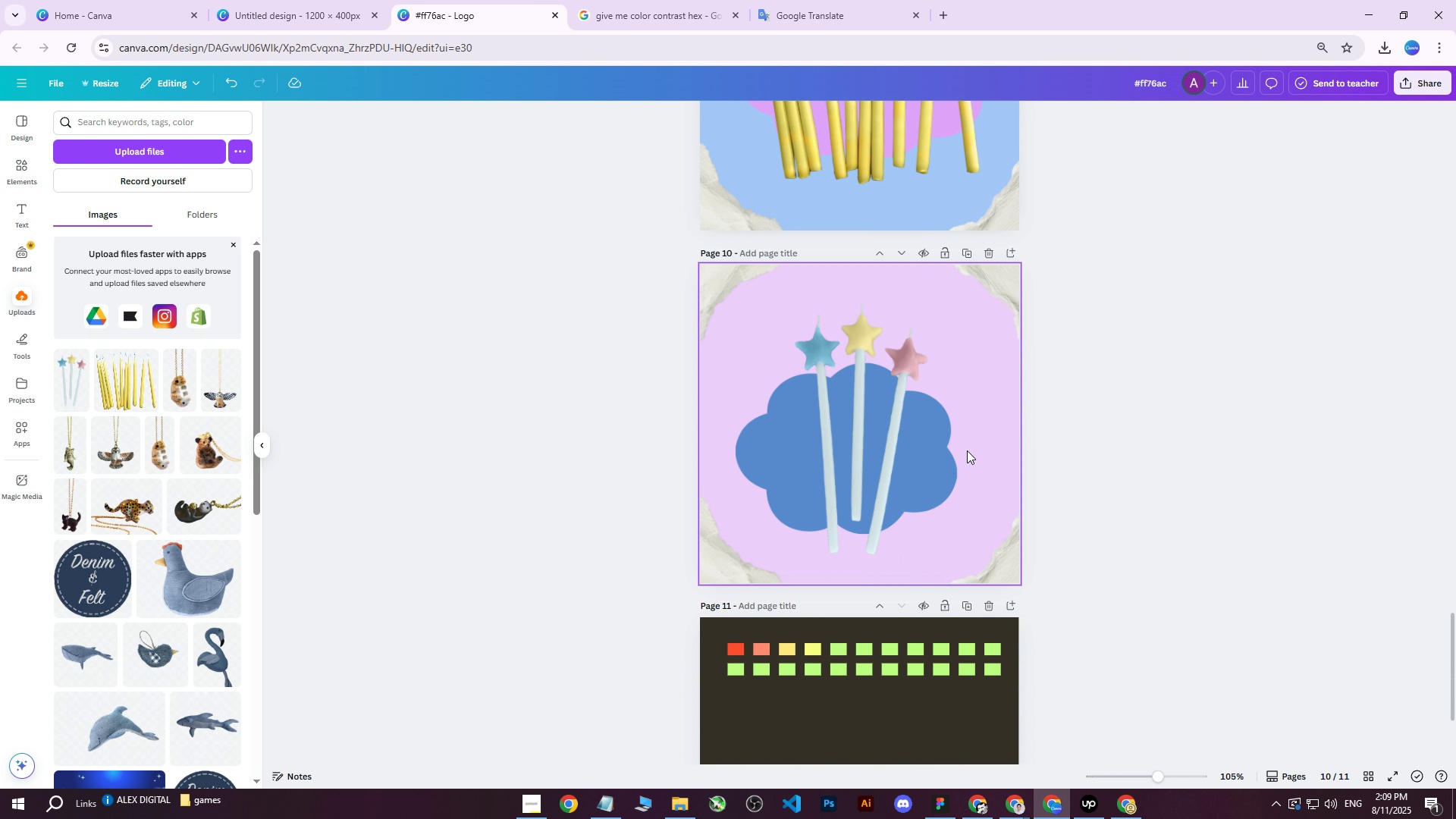 
left_click([943, 466])
 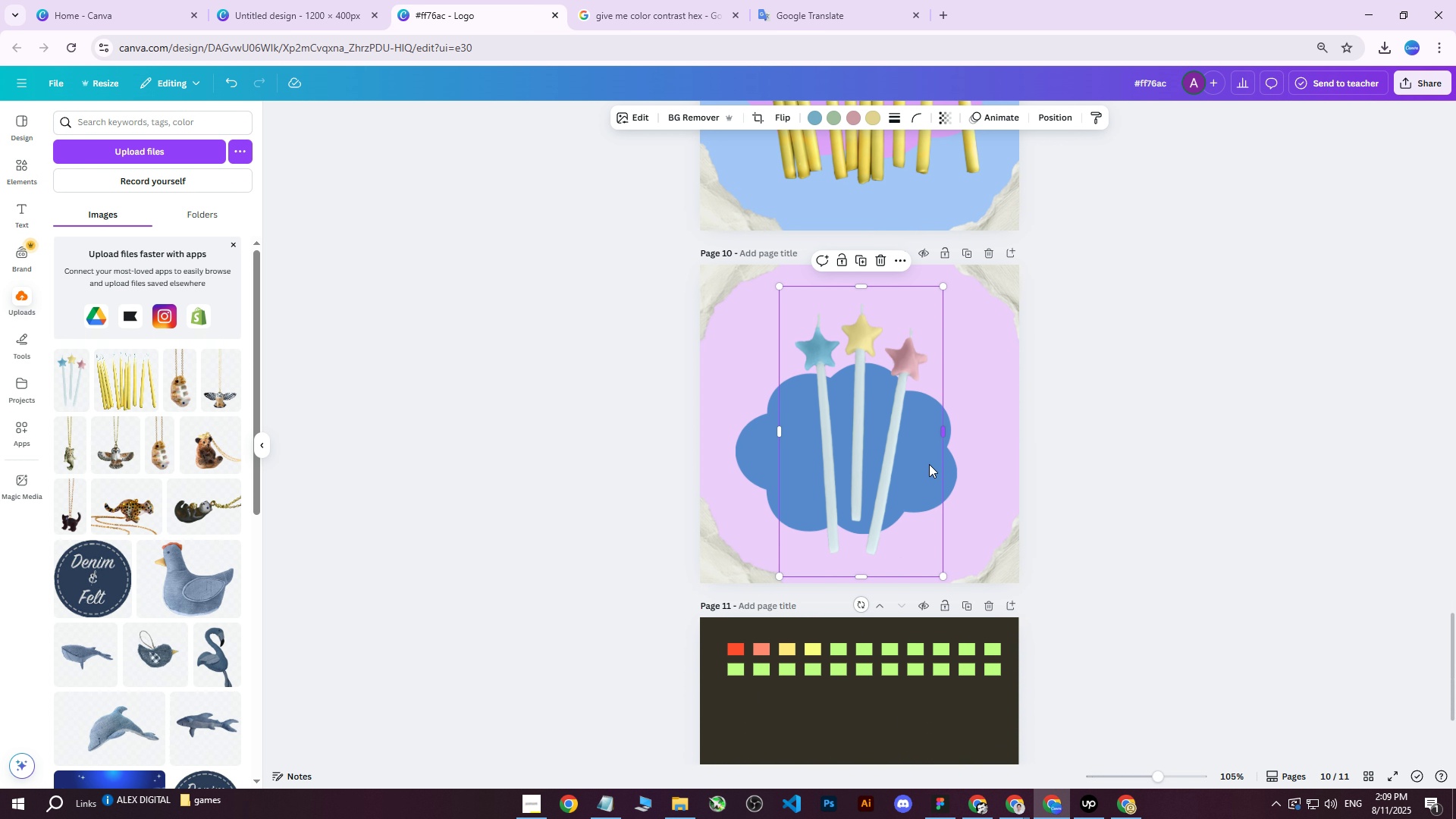 
left_click_drag(start_coordinate=[876, 452], to_coordinate=[877, 447])
 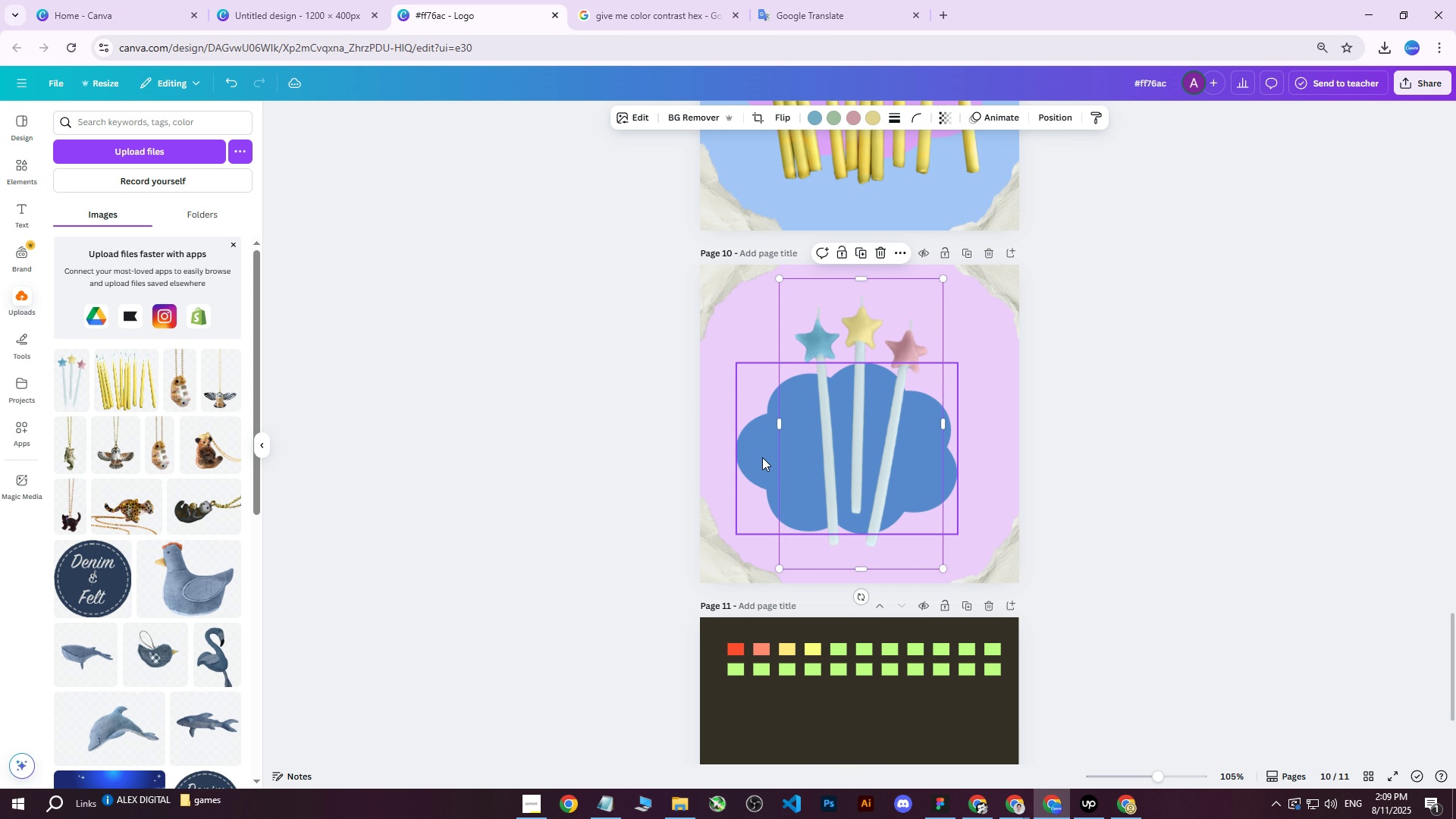 
left_click([750, 455])
 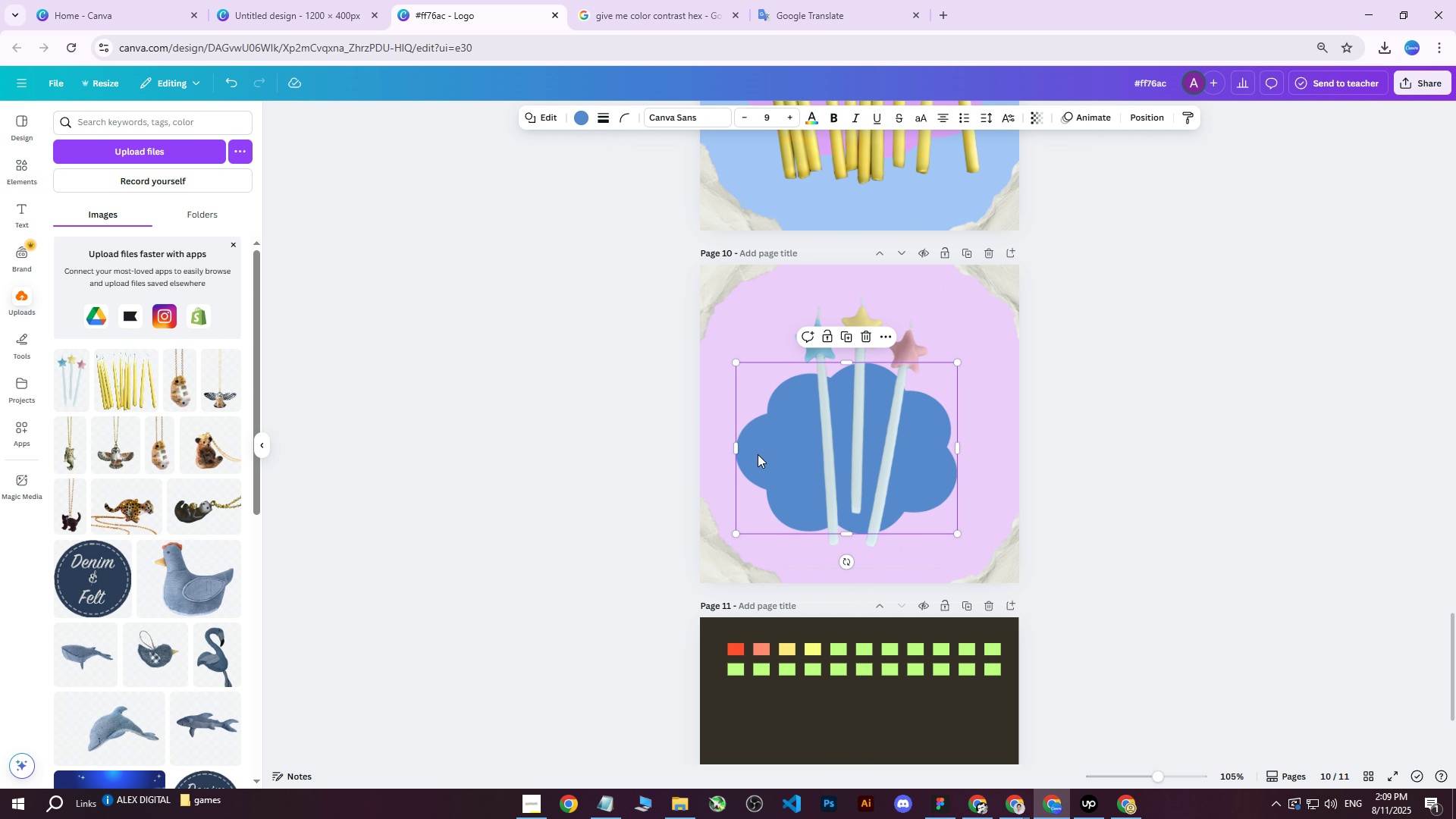 
left_click_drag(start_coordinate=[758, 454], to_coordinate=[764, 451])
 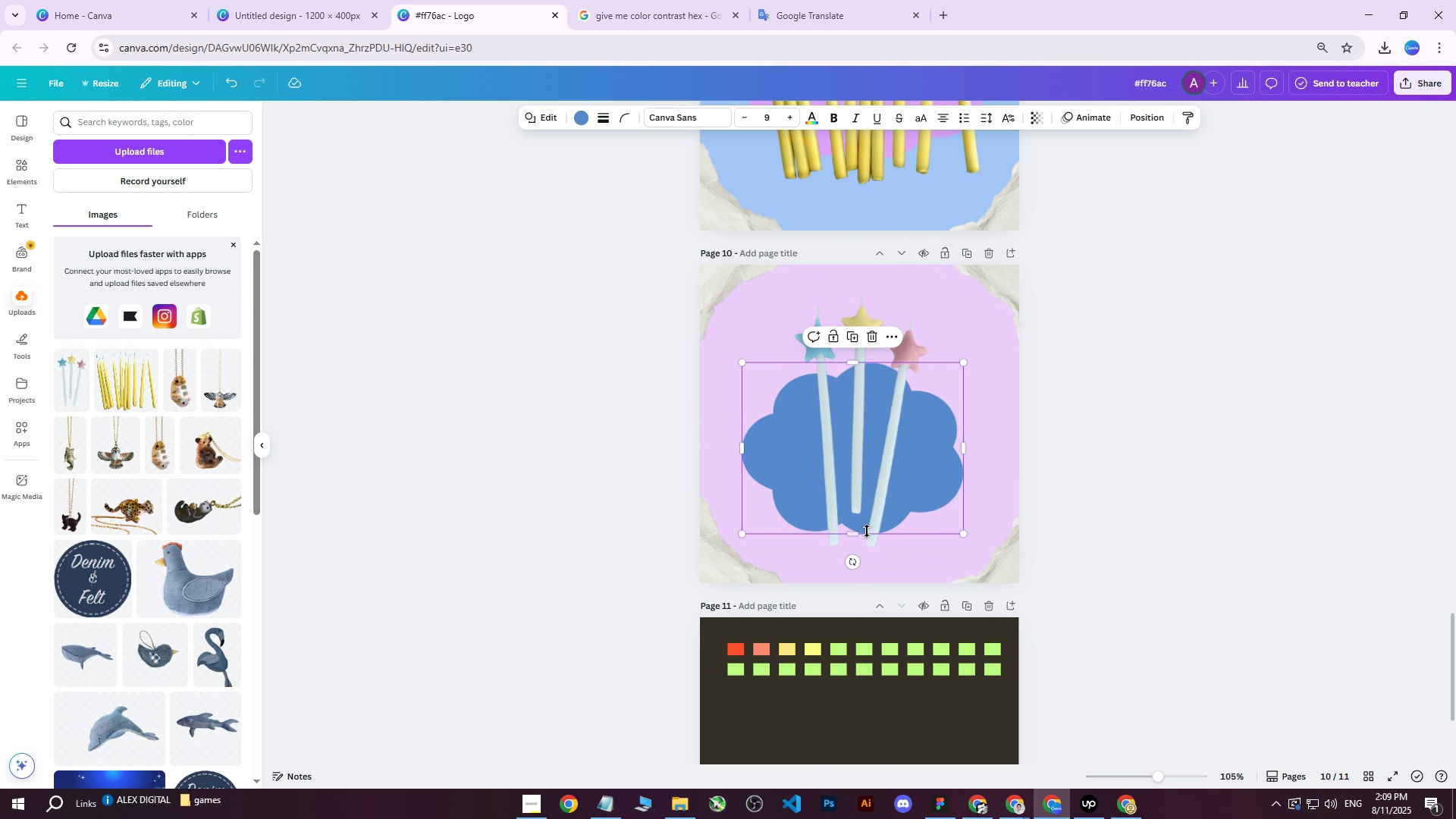 
left_click_drag(start_coordinate=[858, 532], to_coordinate=[858, 519])
 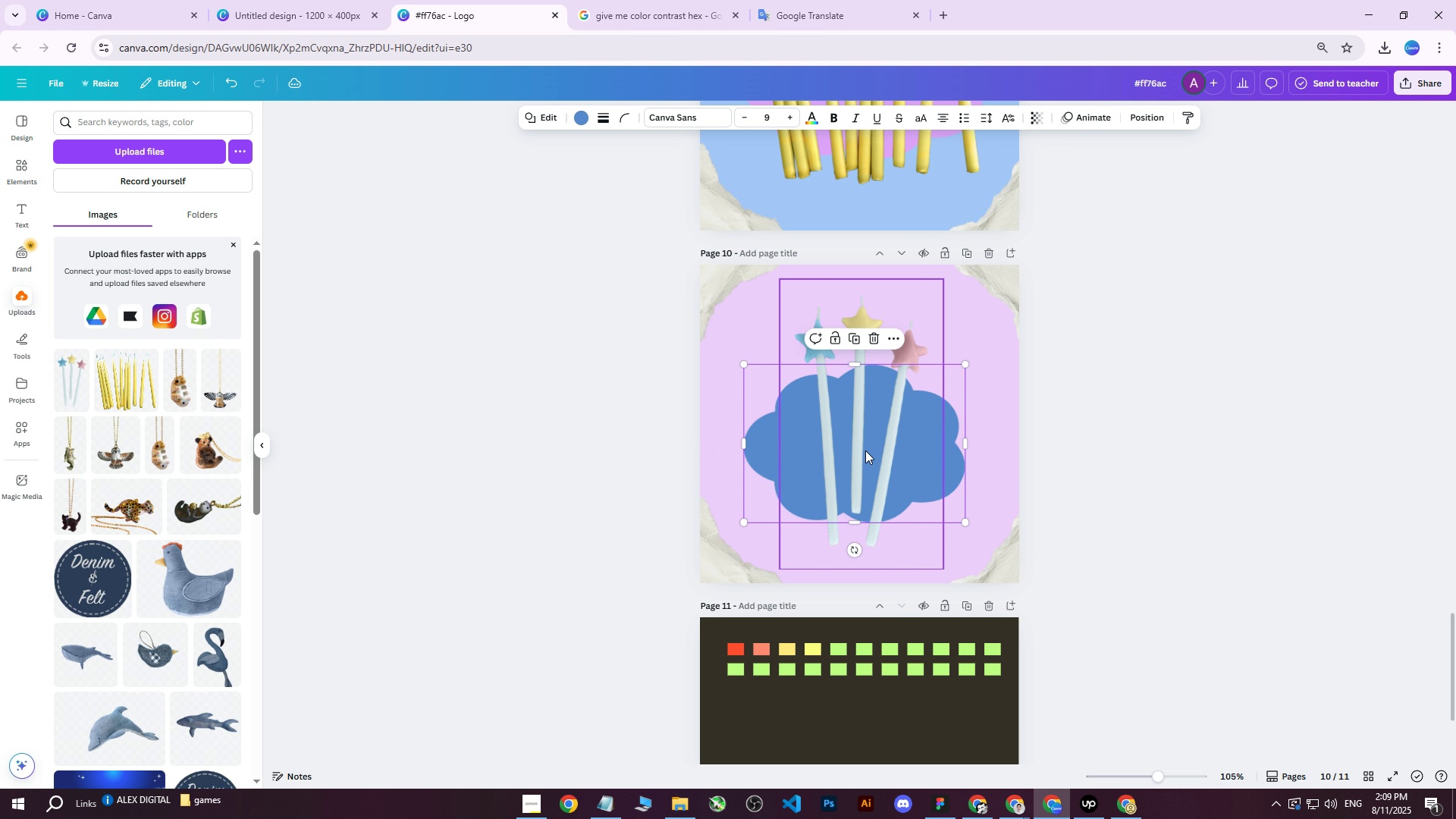 
double_click([1216, 257])
 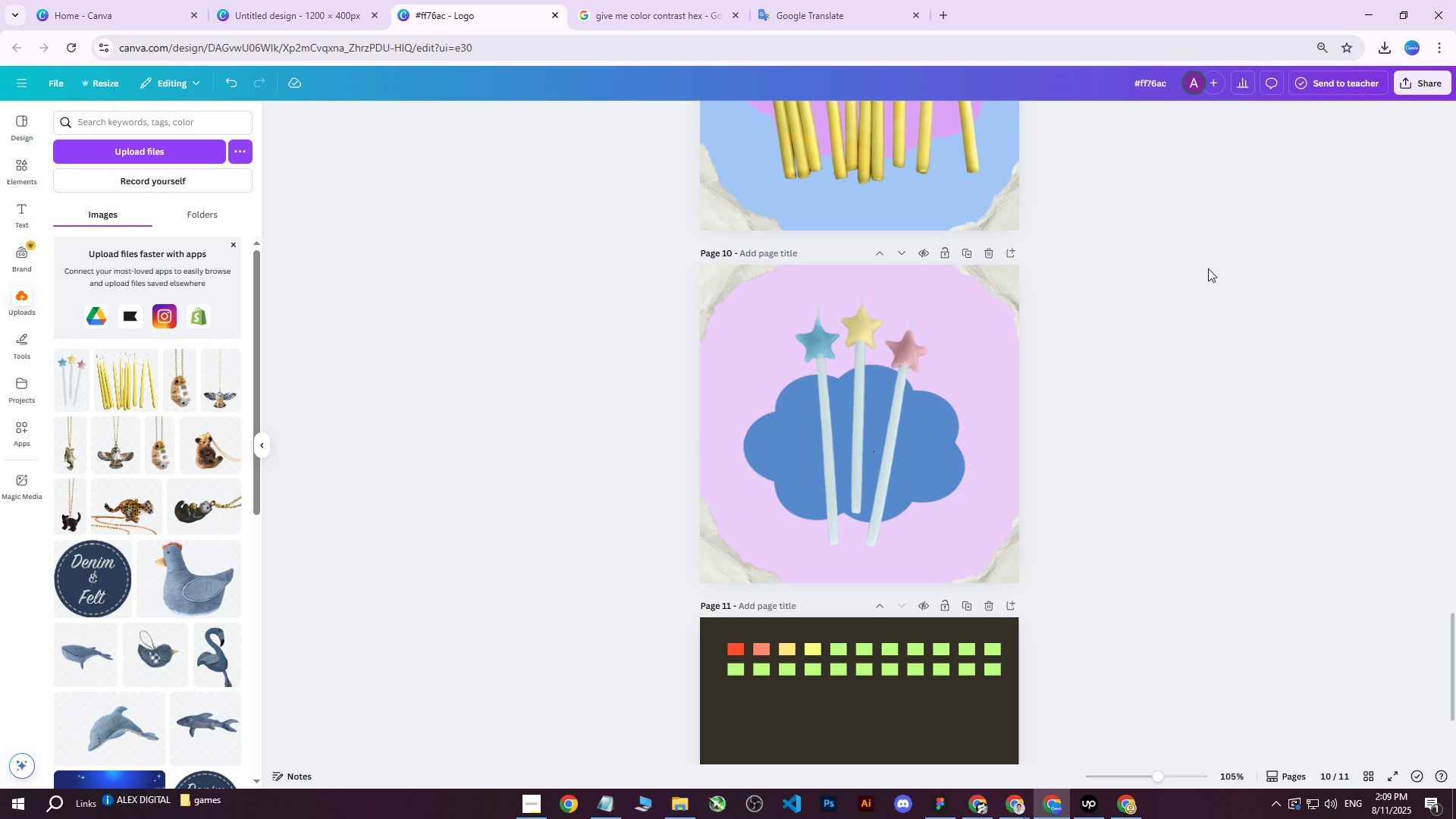 
scroll: coordinate [1172, 327], scroll_direction: up, amount: 4.0
 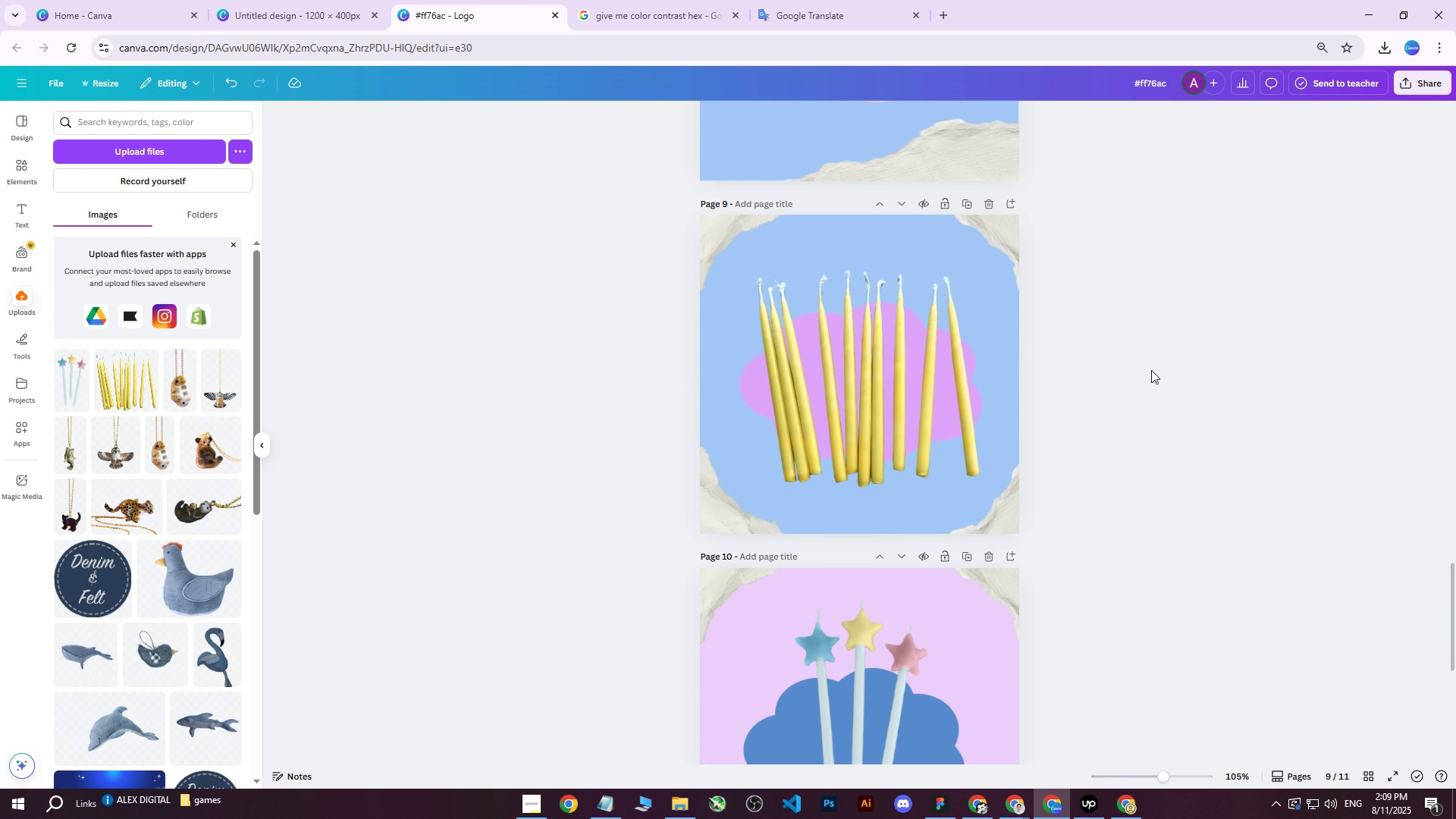 
scroll: coordinate [1151, 366], scroll_direction: down, amount: 5.0
 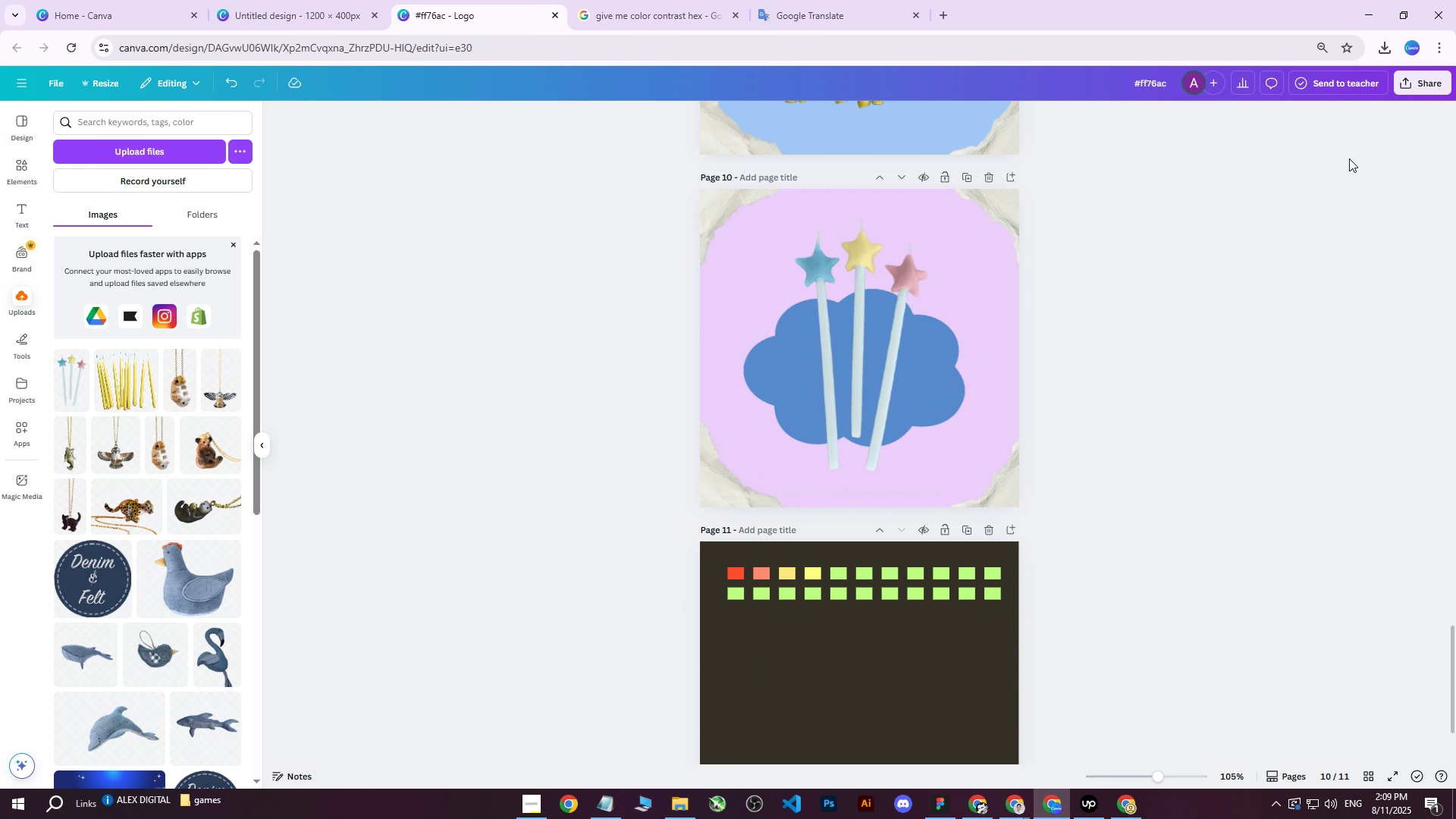 
left_click([1410, 72])
 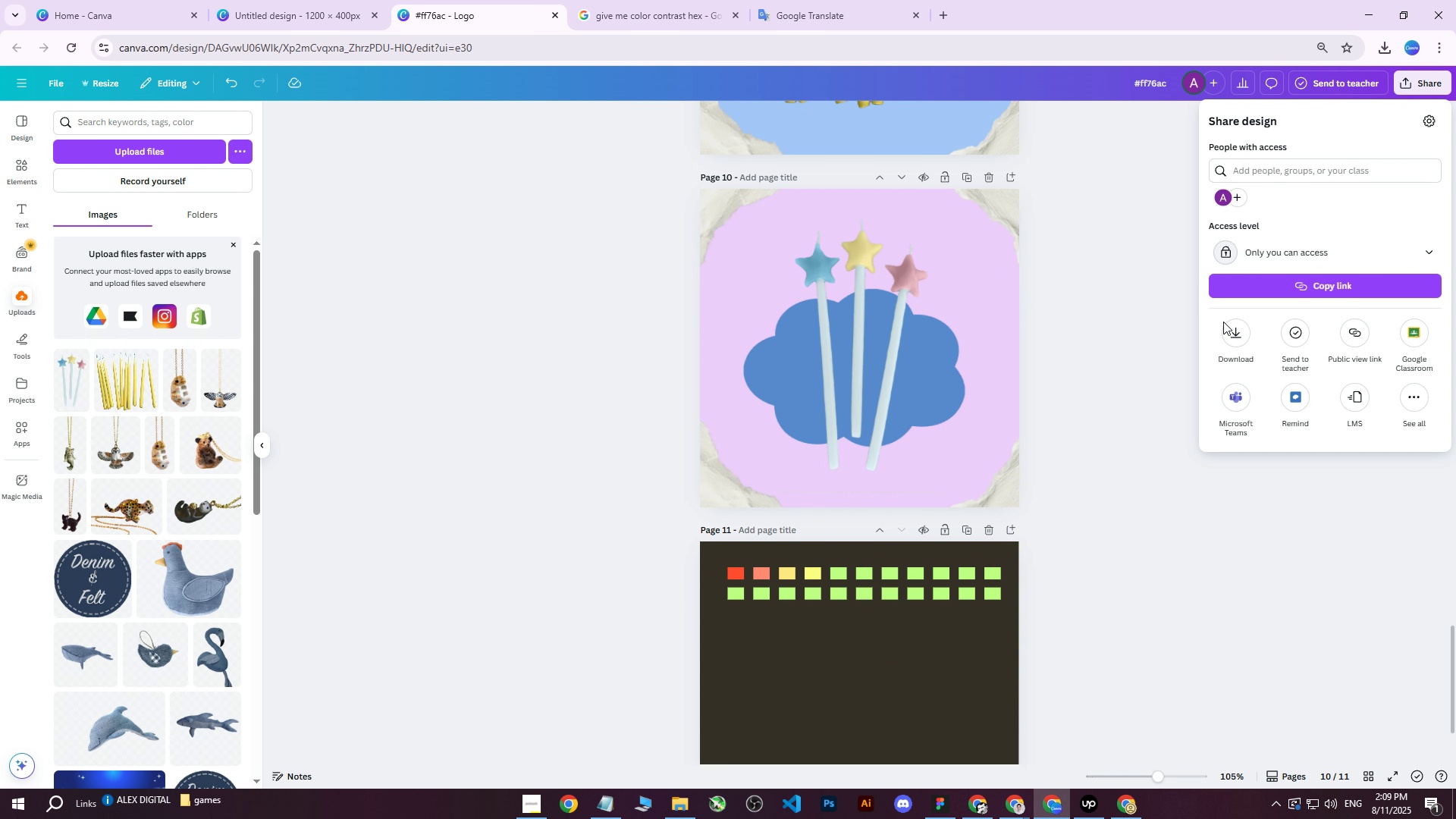 
left_click([1243, 336])
 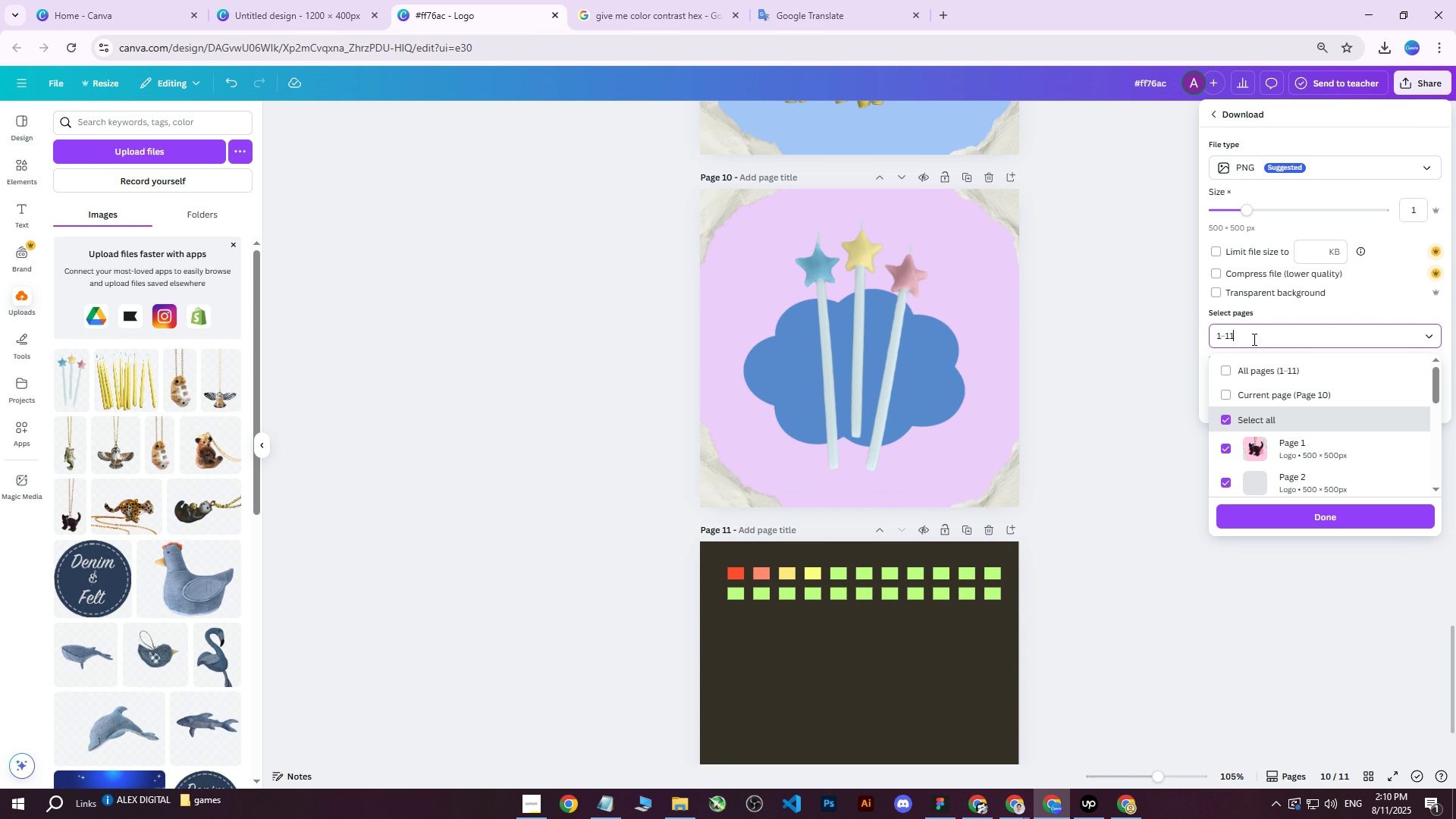 
double_click([1235, 373])
 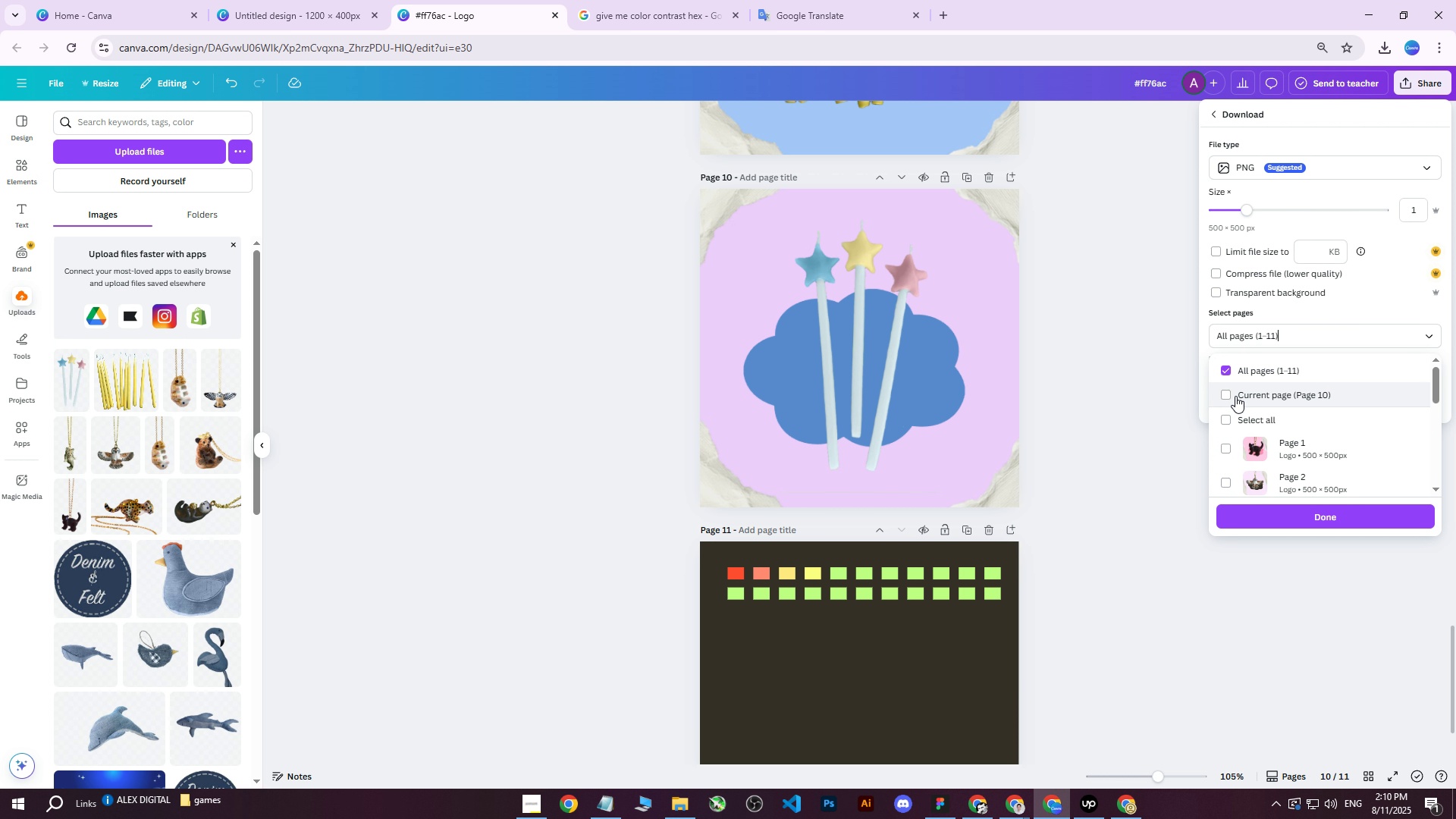 
triple_click([1235, 396])
 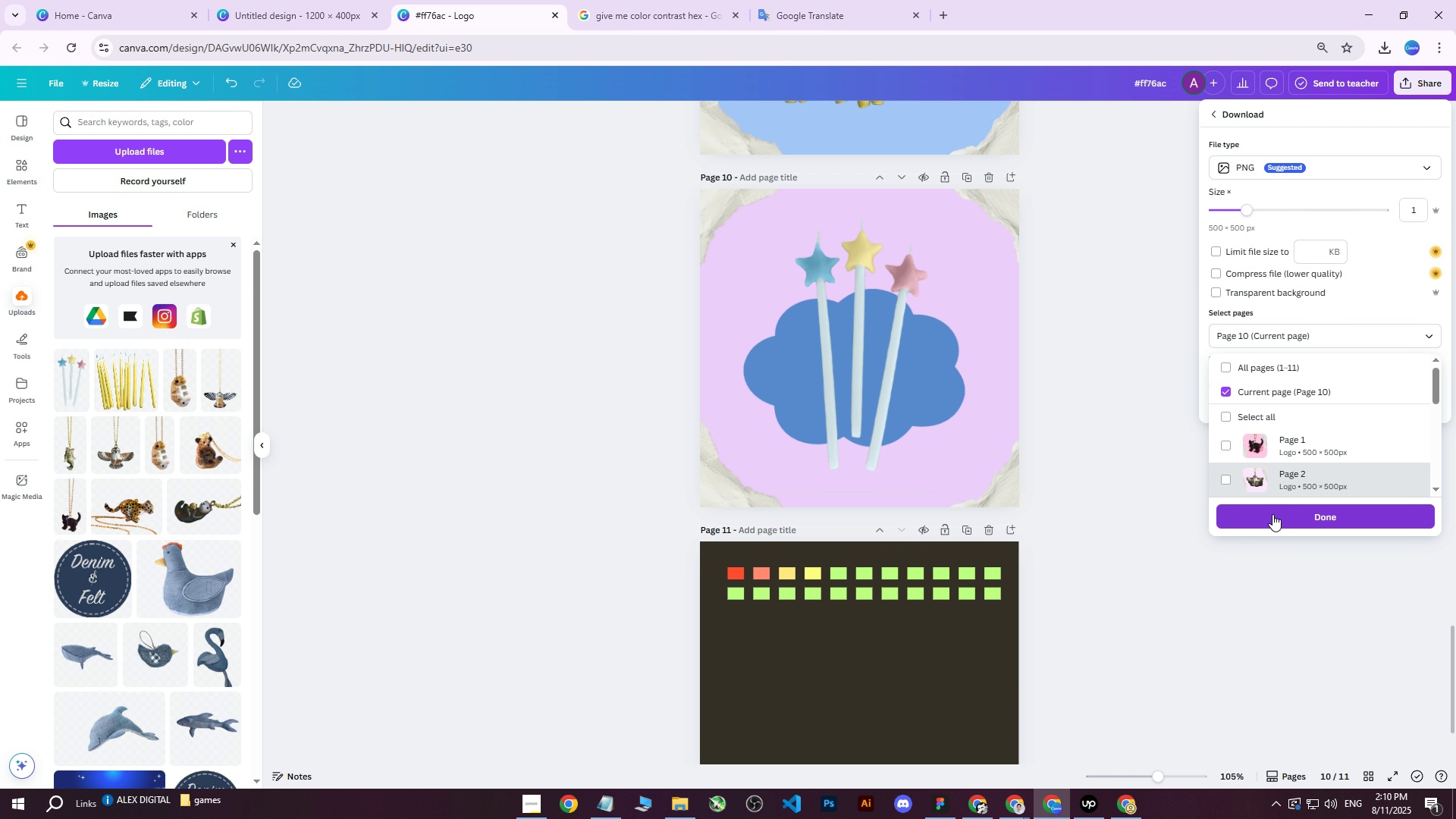 
left_click([1272, 514])
 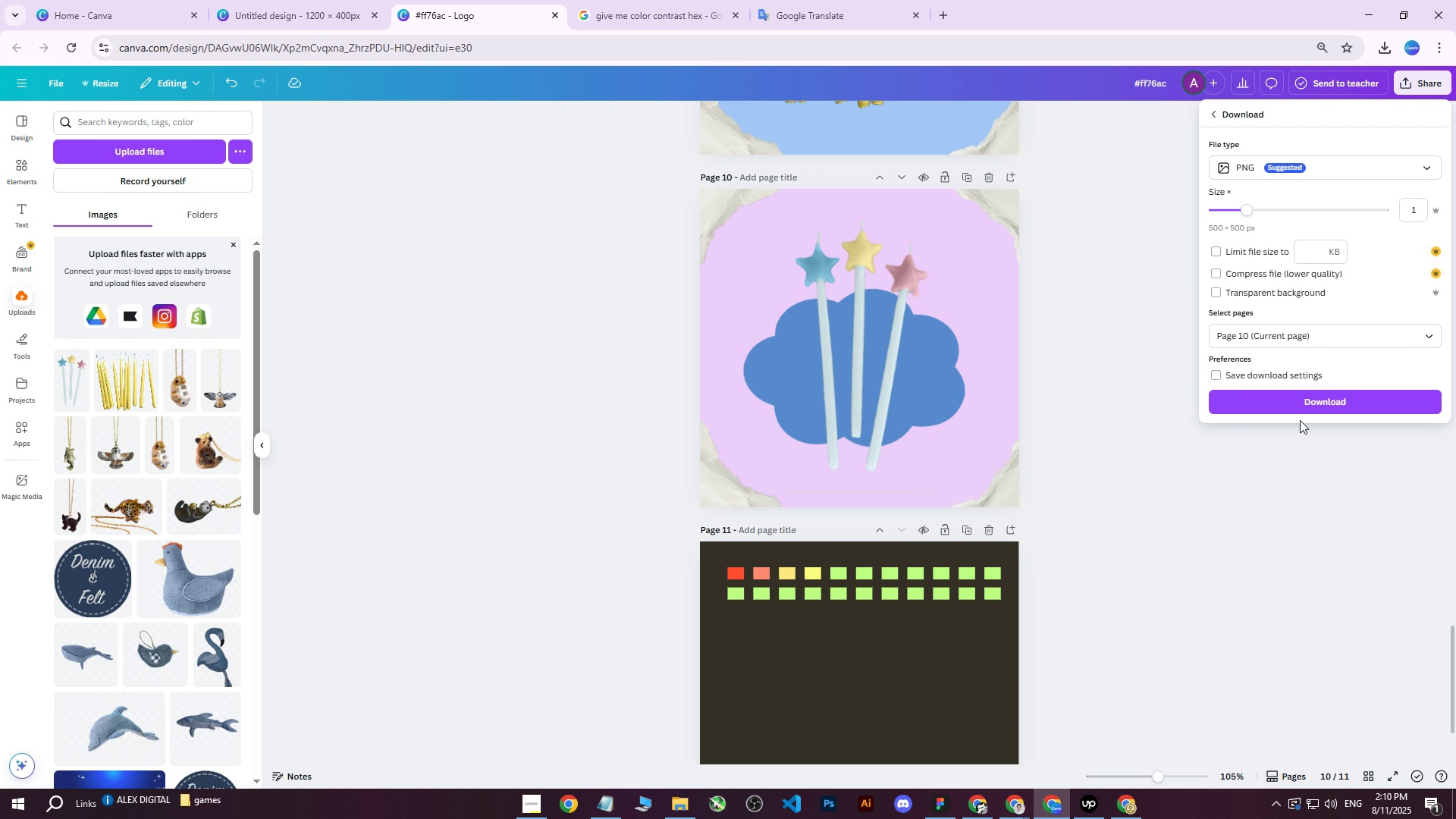 
left_click([1306, 405])
 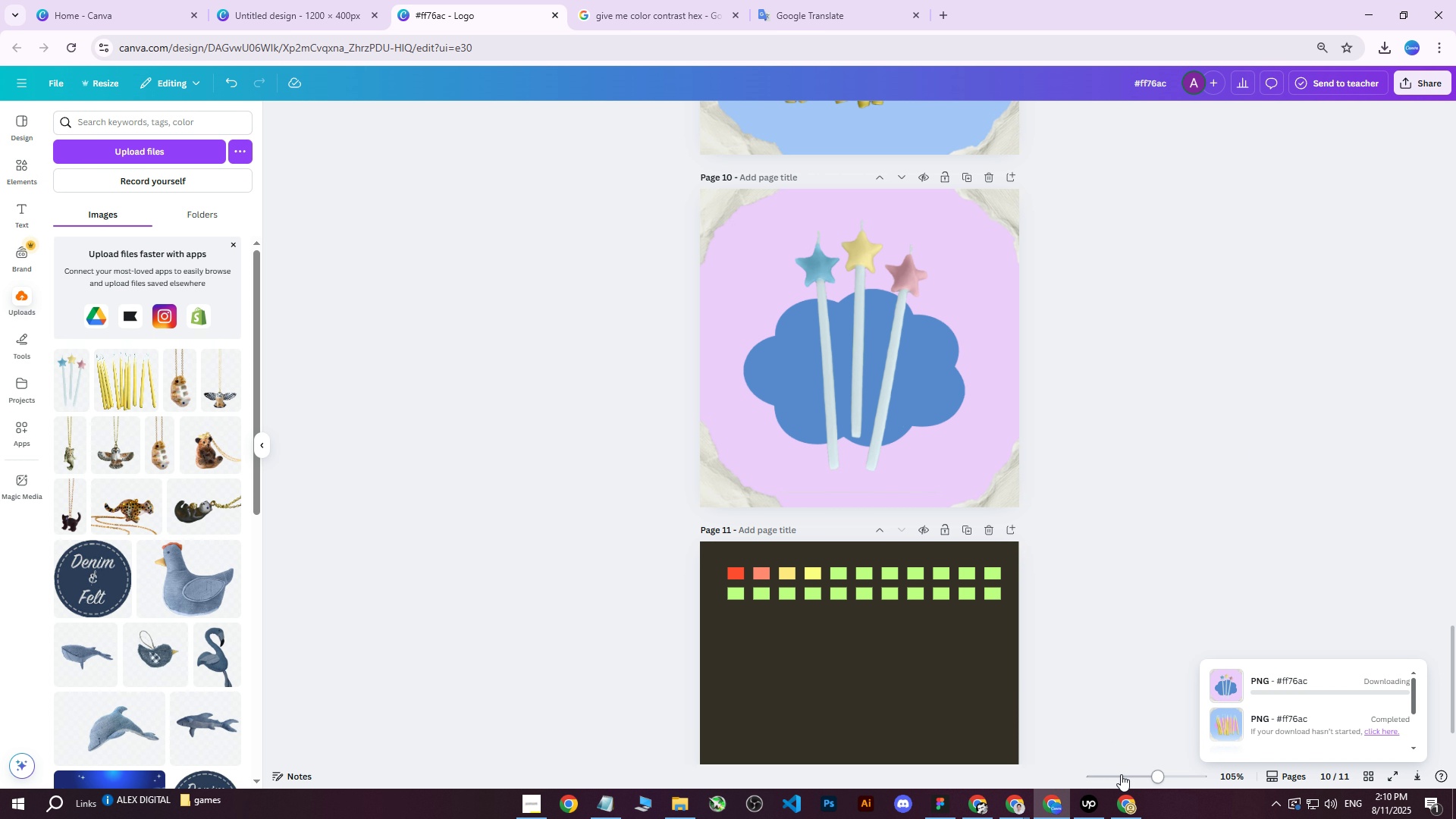 
left_click([1116, 794])
 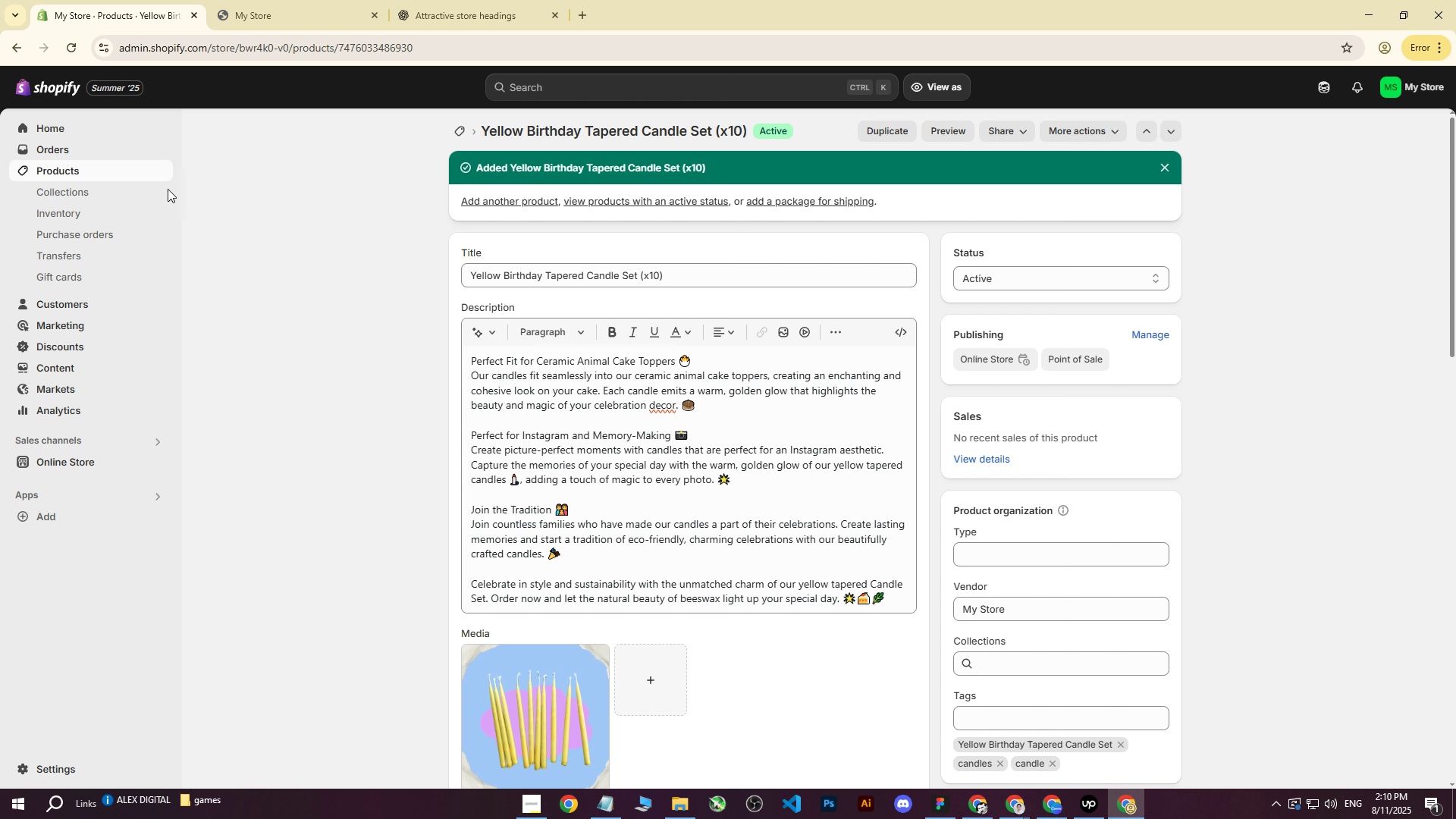 
left_click([63, 165])
 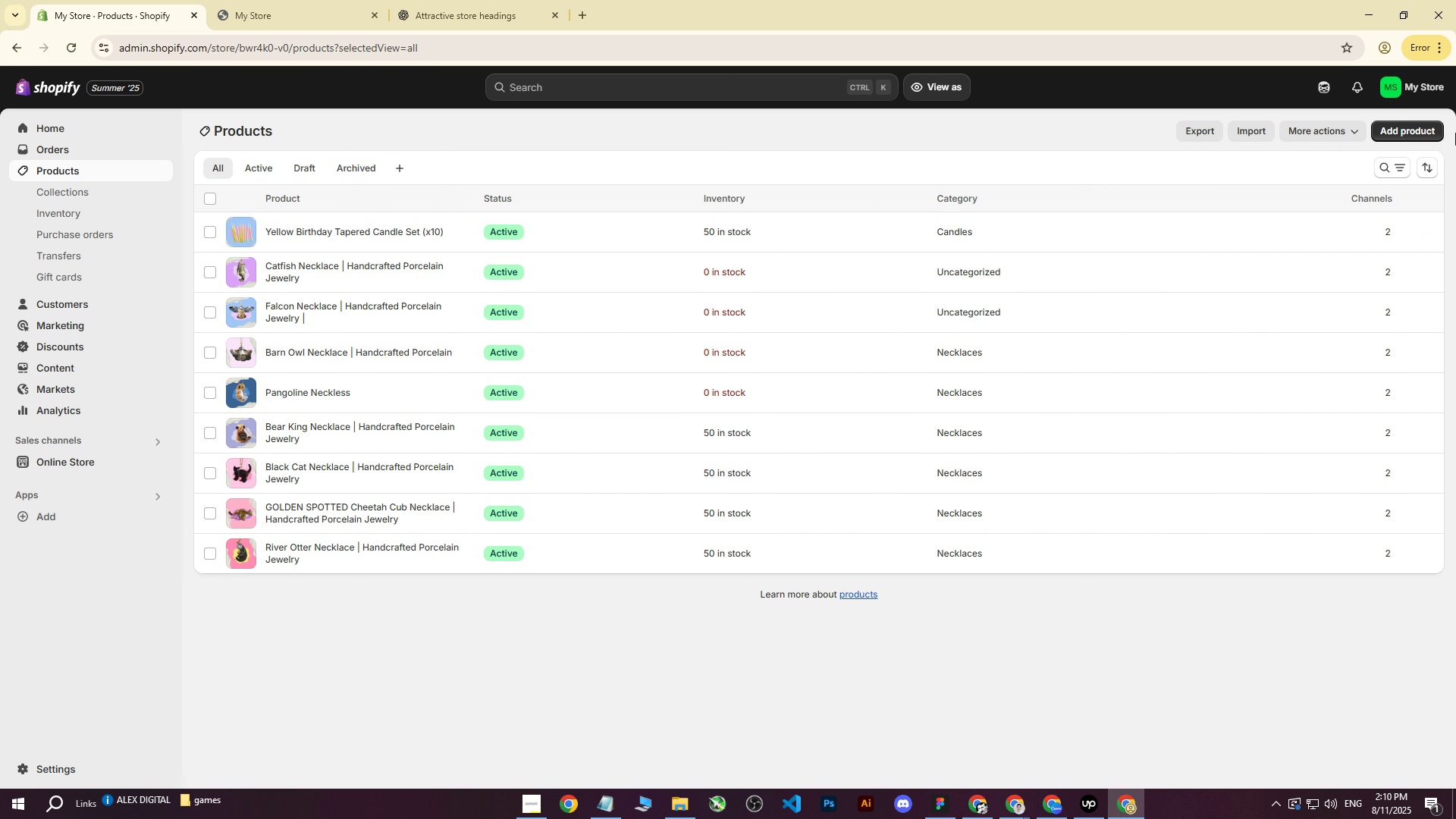 
left_click([1401, 121])
 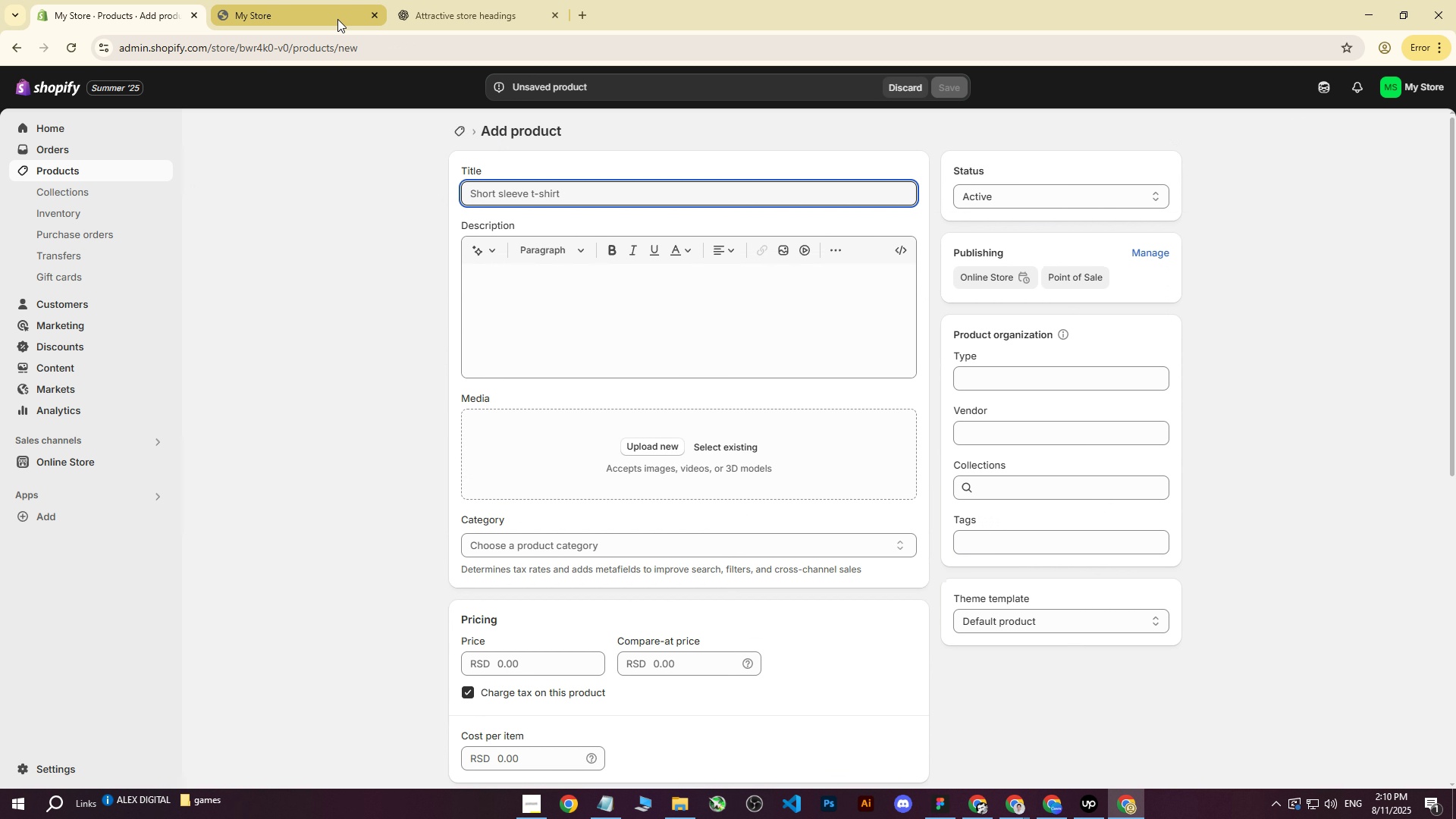 
left_click([1003, 801])
 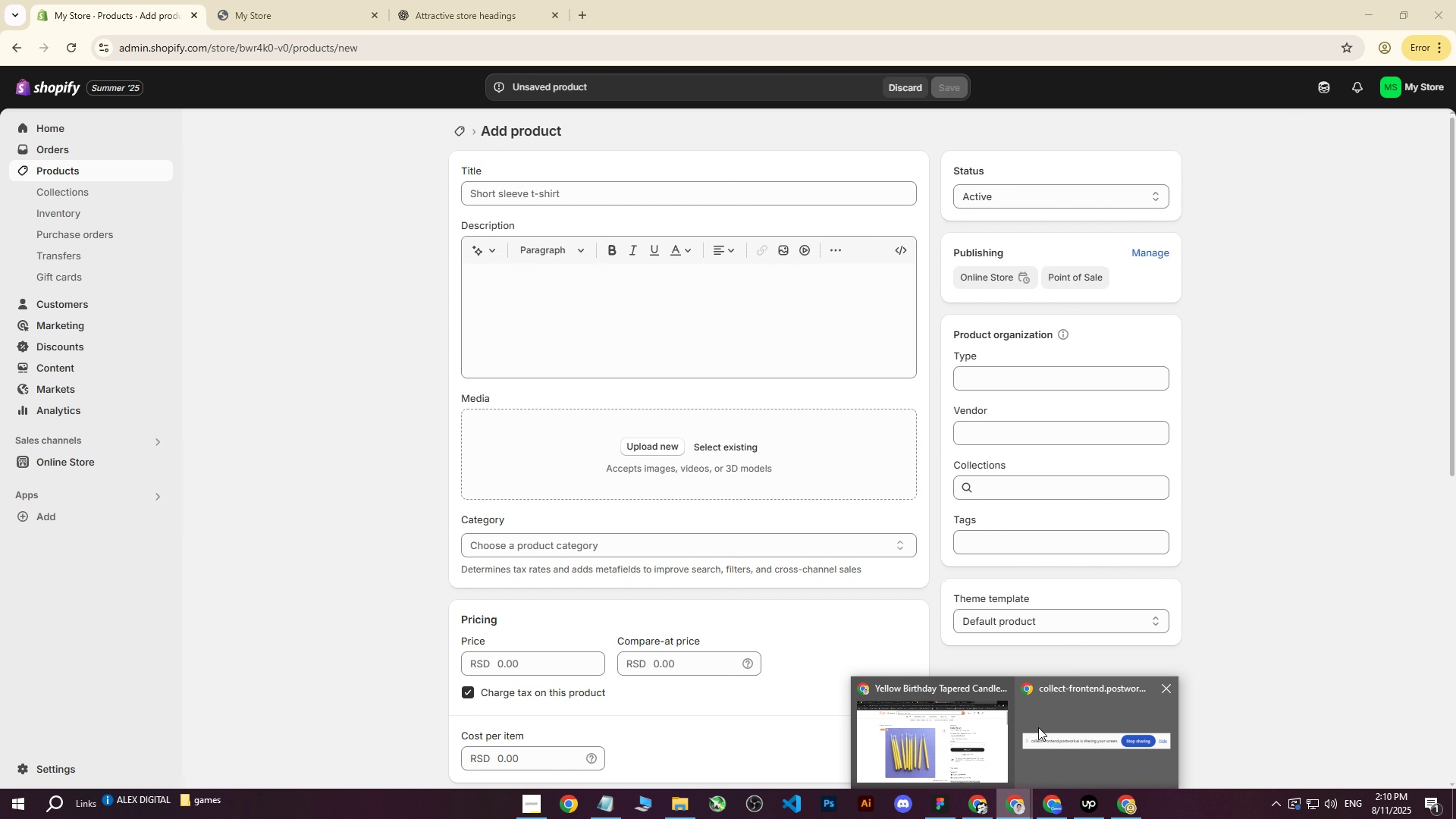 
left_click([915, 723])
 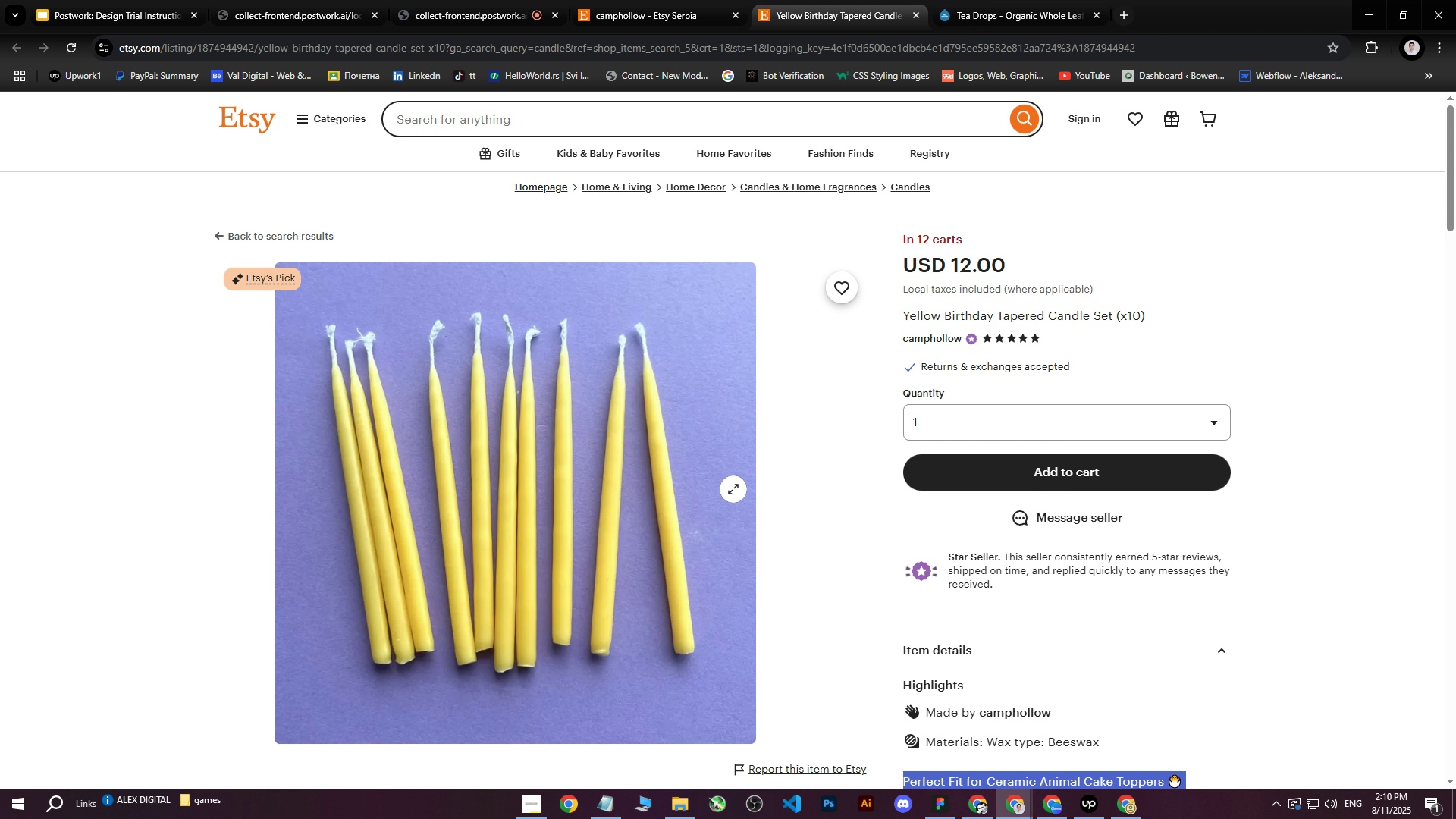 
 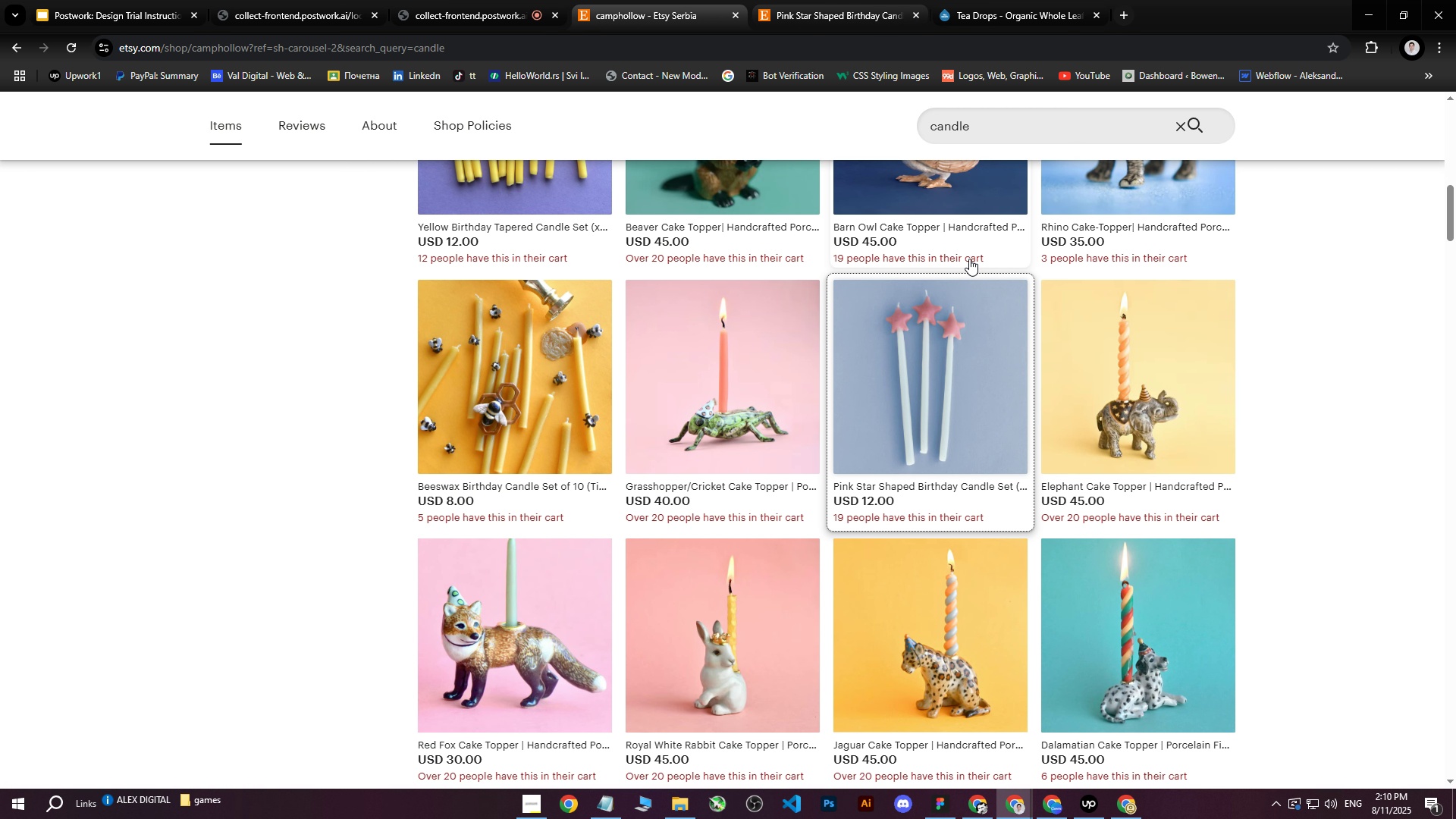 
wait(20.99)
 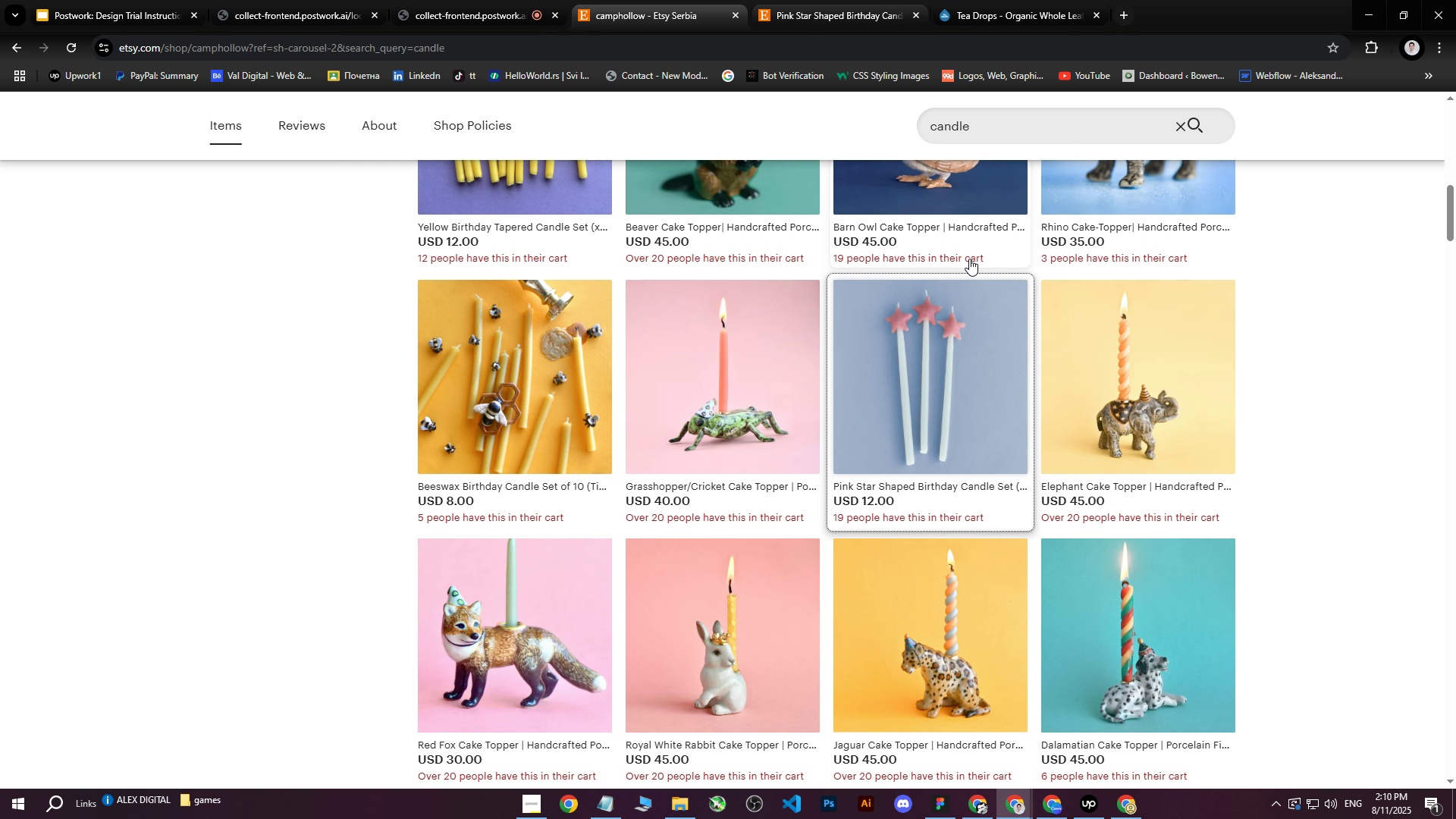 
left_click([848, 0])
 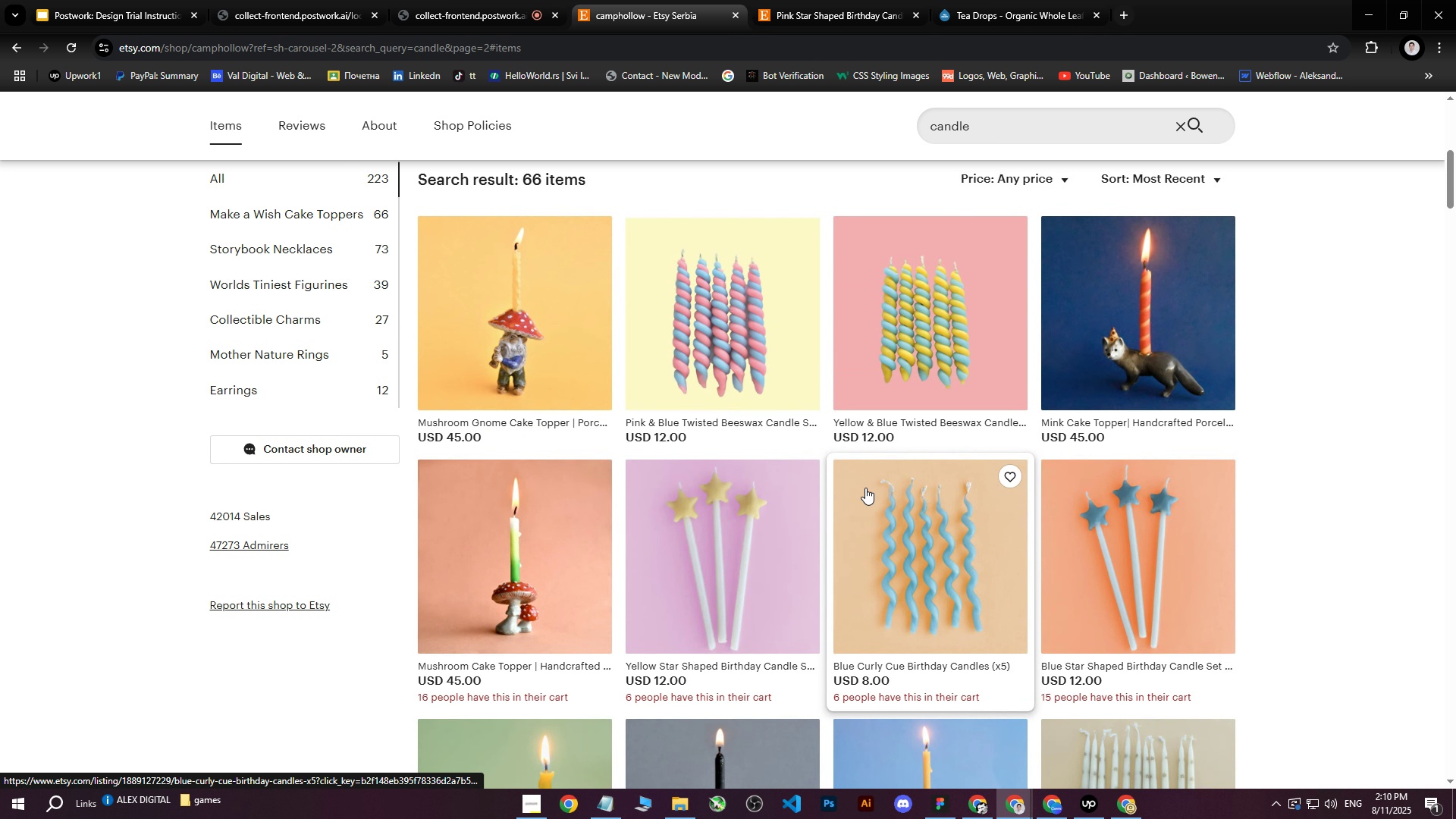 
left_click([917, 12])
 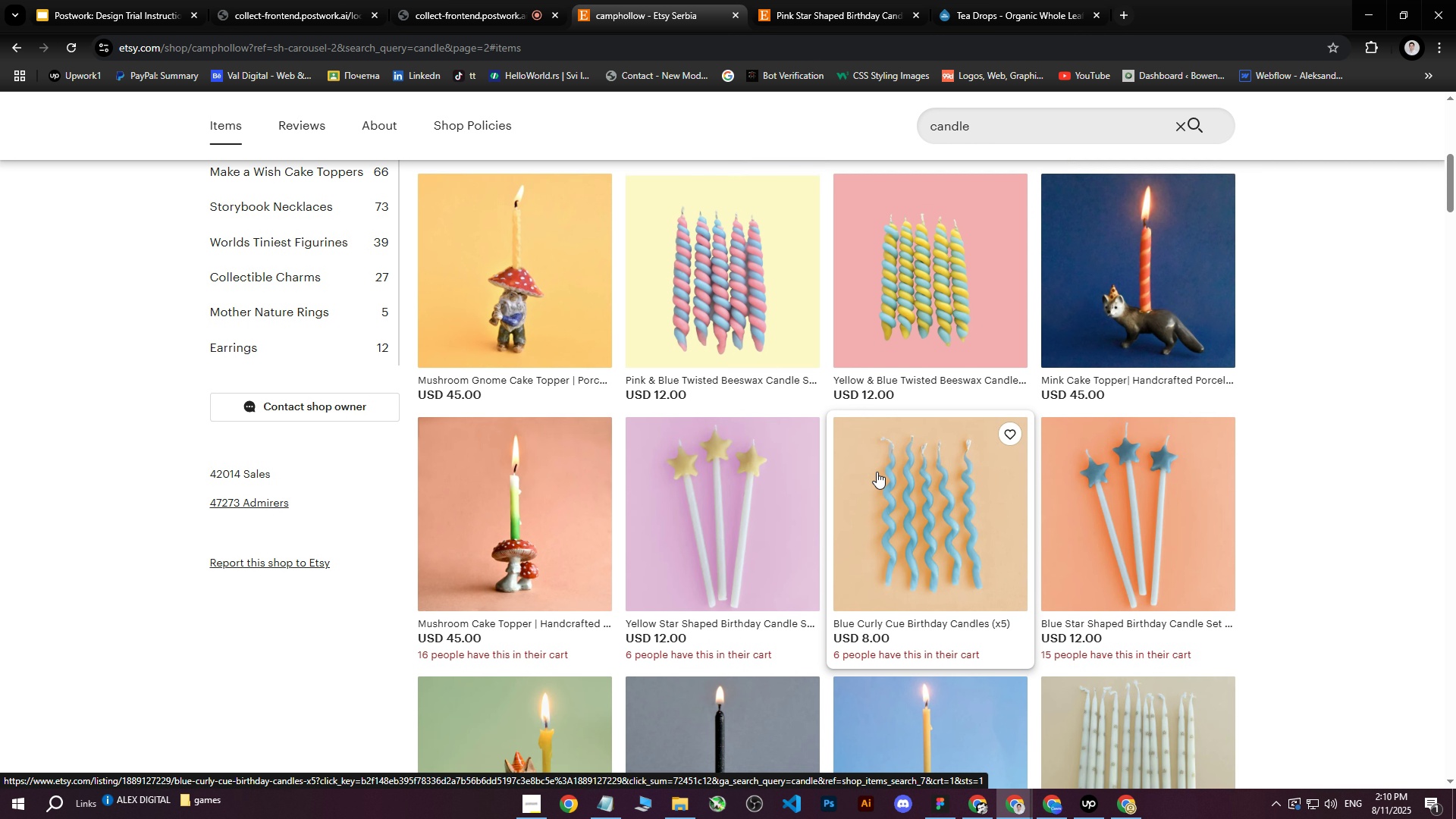 
scroll: coordinate [718, 439], scroll_direction: down, amount: 6.0
 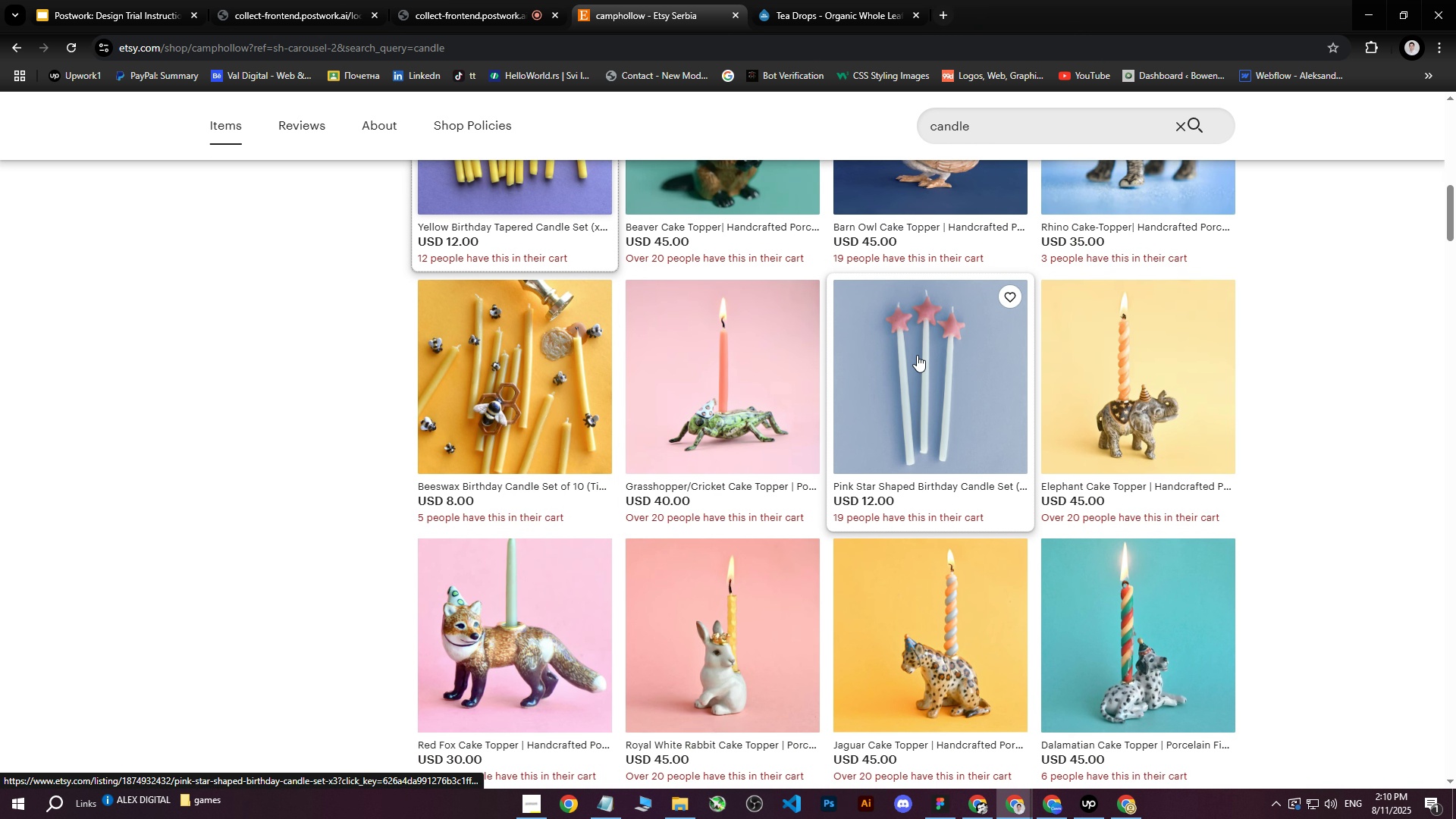 
left_click([917, 355])
 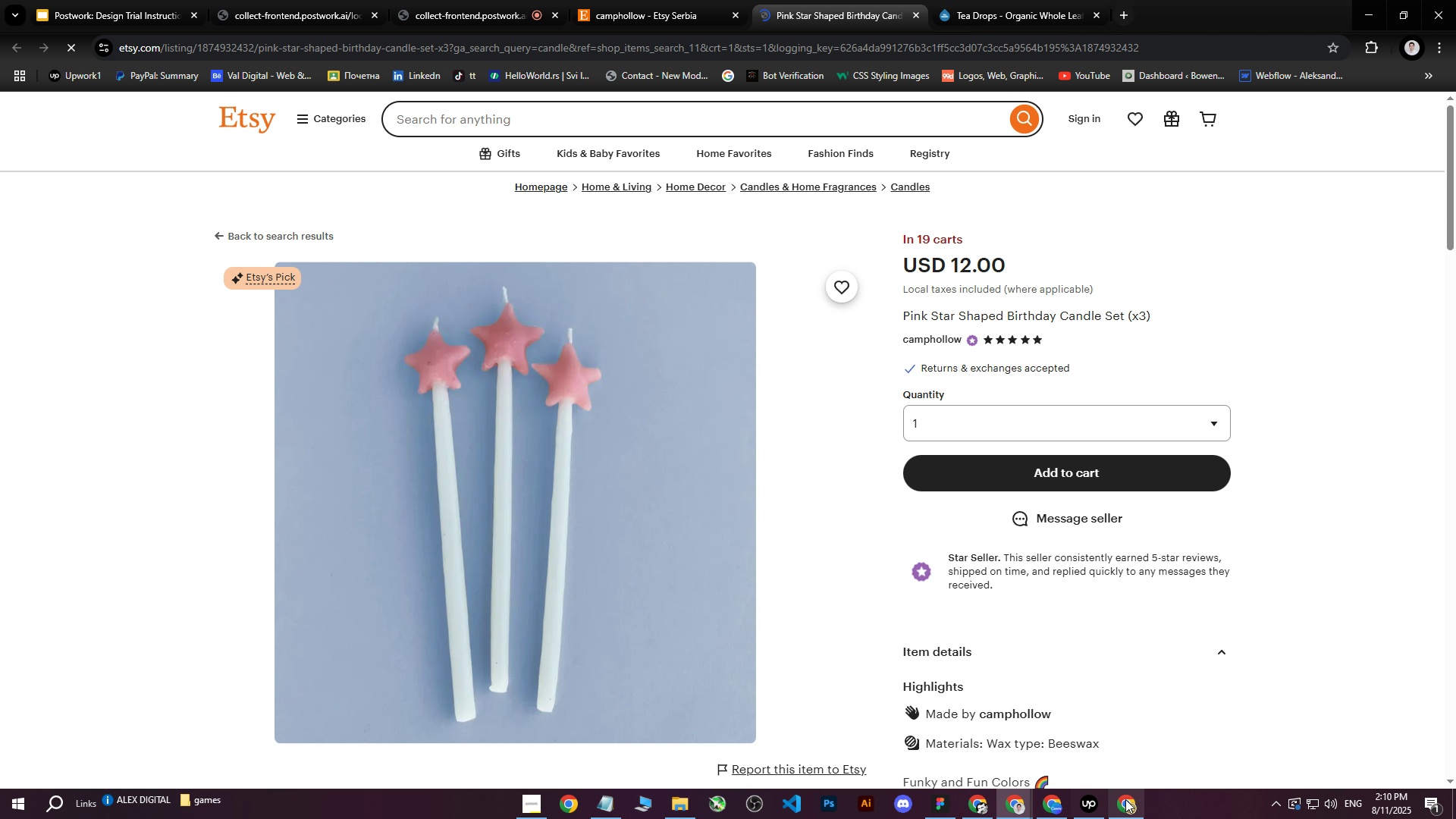 
left_click([1052, 810])
 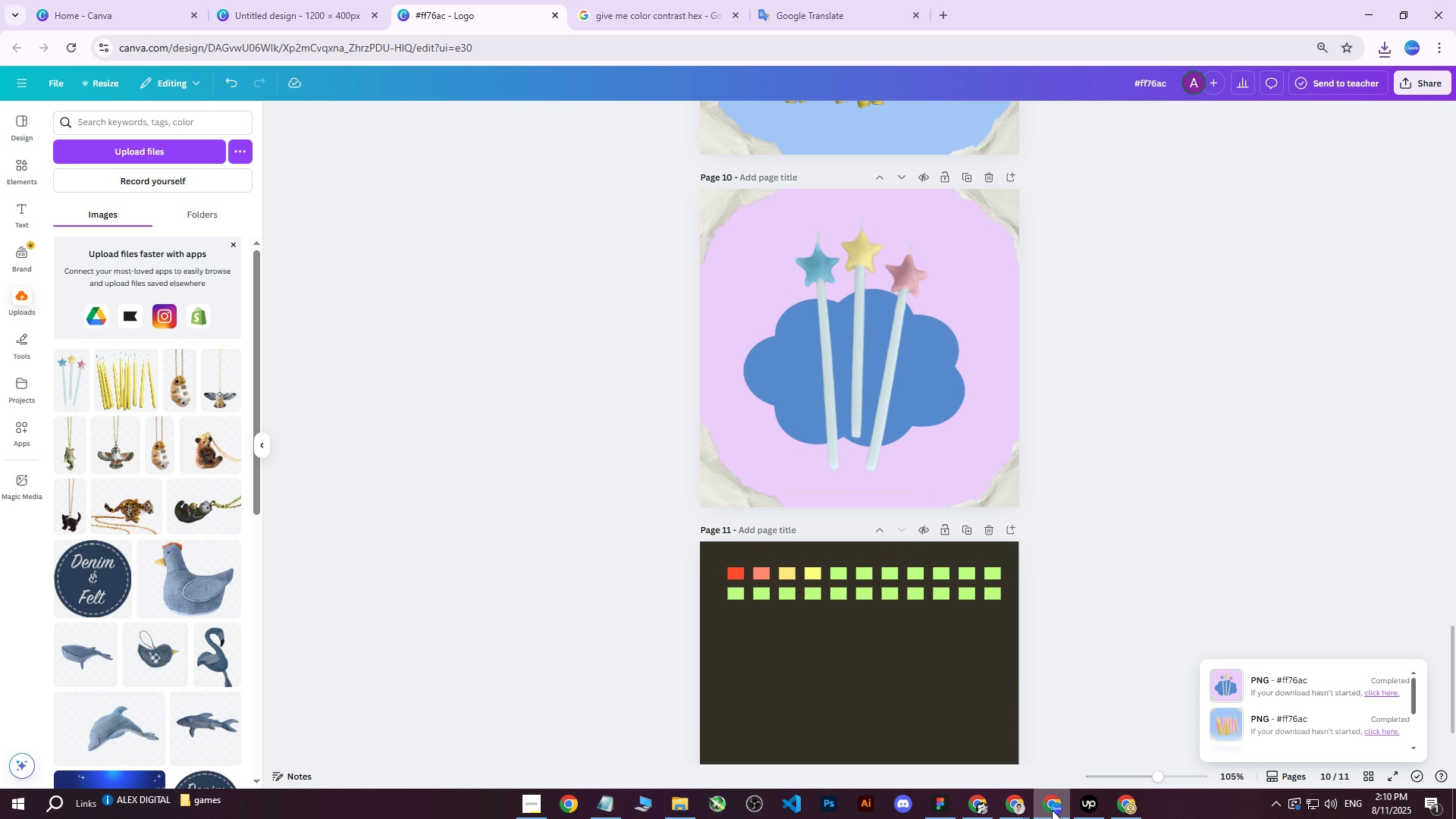 
left_click([1052, 810])
 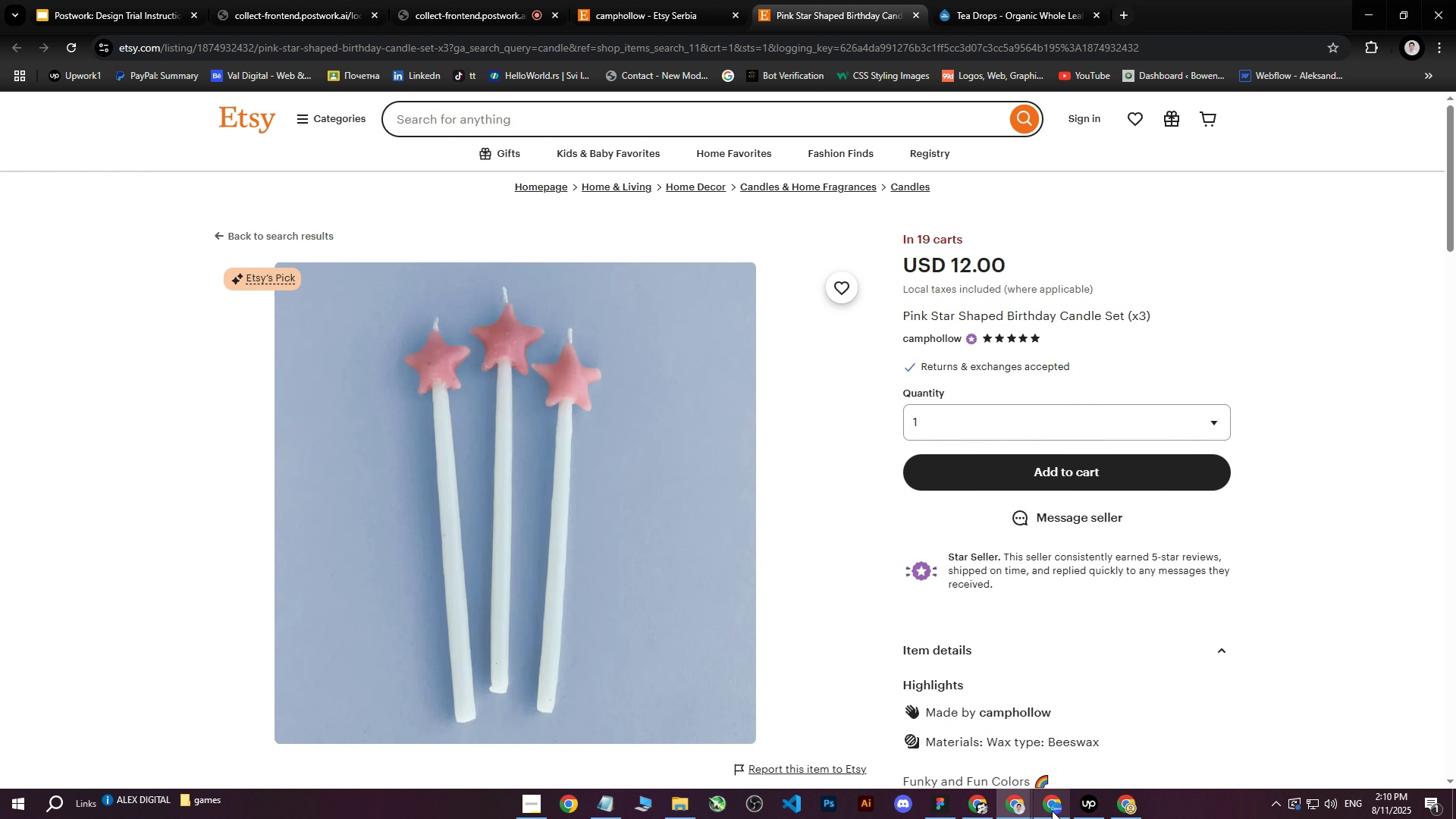 
left_click([1052, 811])
 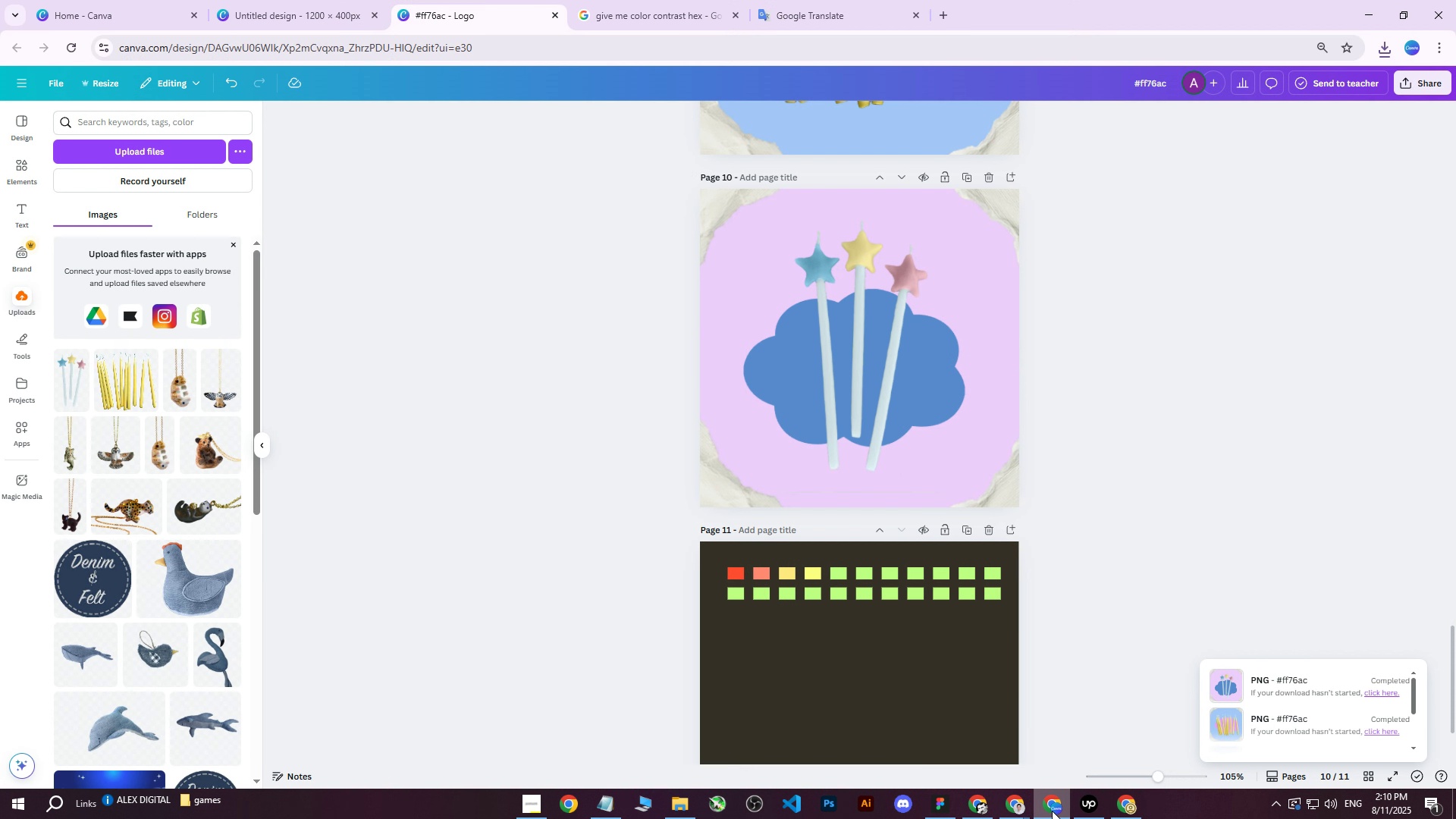 
left_click([1052, 811])
 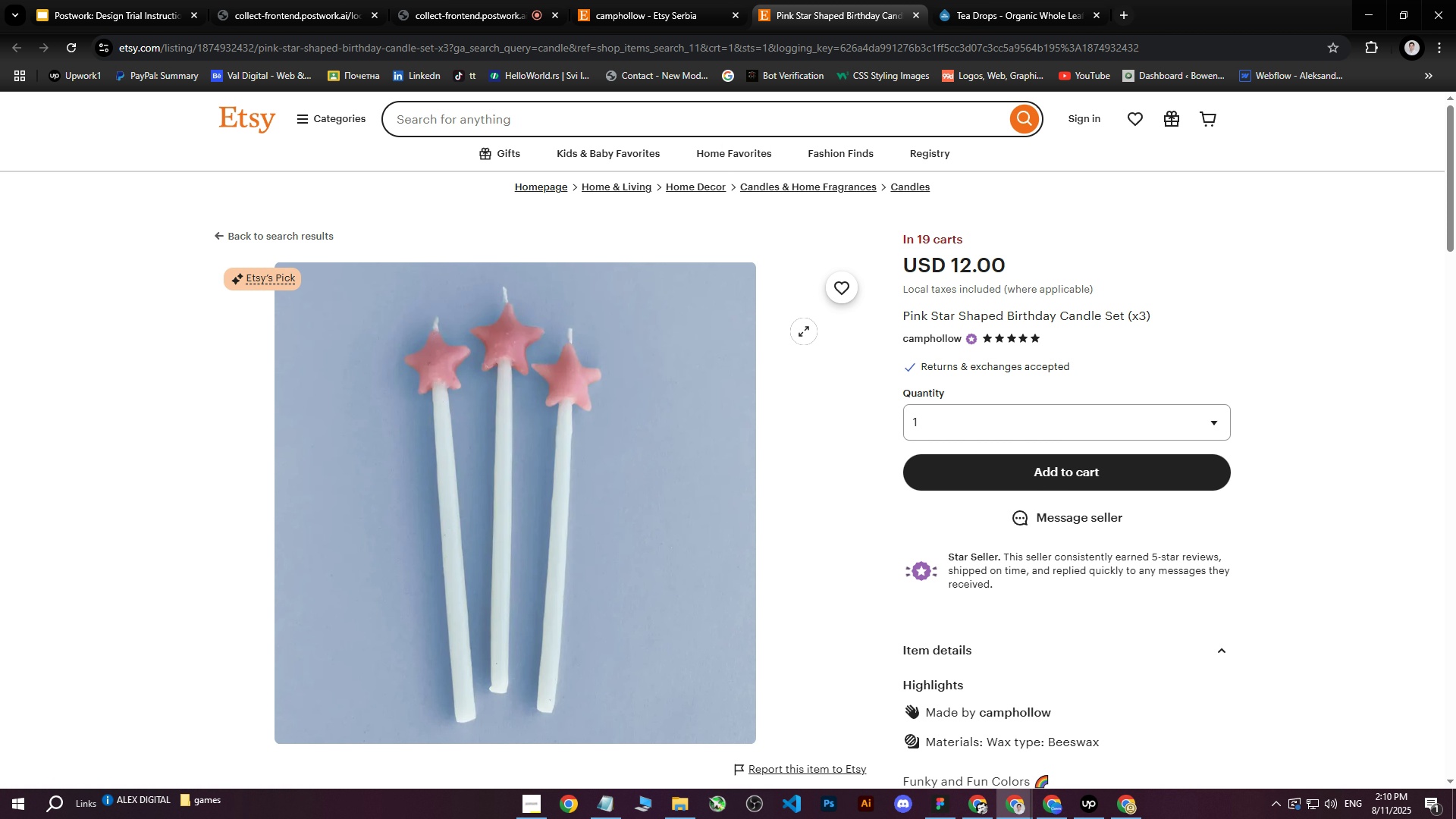 
left_click([683, 0])
 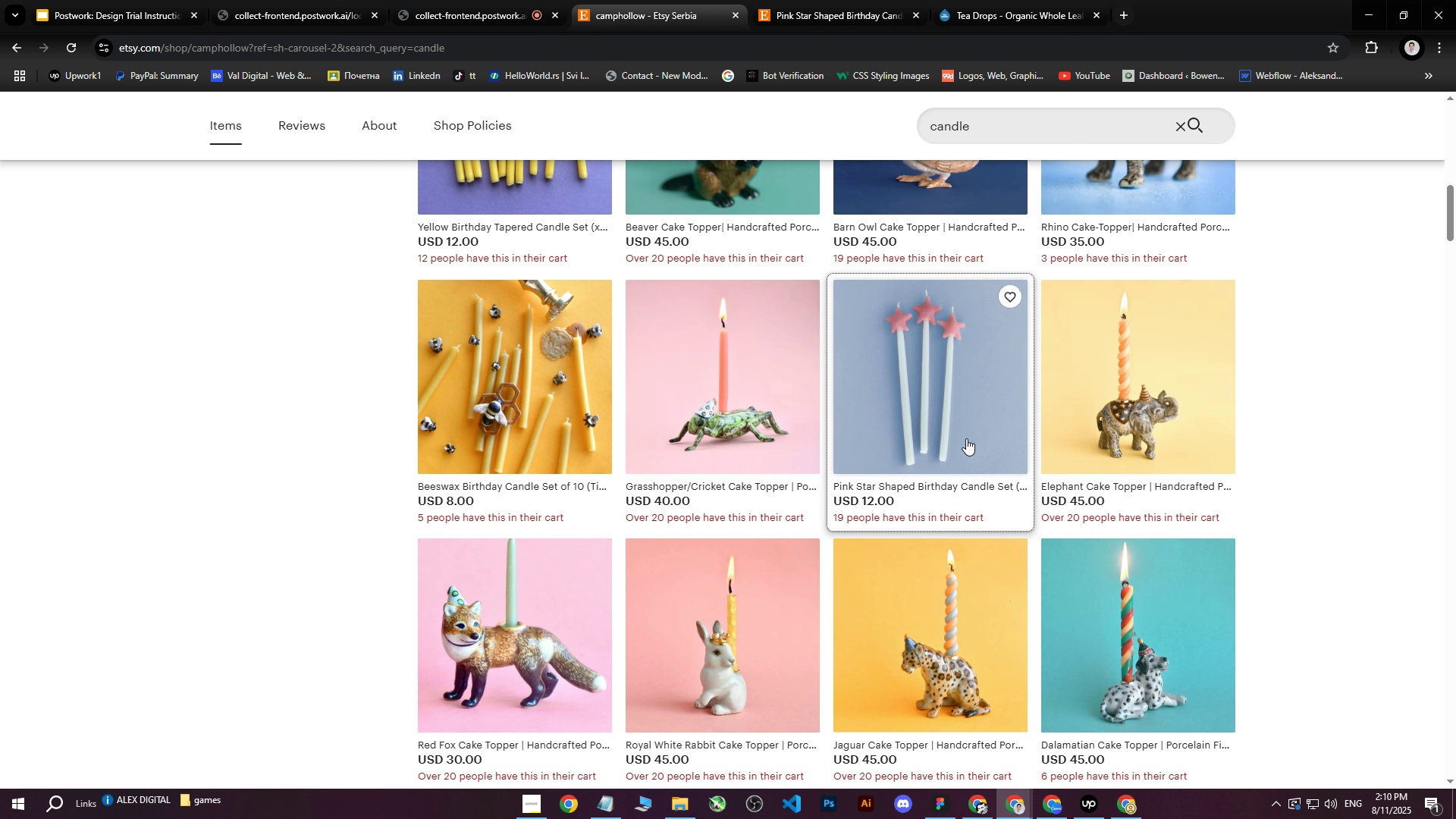 
scroll: coordinate [874, 473], scroll_direction: down, amount: 13.0
 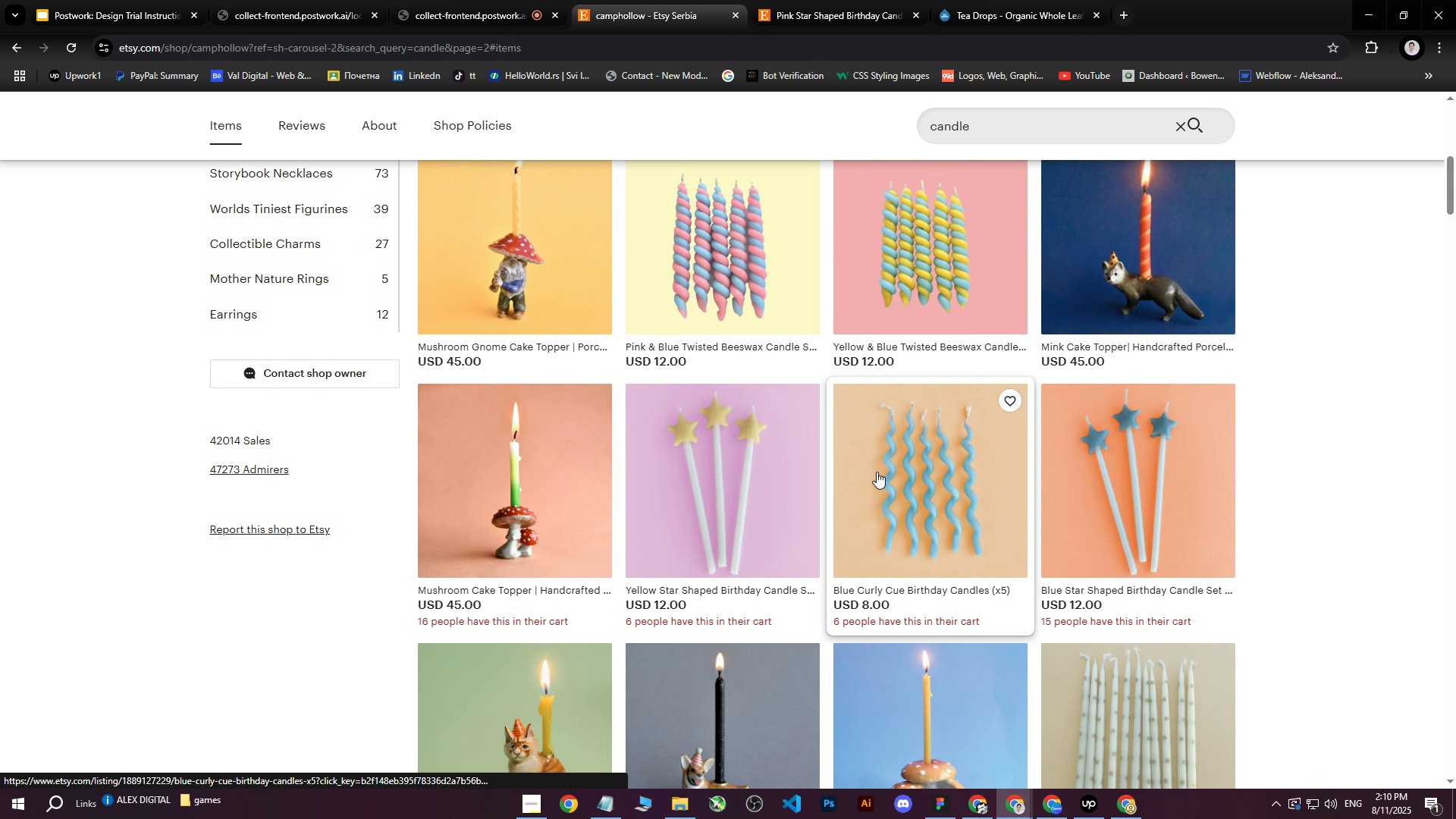 
scroll: coordinate [877, 472], scroll_direction: up, amount: 1.0
 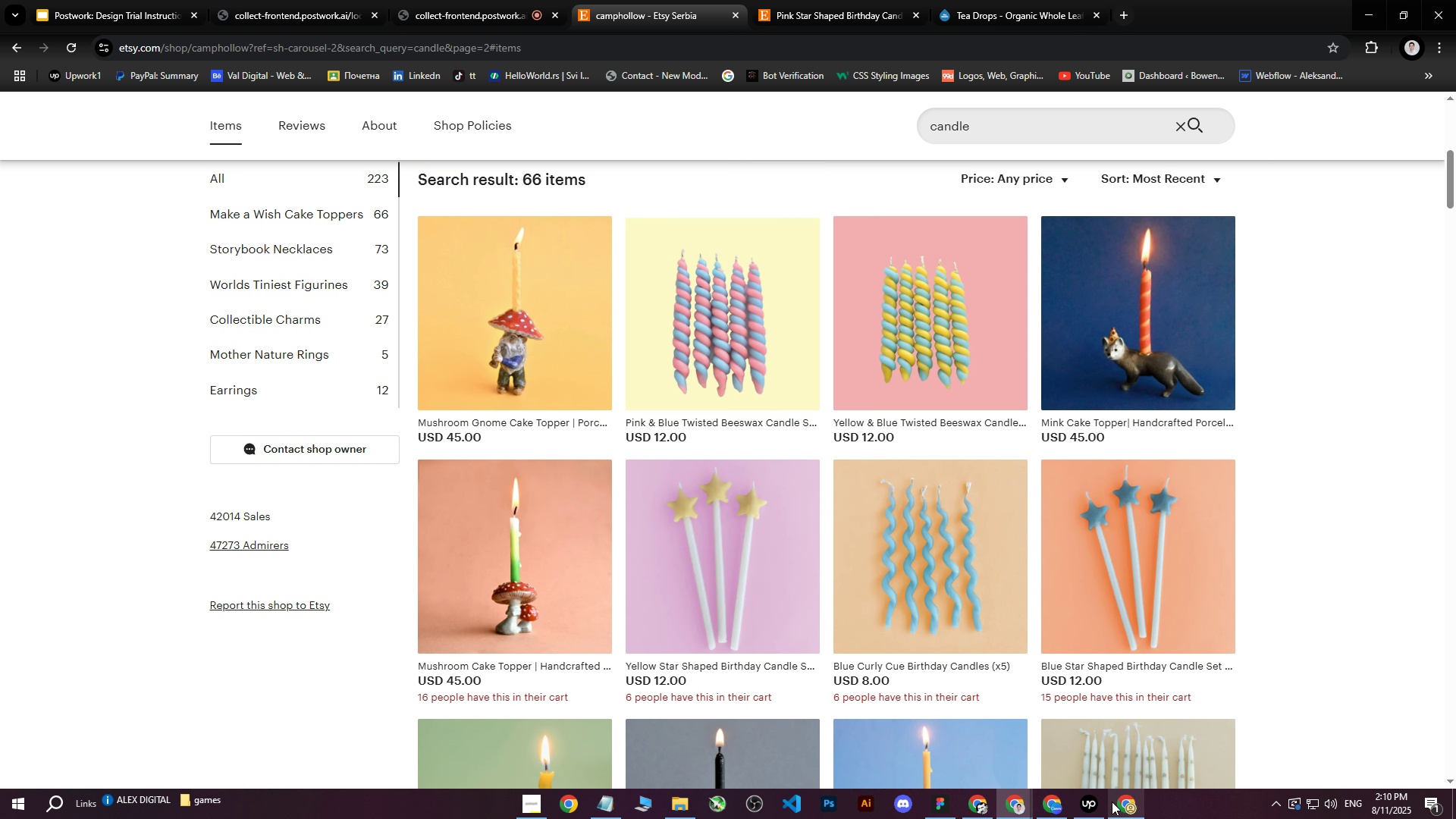 
left_click([1056, 808])
 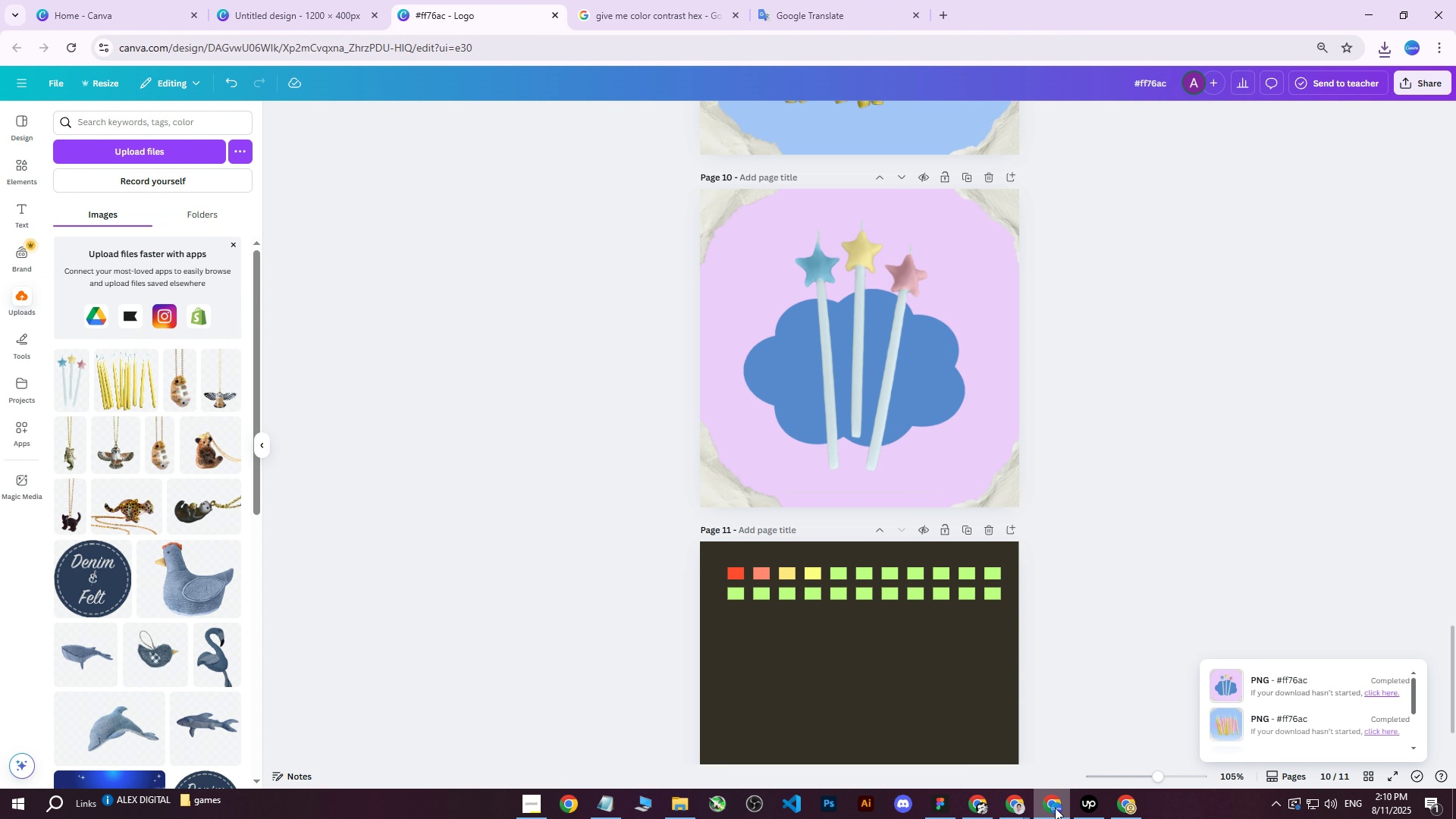 
left_click([1055, 808])
 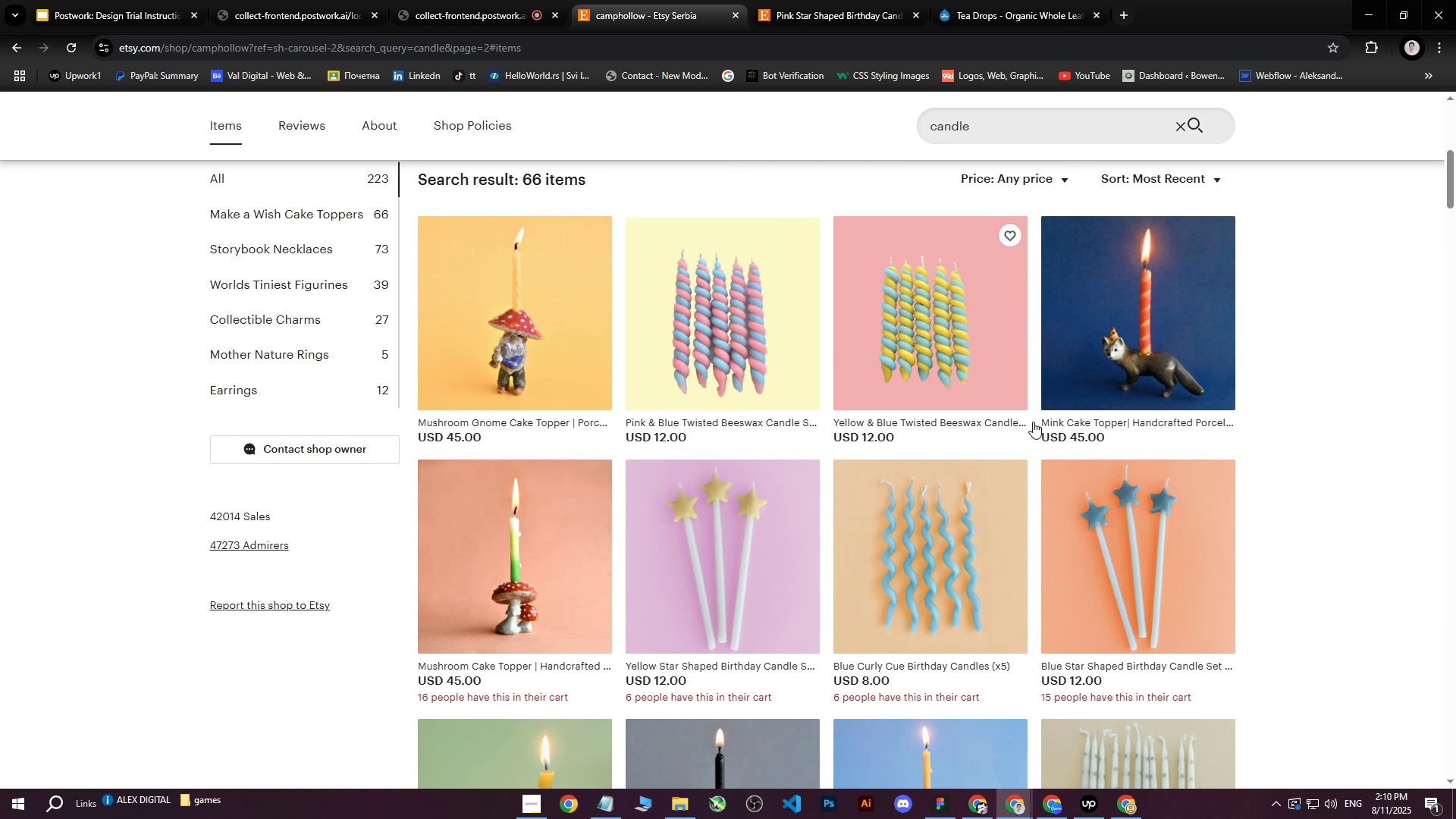 
scroll: coordinate [1028, 416], scroll_direction: up, amount: 3.0
 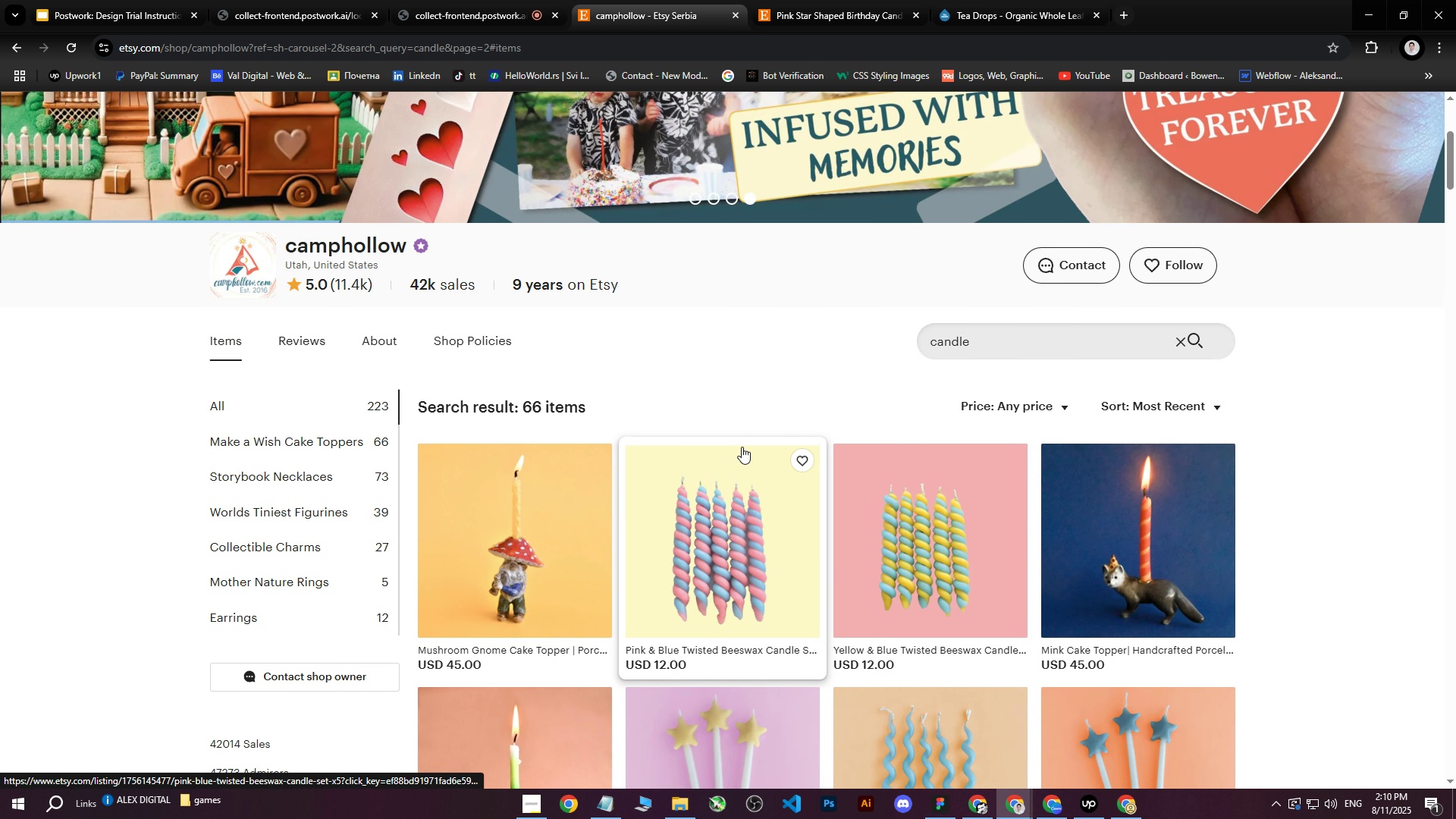 
scroll: coordinate [892, 519], scroll_direction: down, amount: 26.0
 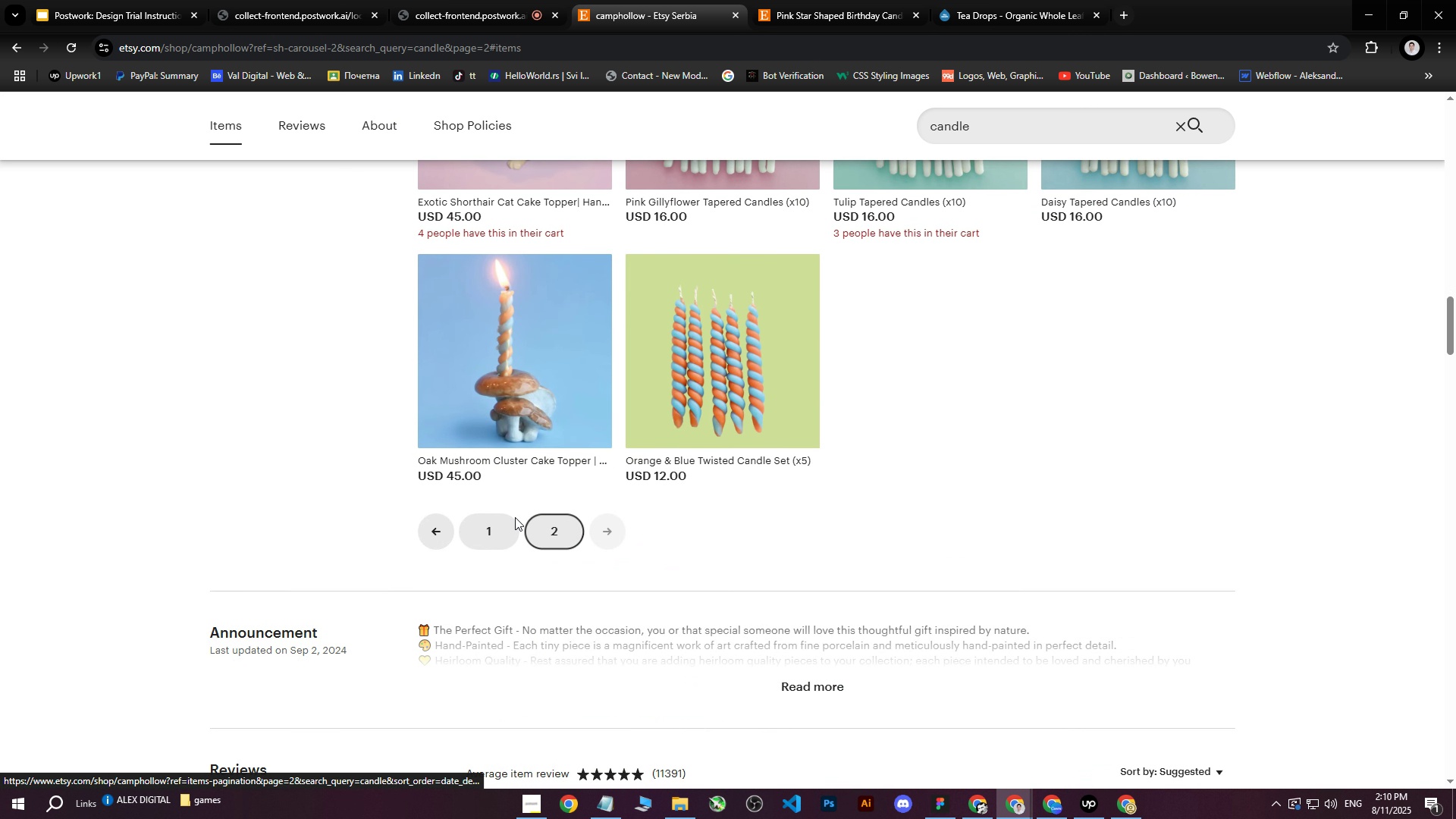 
left_click([481, 543])
 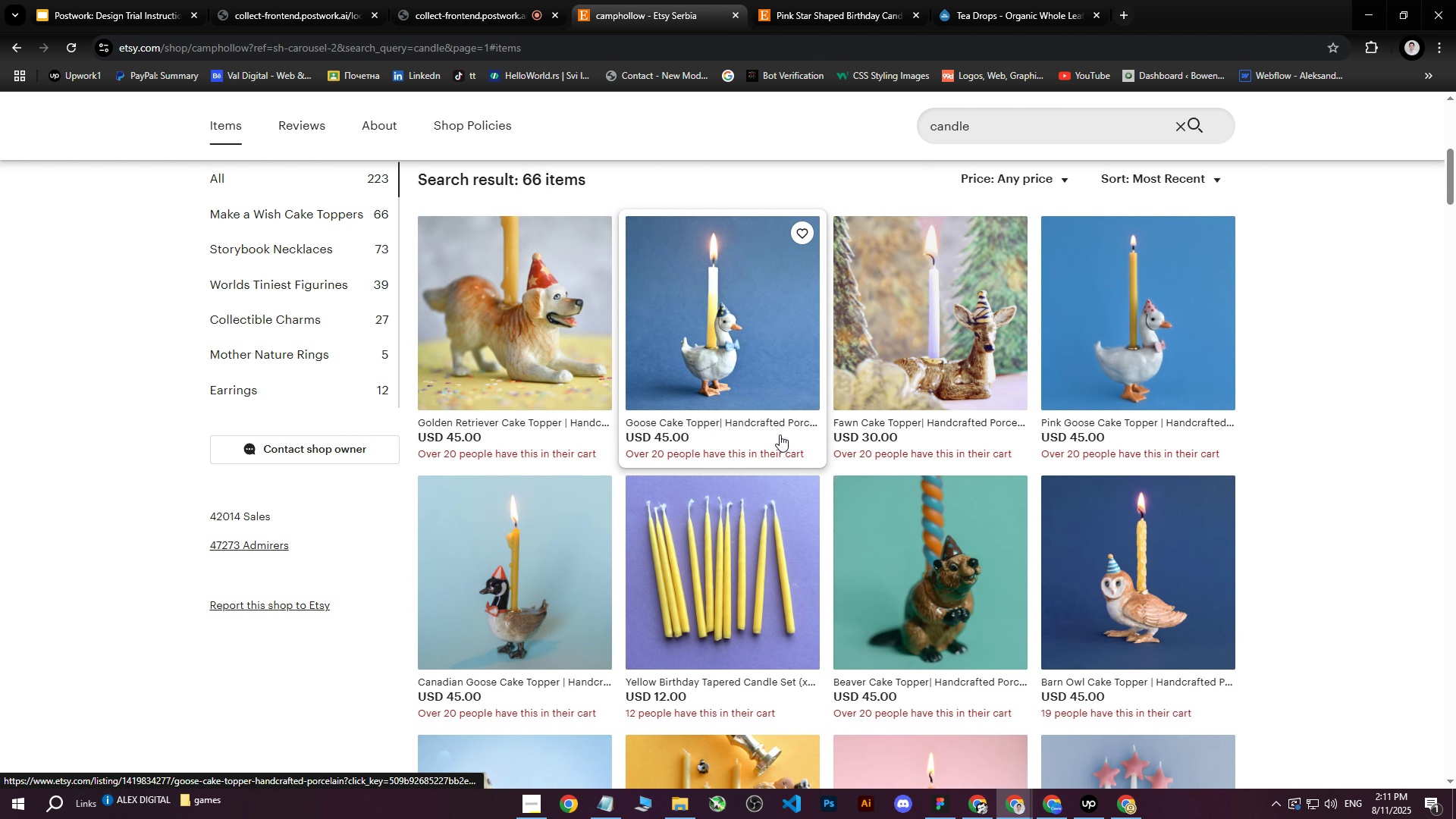 
scroll: coordinate [1056, 405], scroll_direction: down, amount: 22.0
 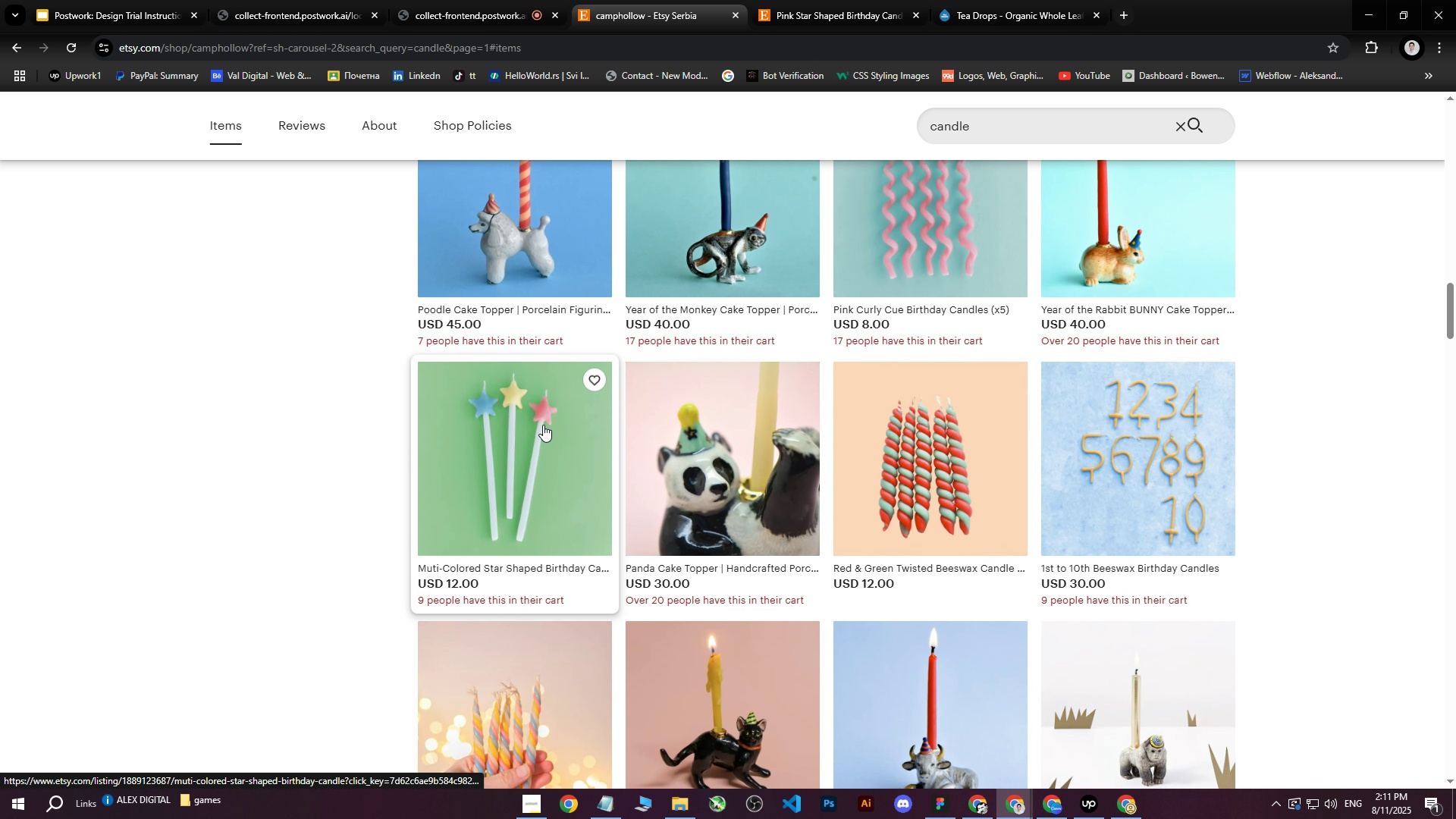 
left_click([526, 434])
 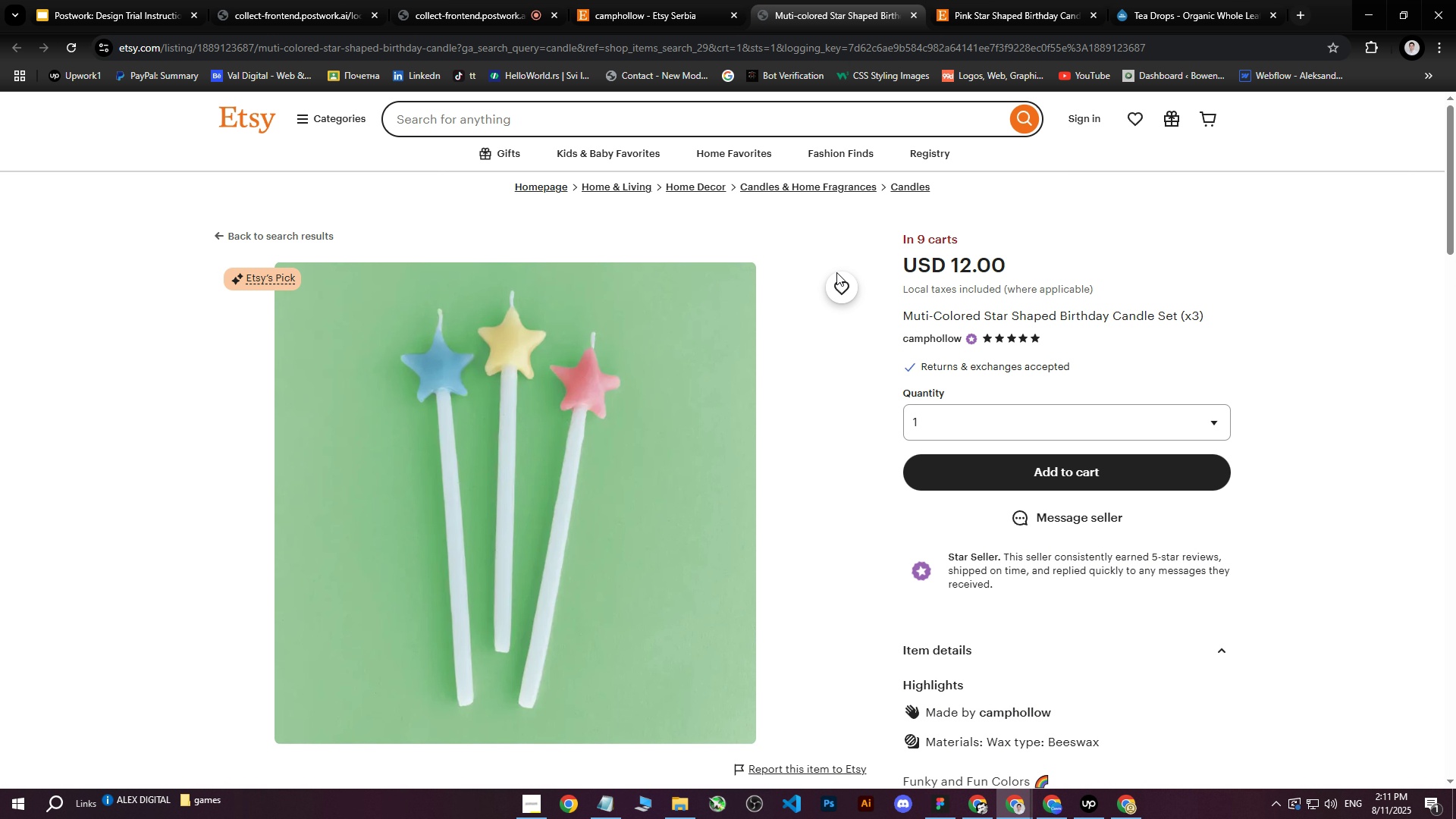 
left_click_drag(start_coordinate=[902, 320], to_coordinate=[1207, 308])
 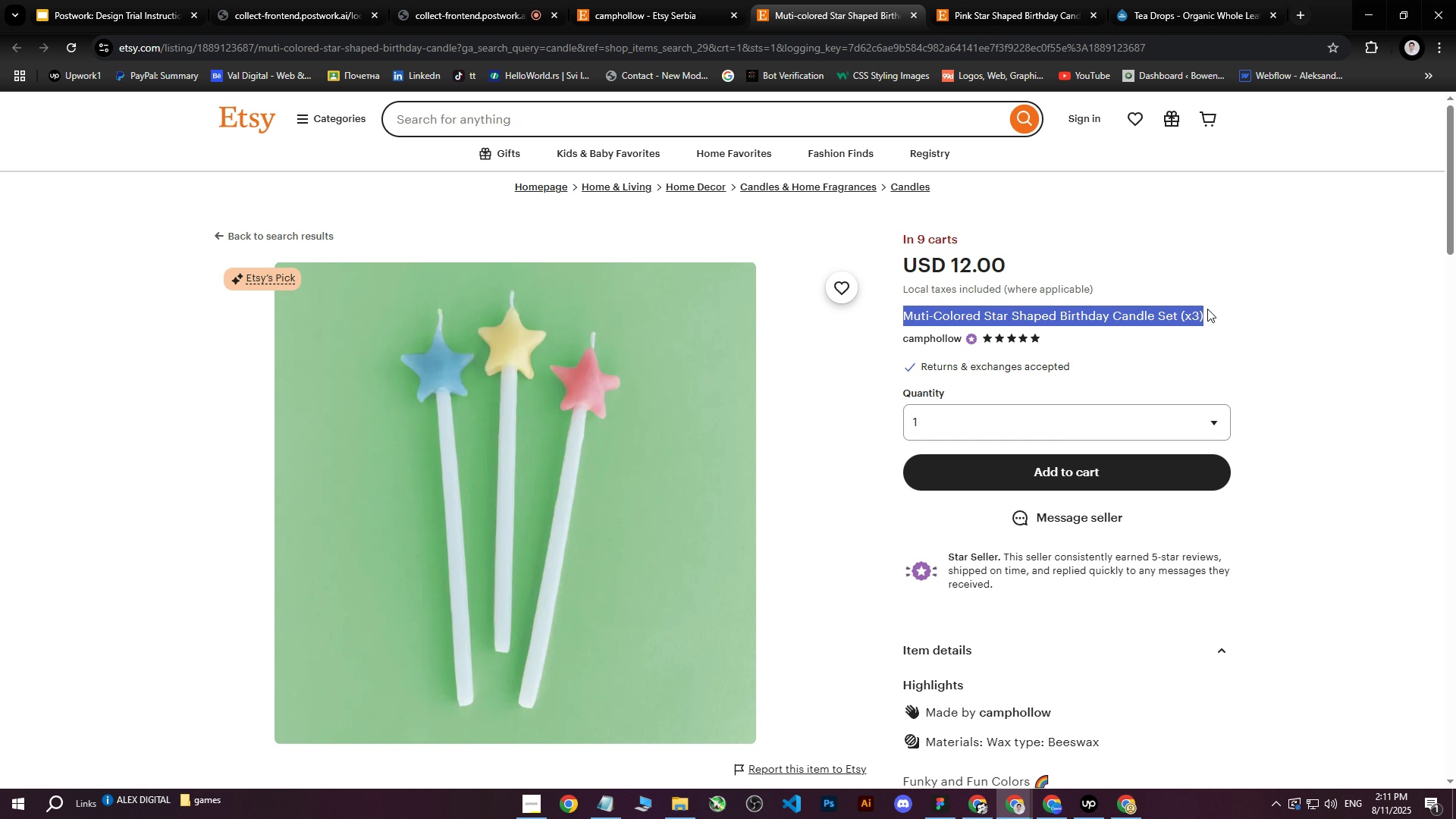 
key(Control+ControlLeft)
 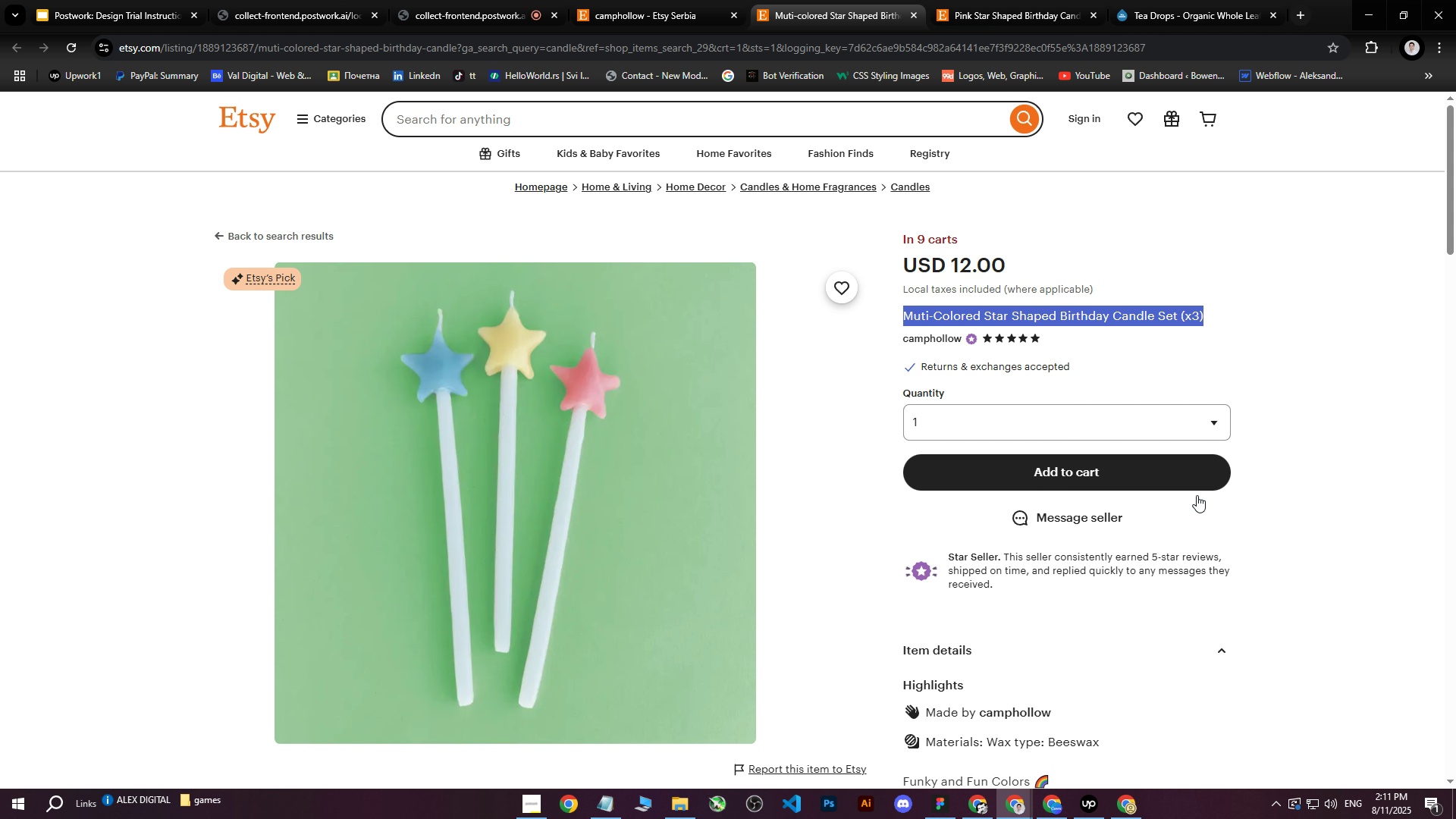 
key(Control+C)
 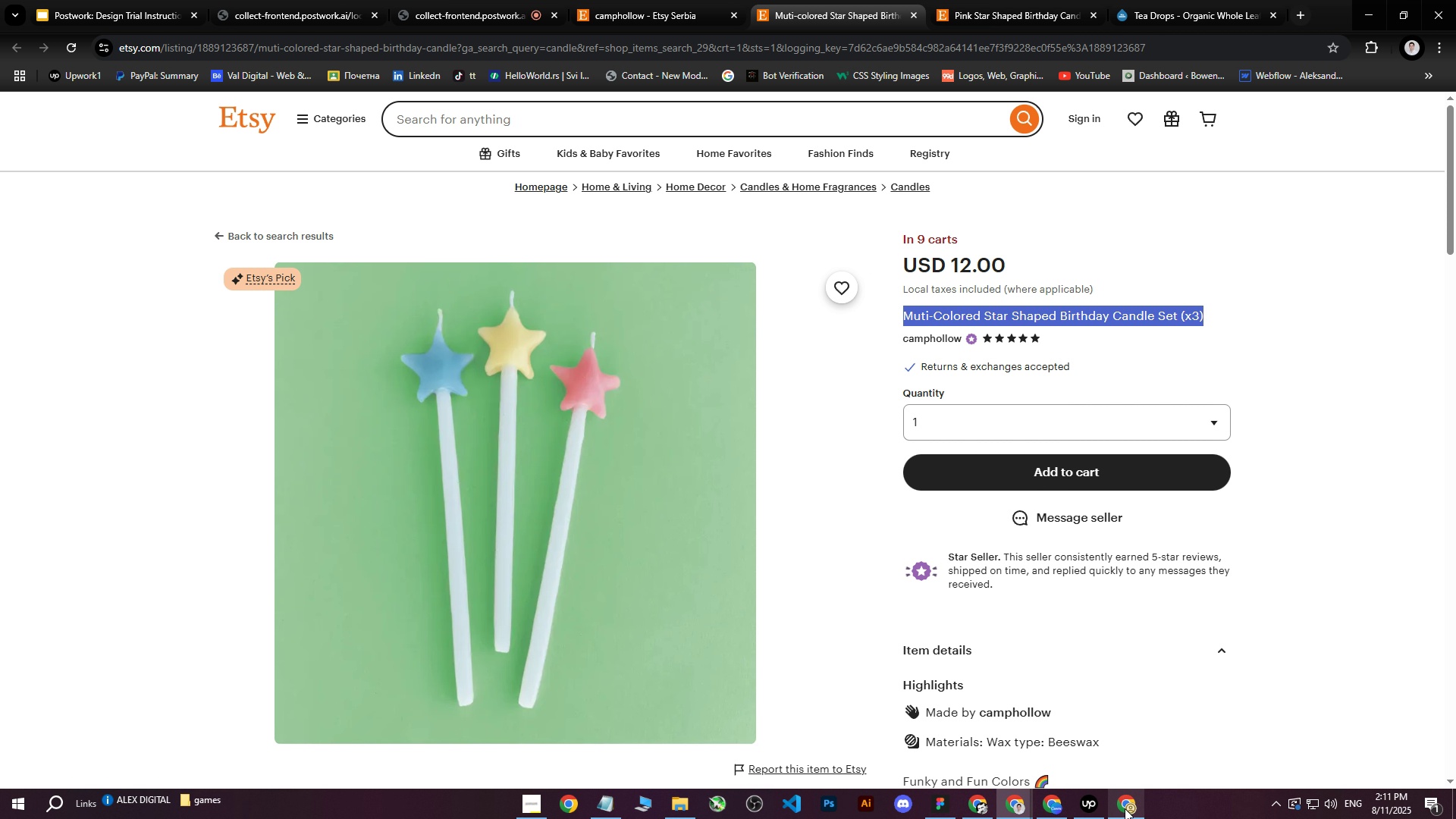 
left_click([1122, 811])
 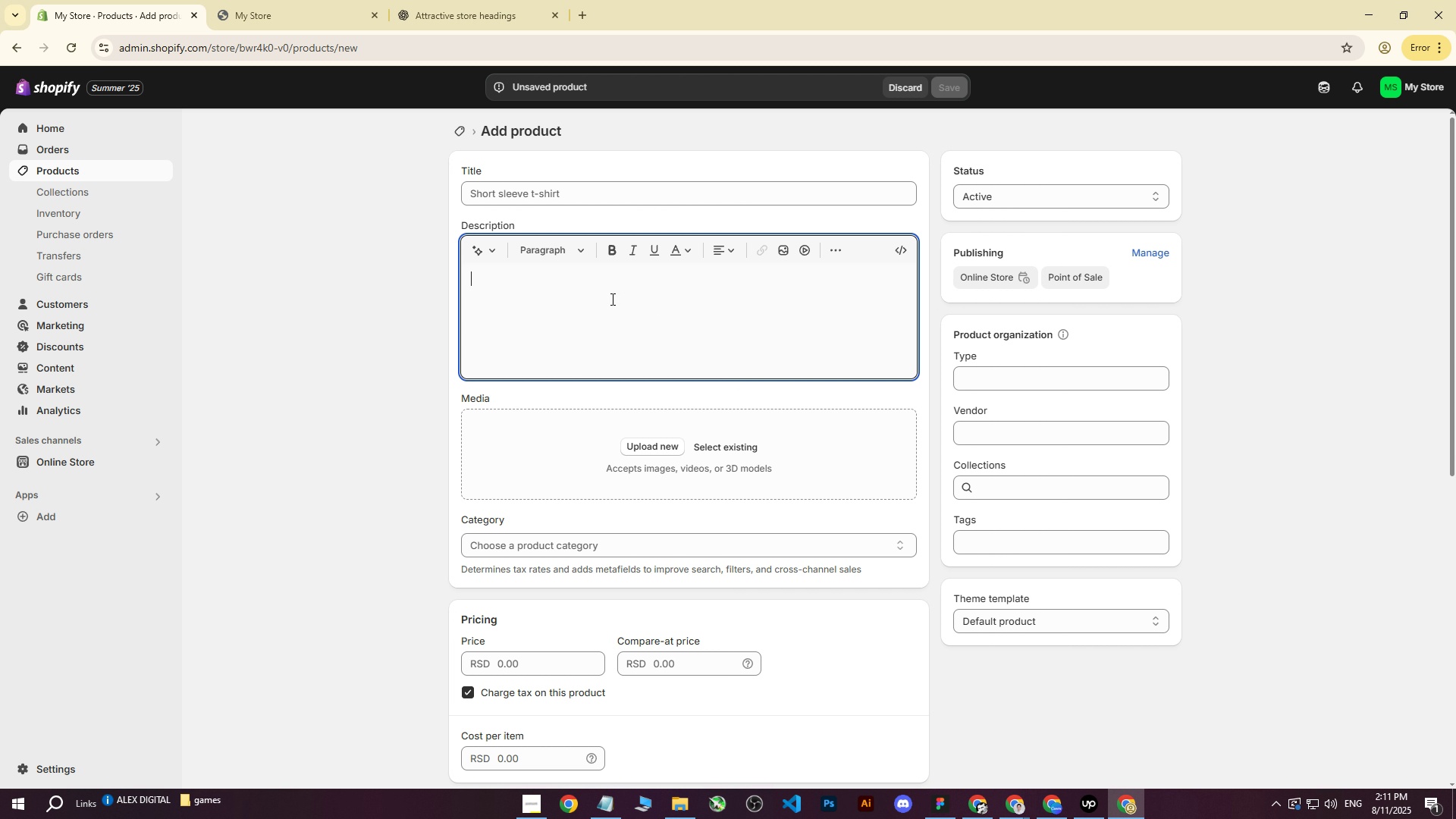 
double_click([537, 200])
 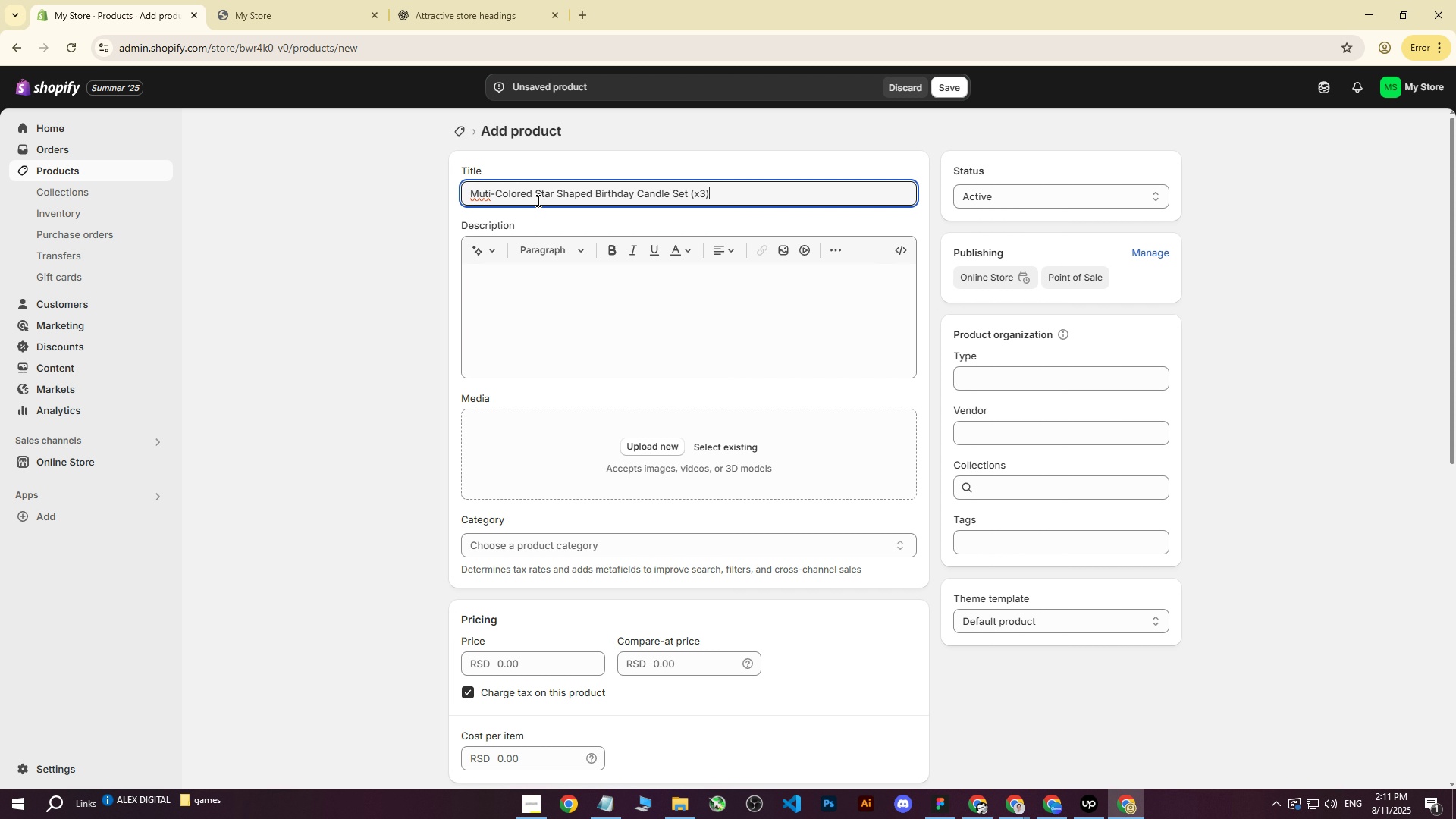 
key(Control+ControlLeft)
 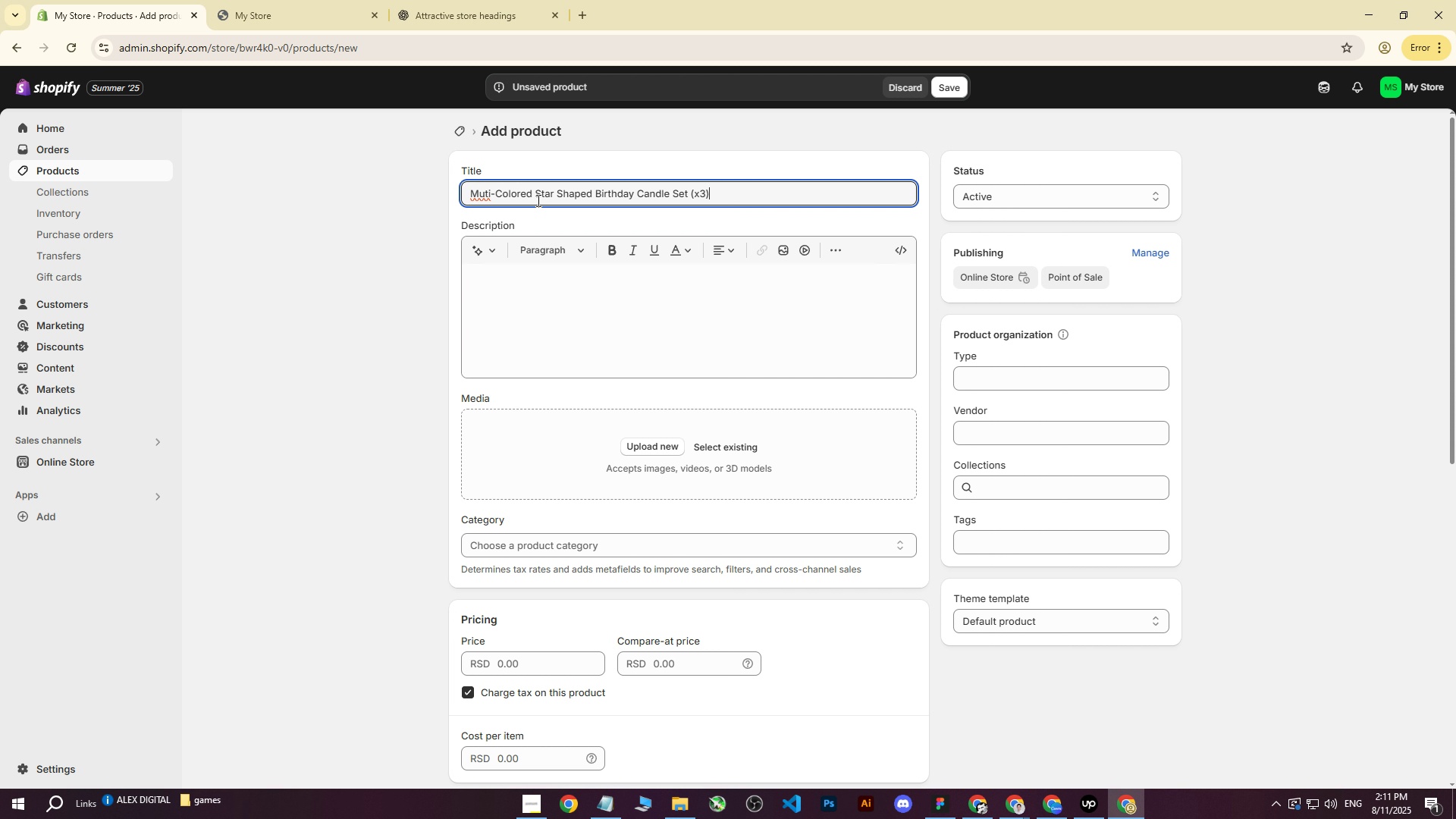 
key(Control+V)
 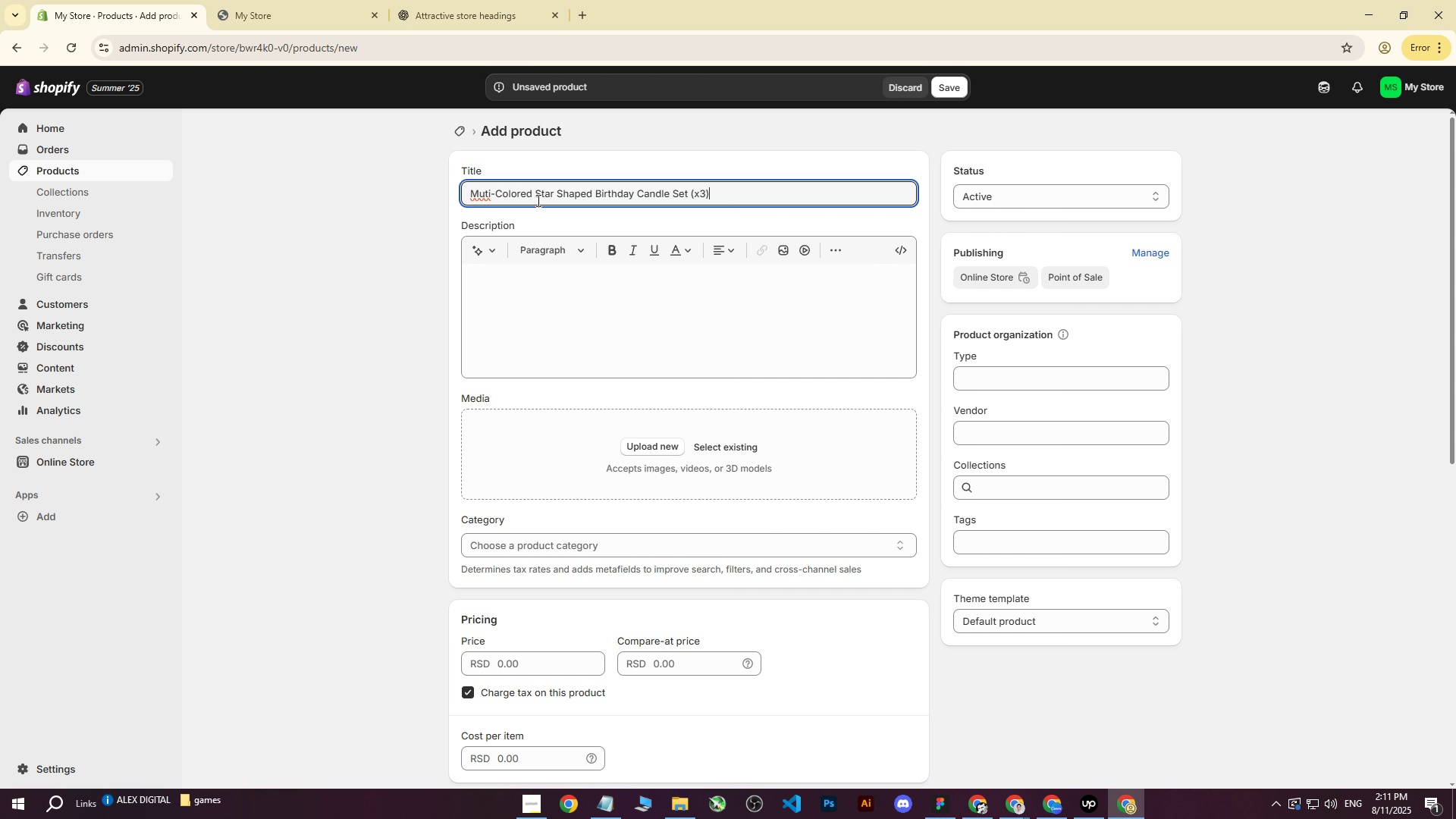 
wait(9.12)
 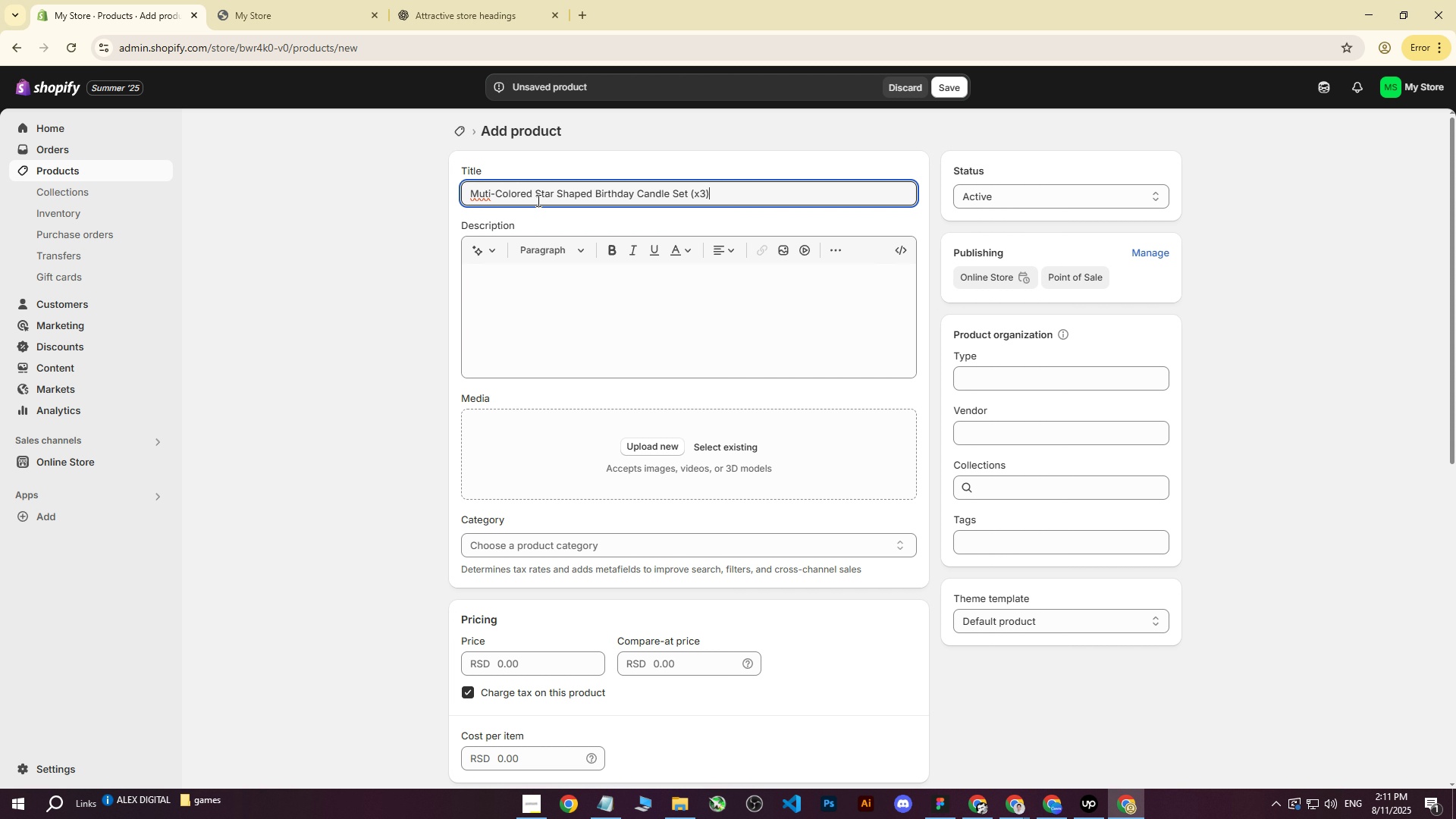 
left_click([647, 290])
 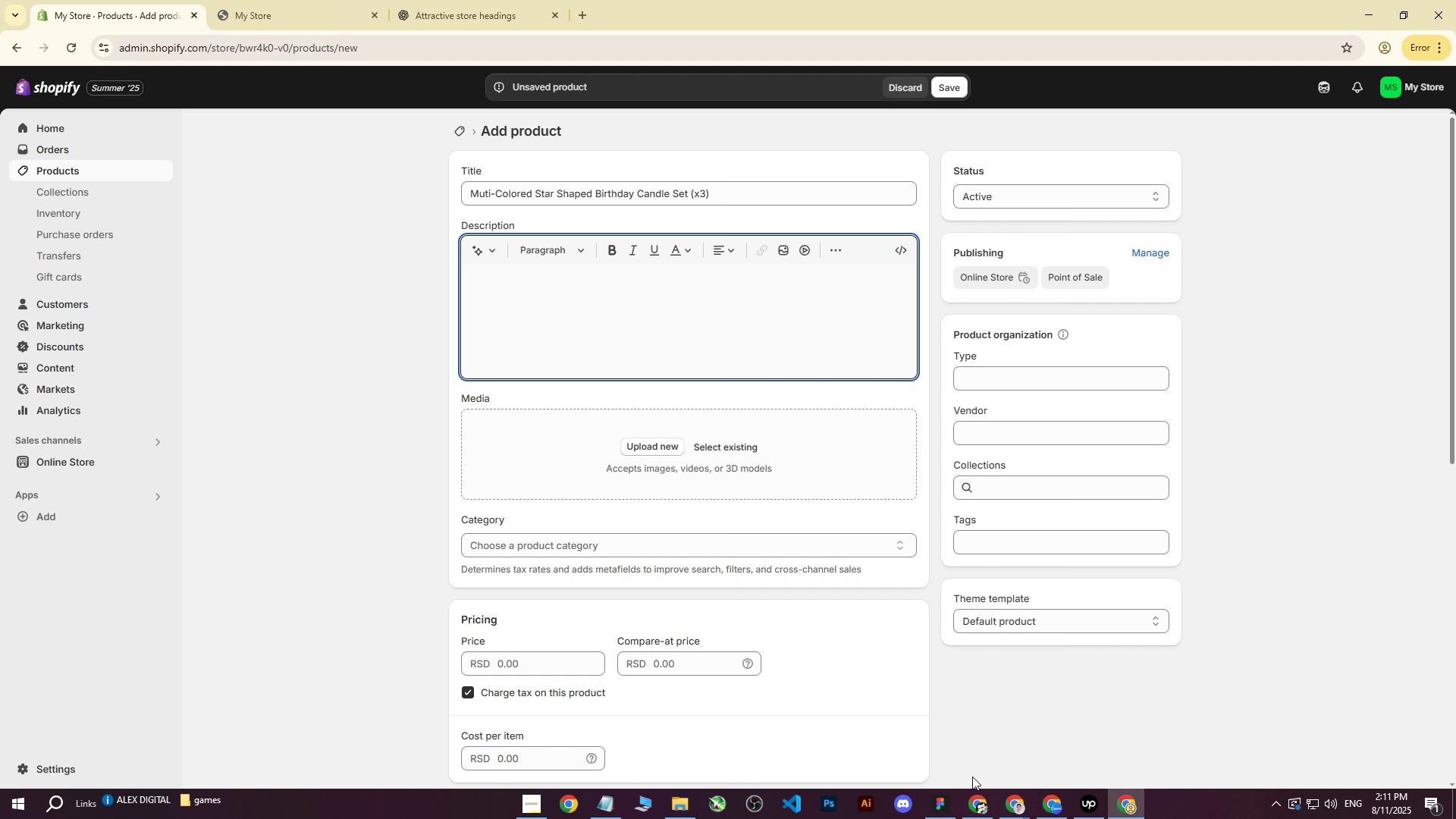 
wait(5.49)
 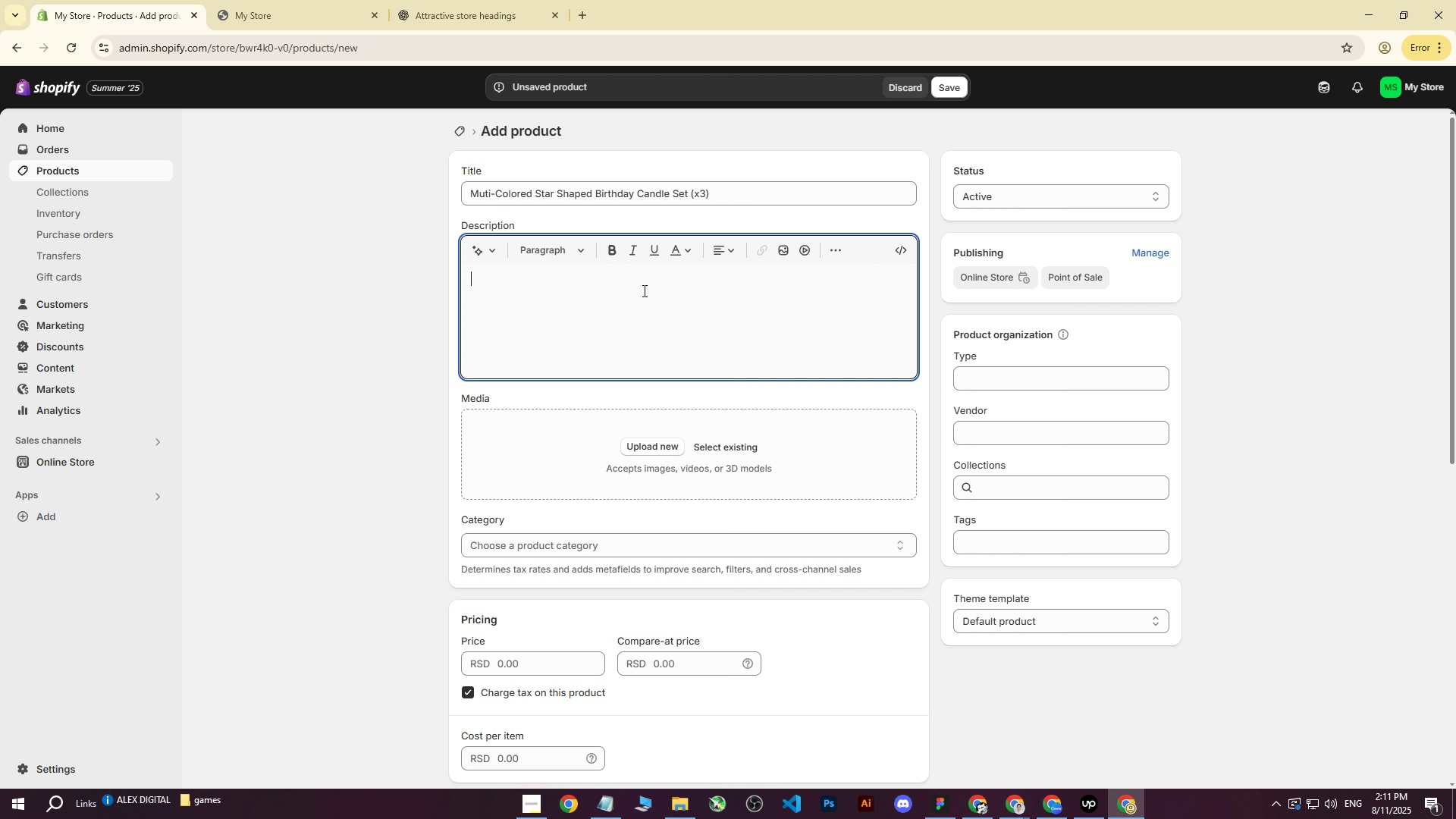 
left_click([948, 732])
 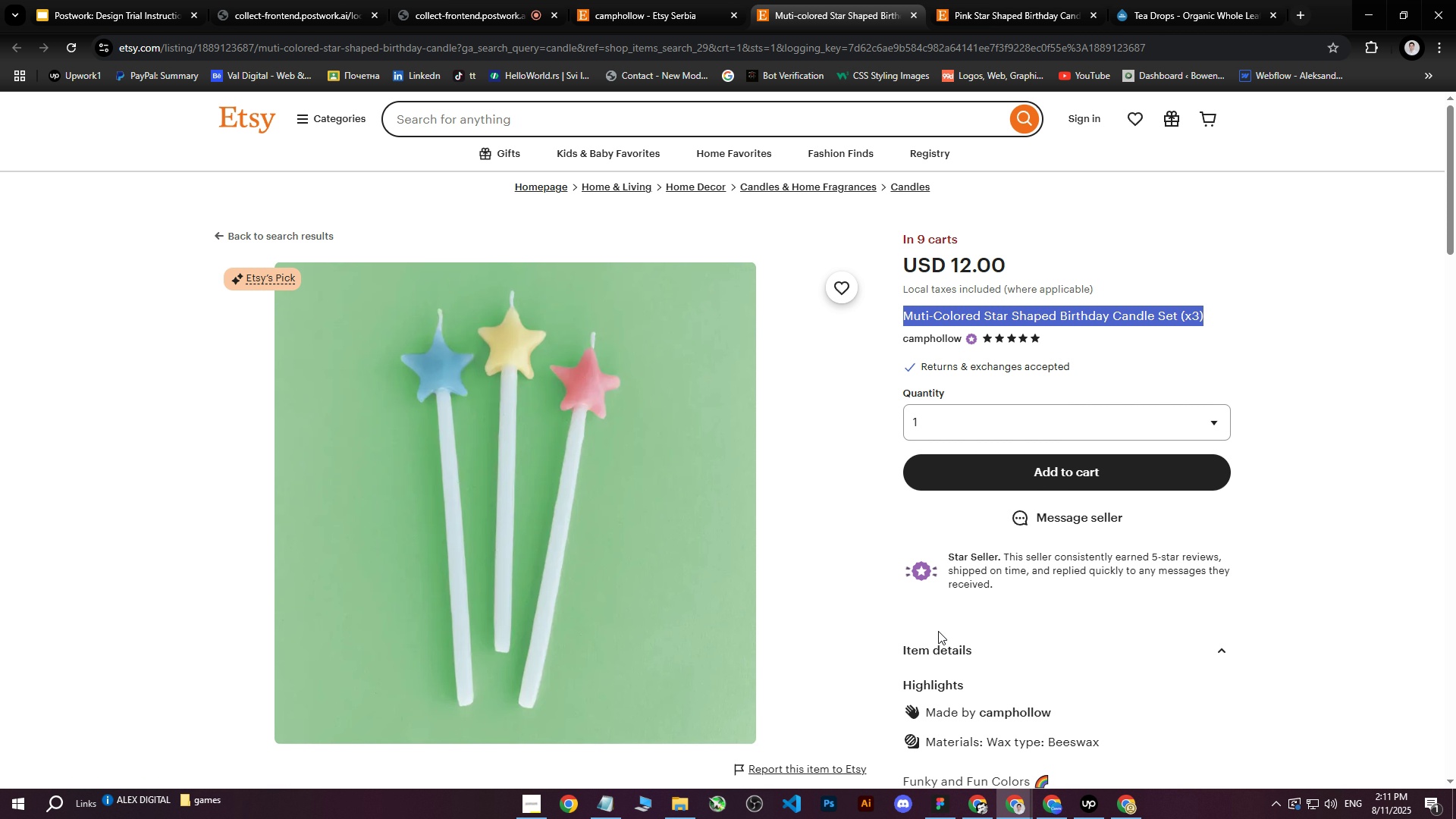 
scroll: coordinate [1025, 625], scroll_direction: down, amount: 4.0
 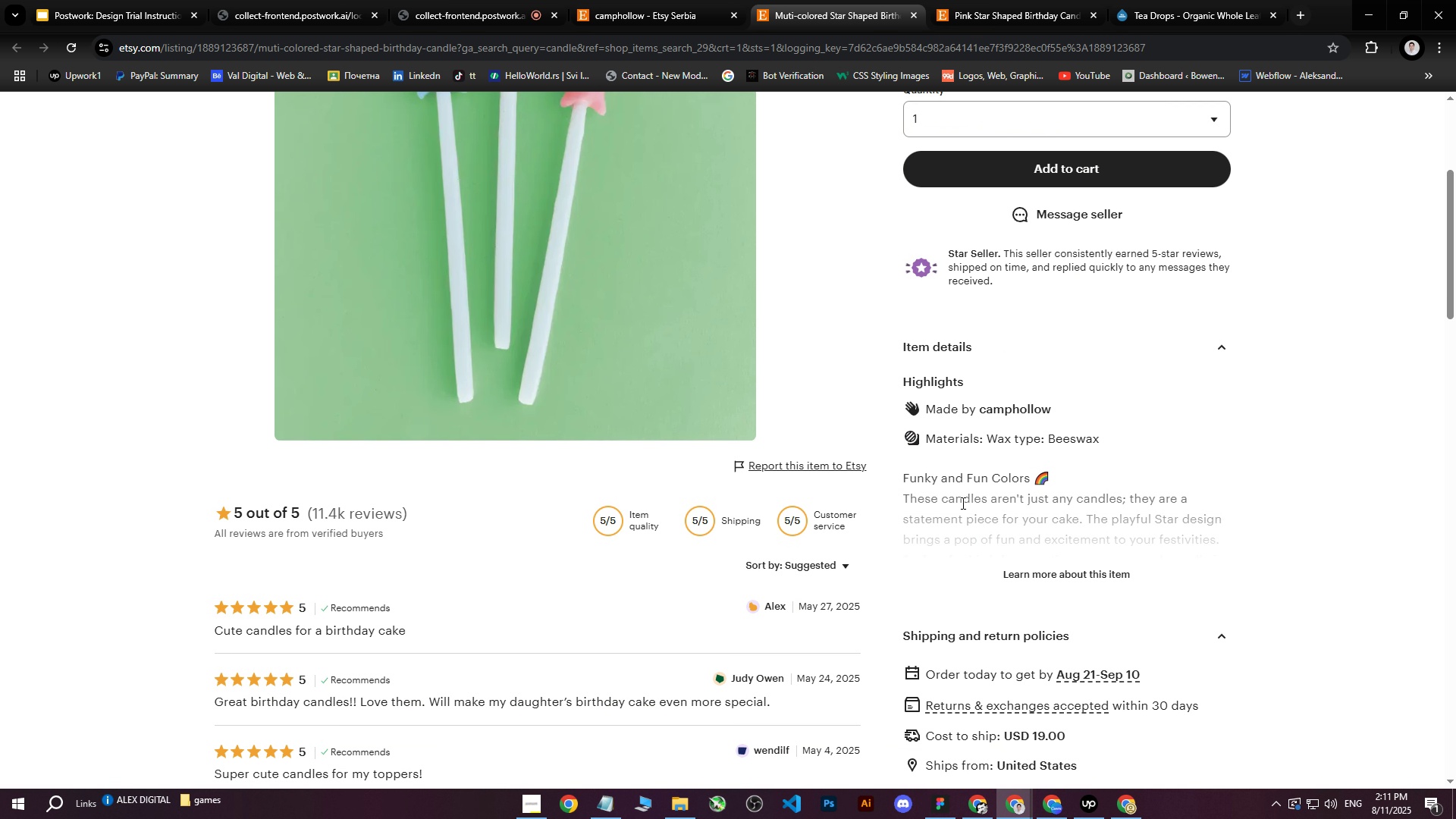 
left_click([1015, 567])
 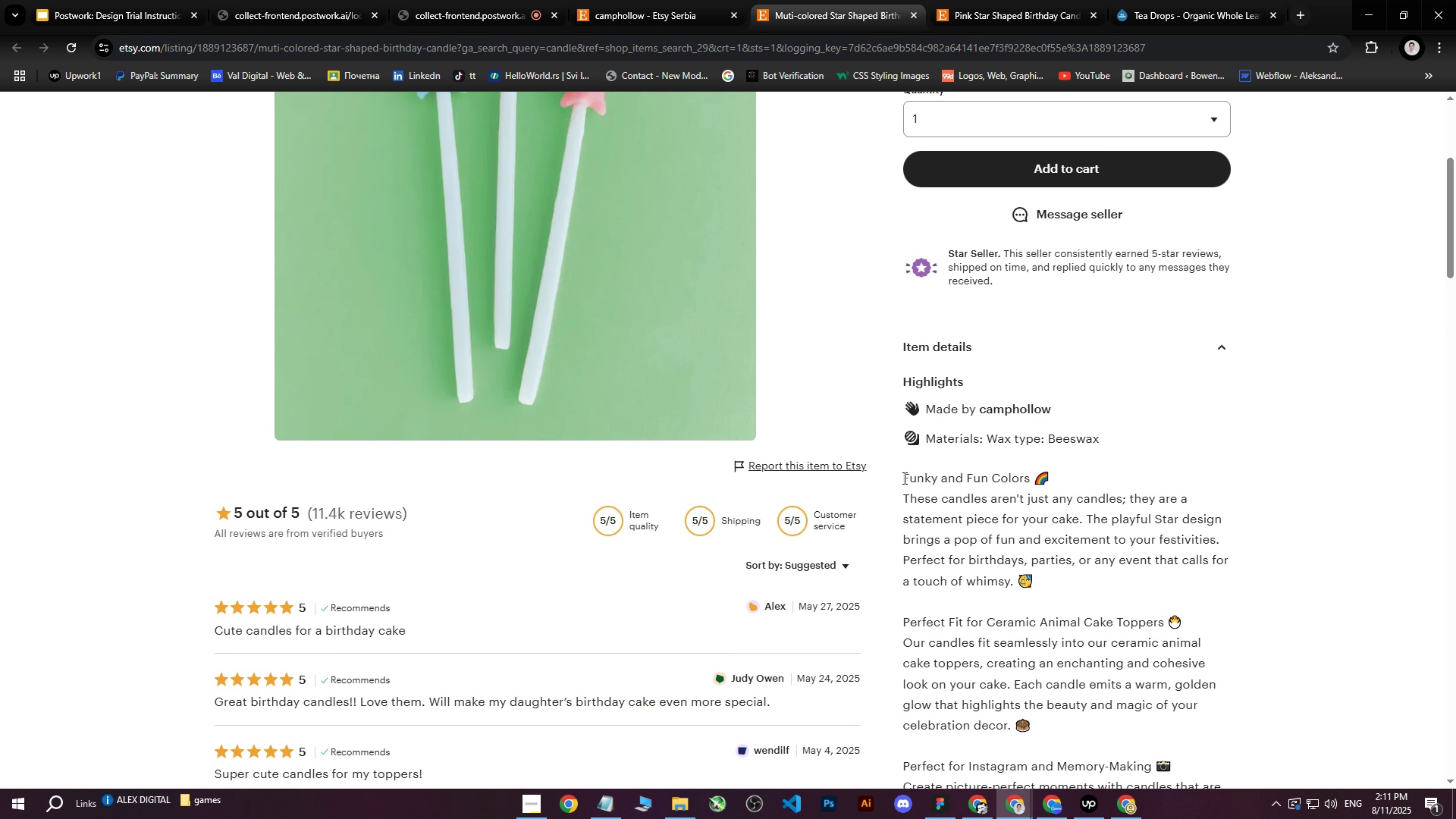 
left_click_drag(start_coordinate=[903, 478], to_coordinate=[1037, 491])
 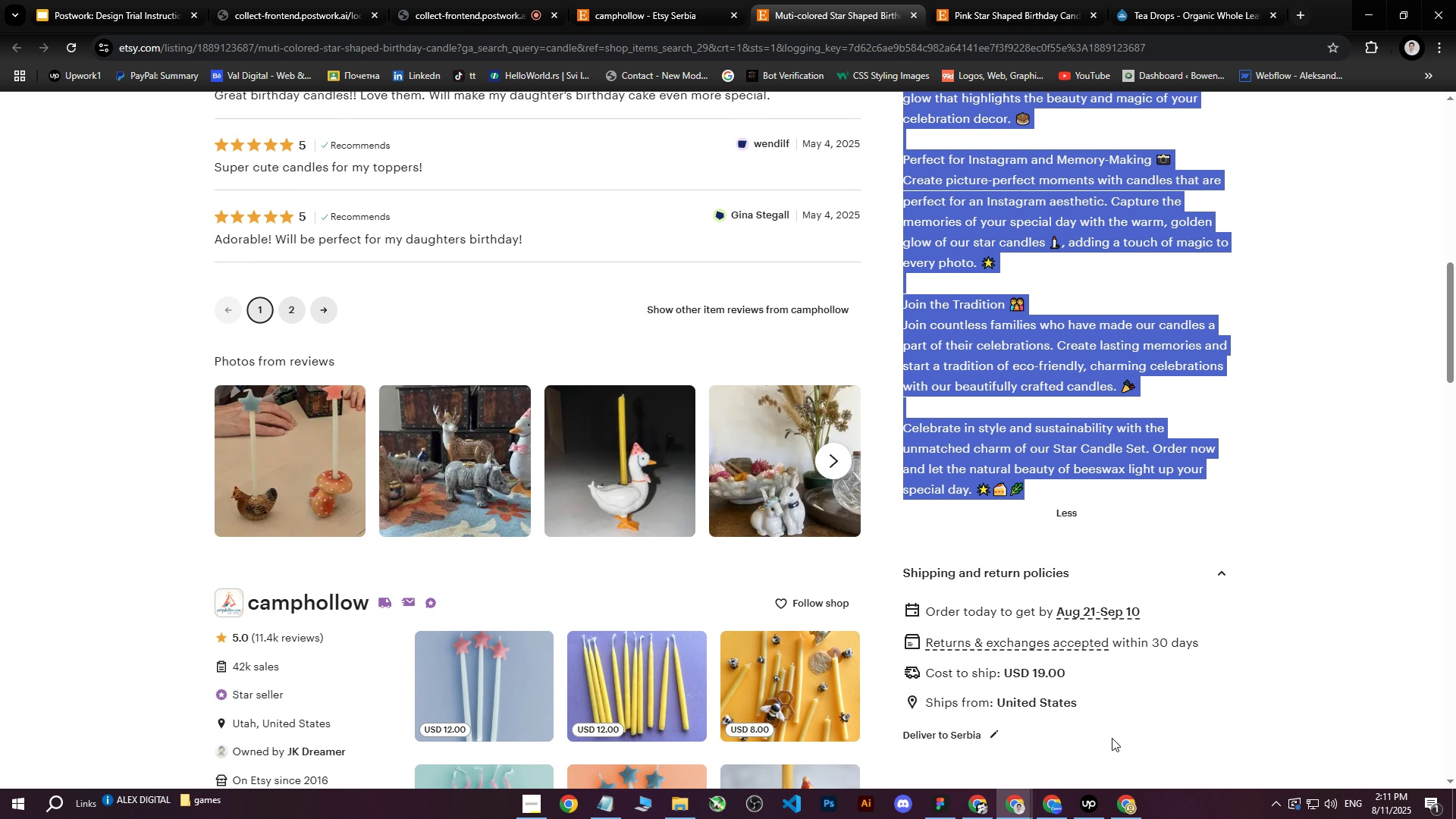 
scroll: coordinate [1128, 523], scroll_direction: down, amount: 8.0
 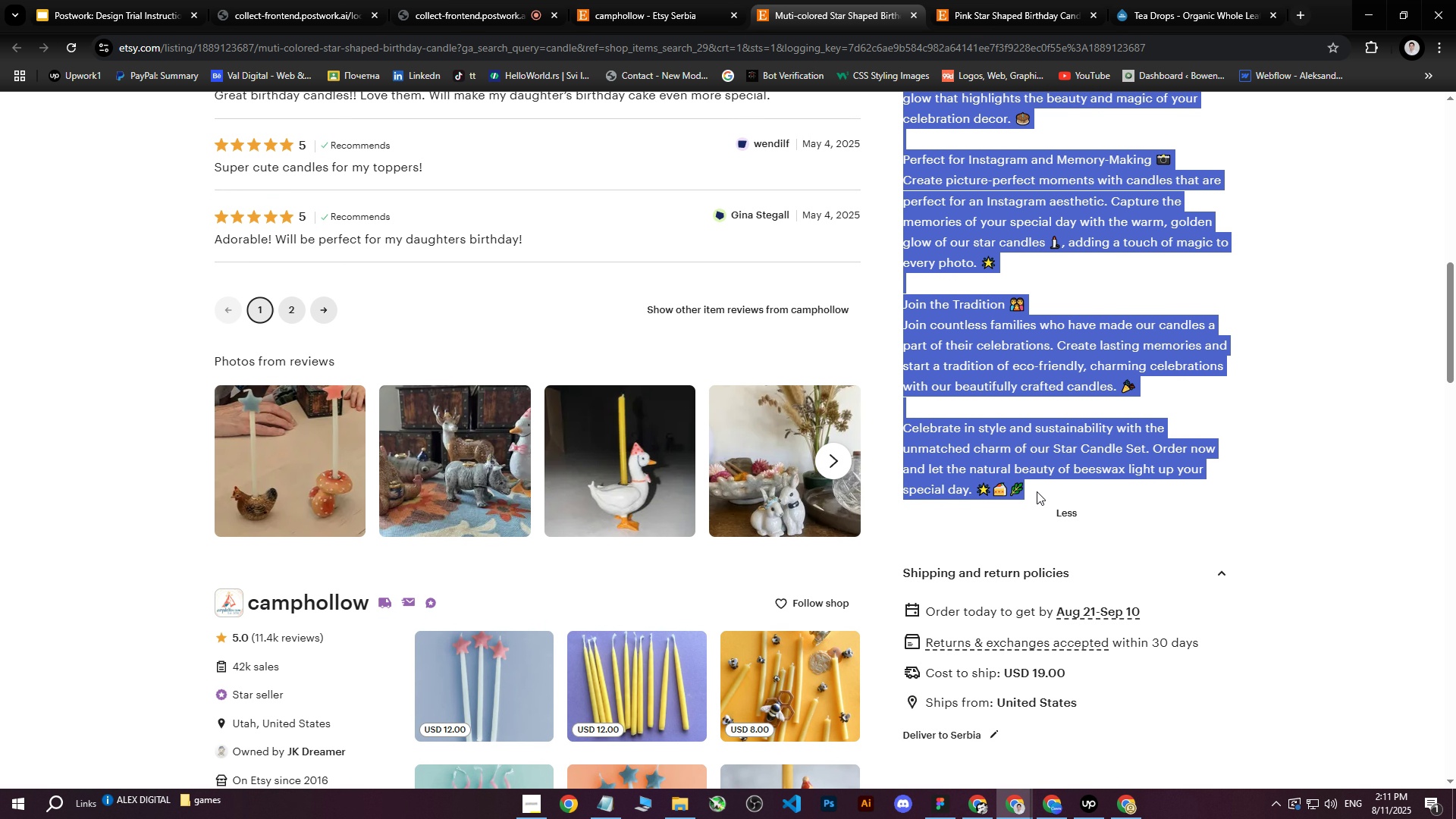 
key(Control+C)
 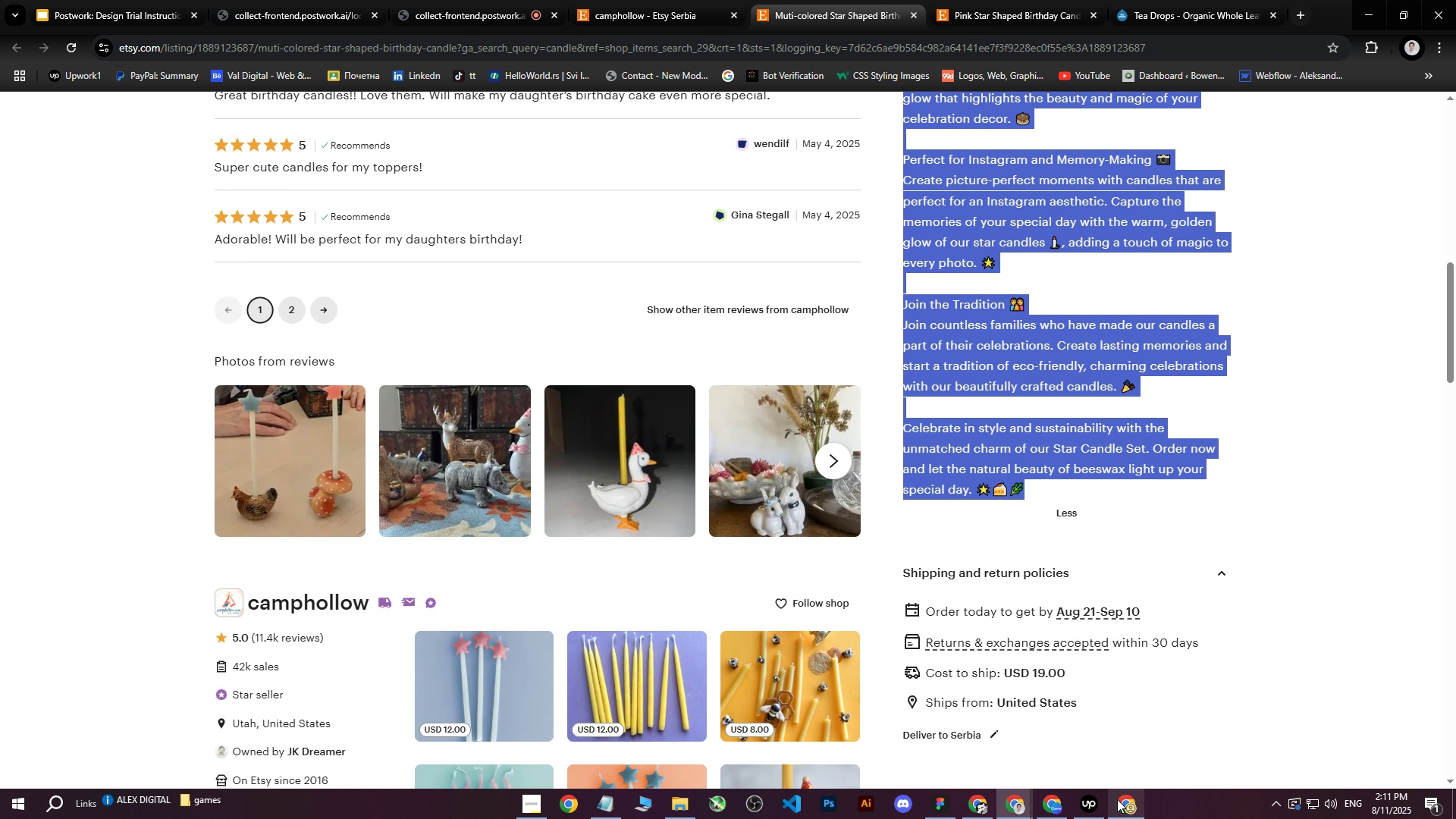 
left_click([1119, 802])
 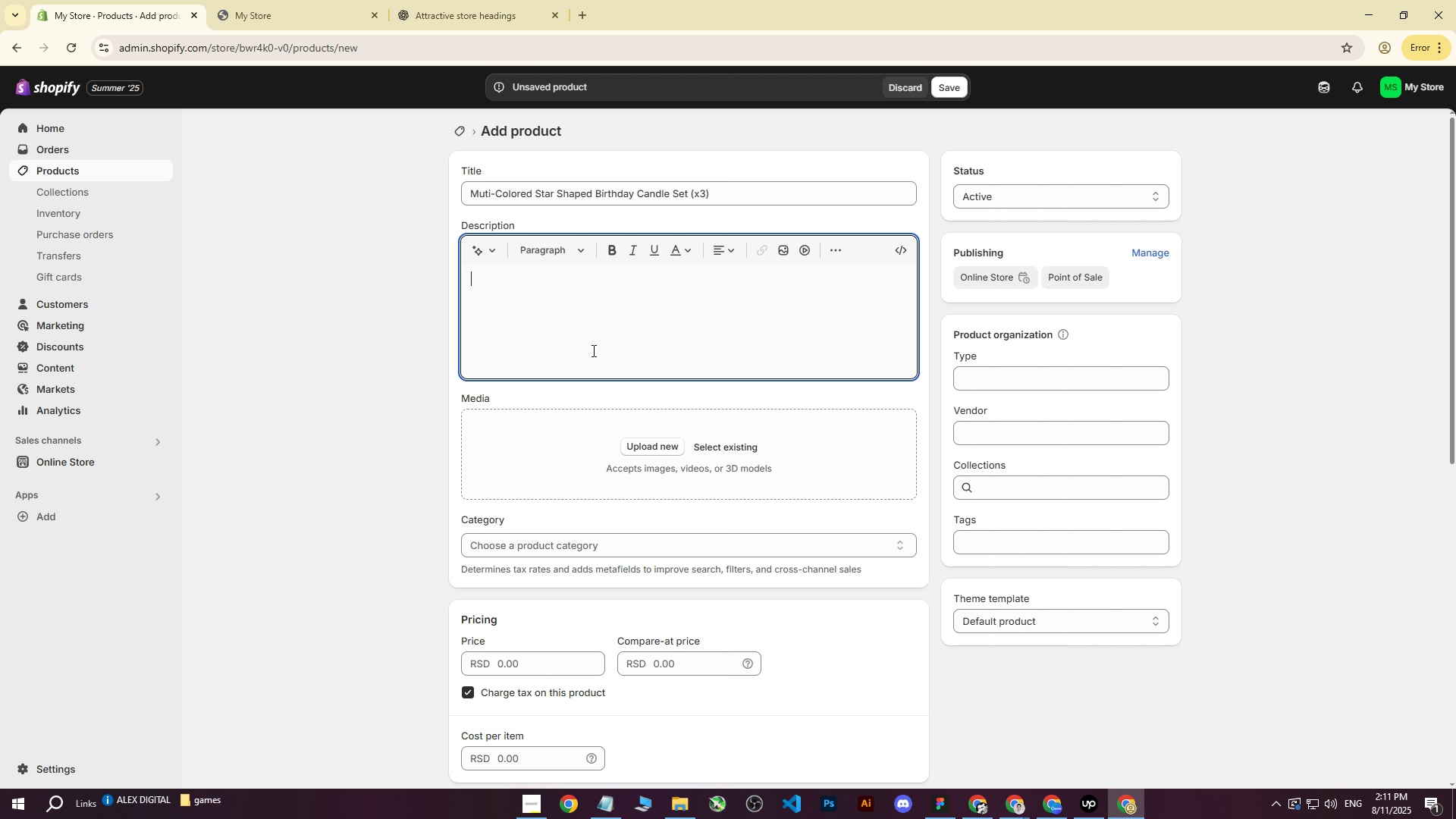 
left_click([583, 340])
 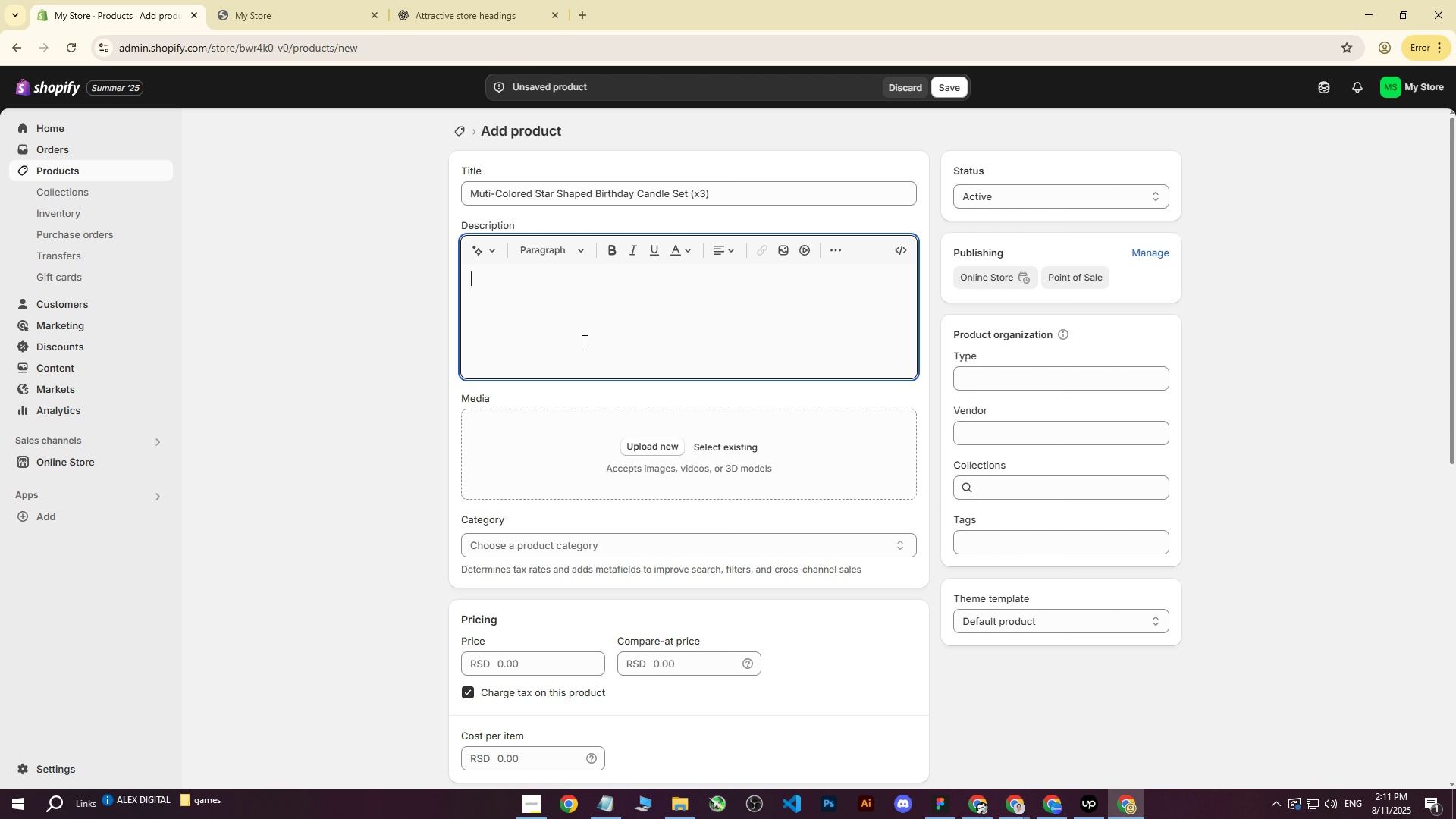 
key(Control+ControlLeft)
 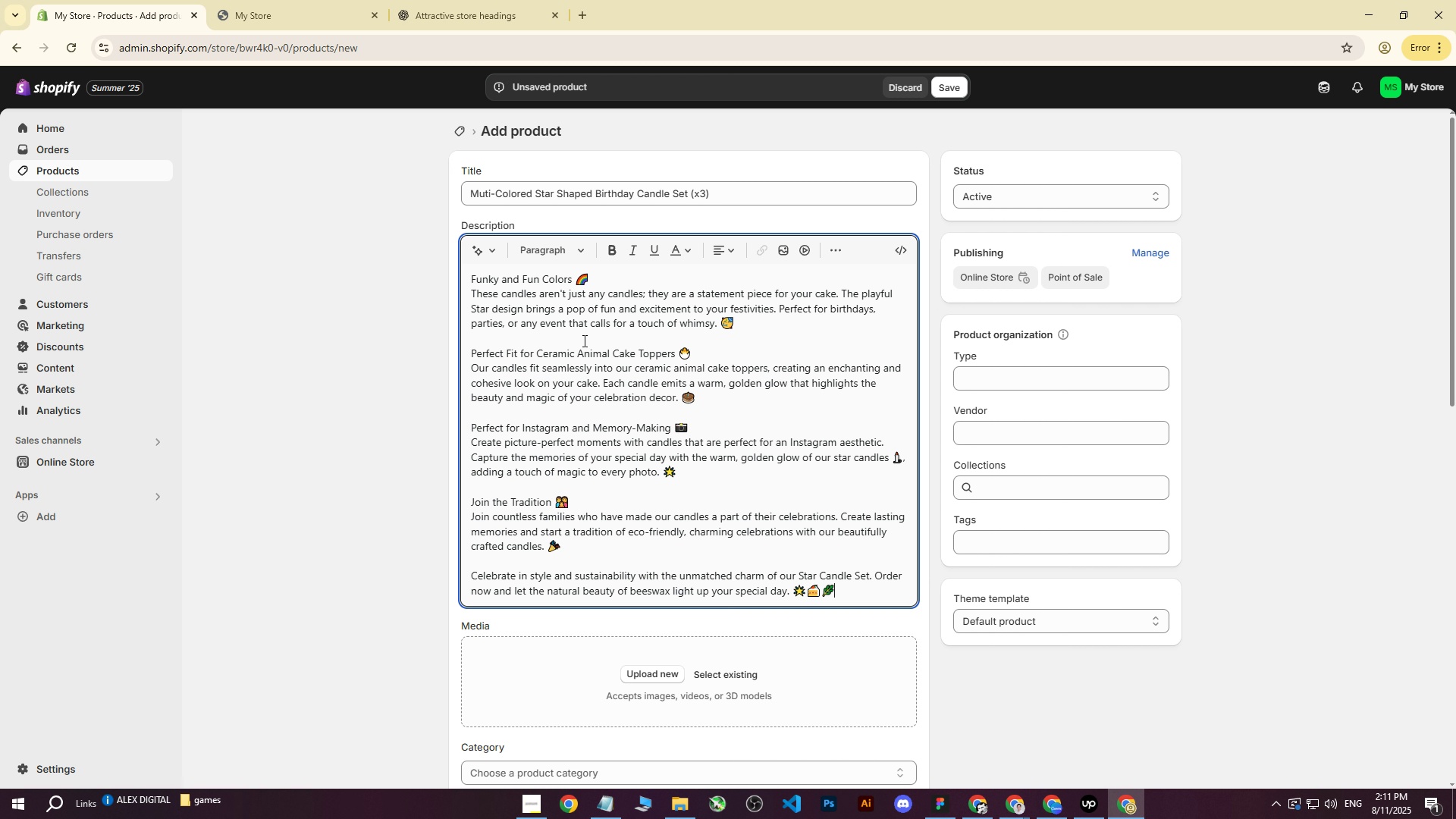 
key(Control+V)
 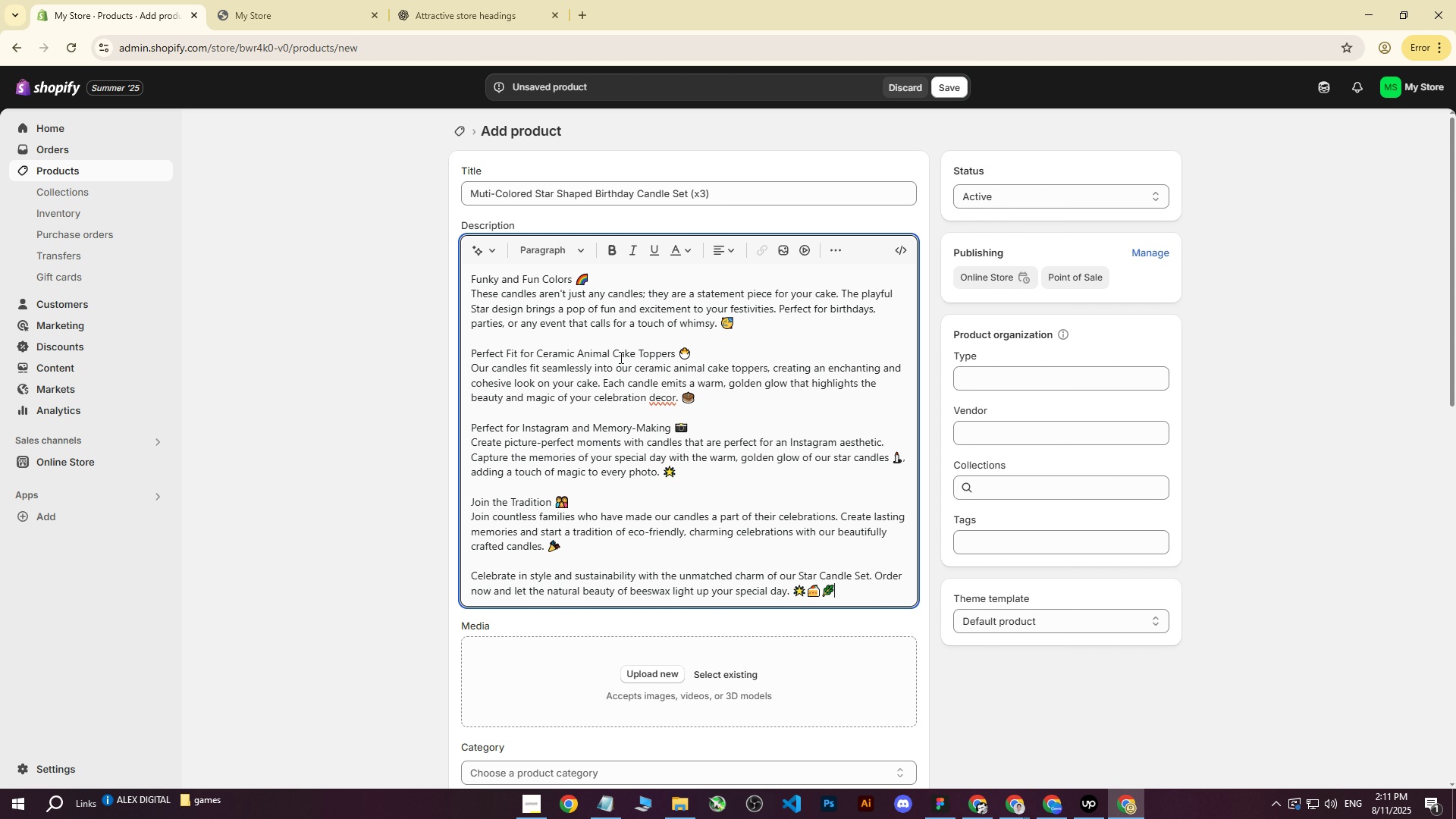 
scroll: coordinate [399, 534], scroll_direction: down, amount: 2.0
 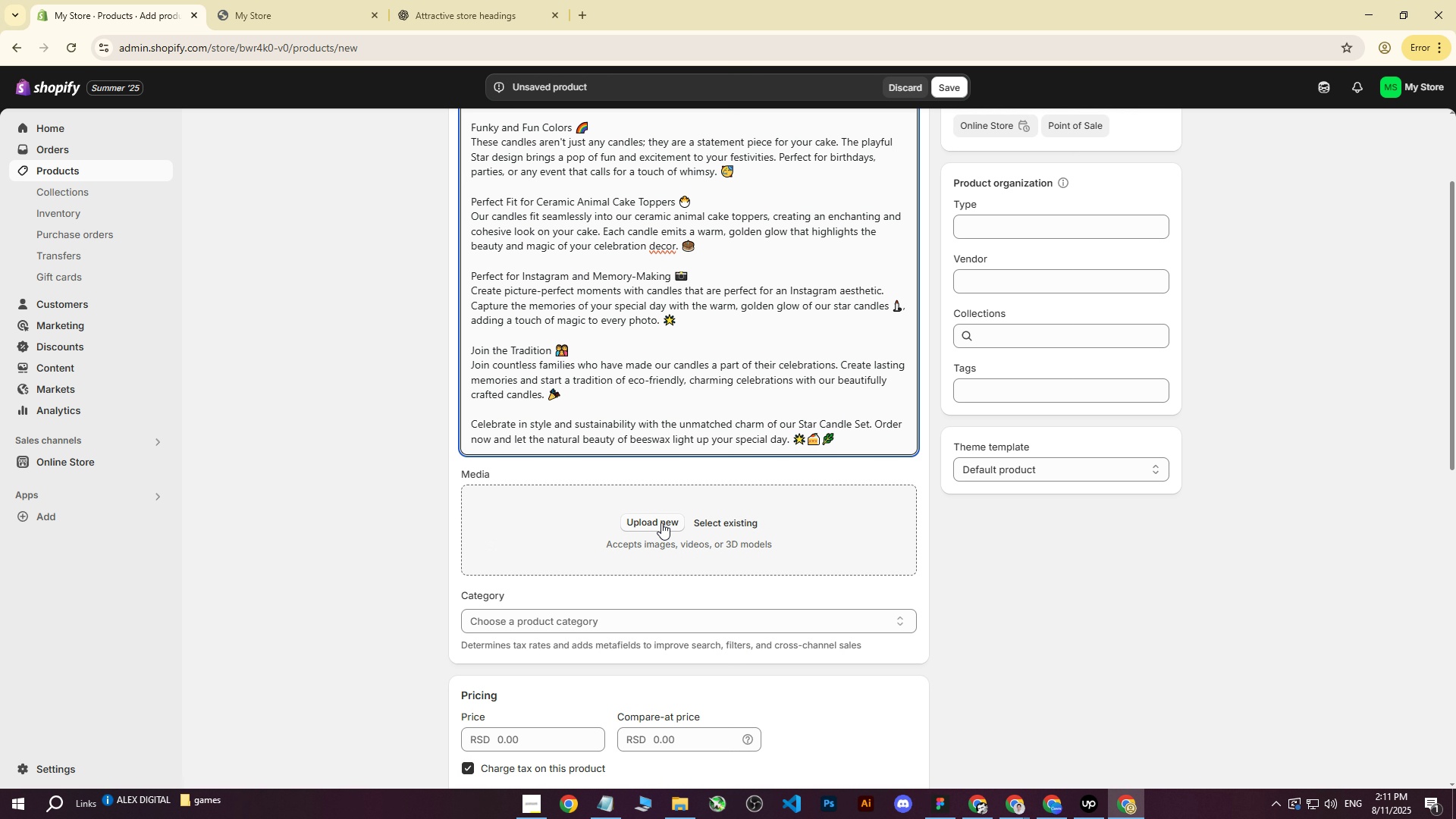 
left_click([661, 522])
 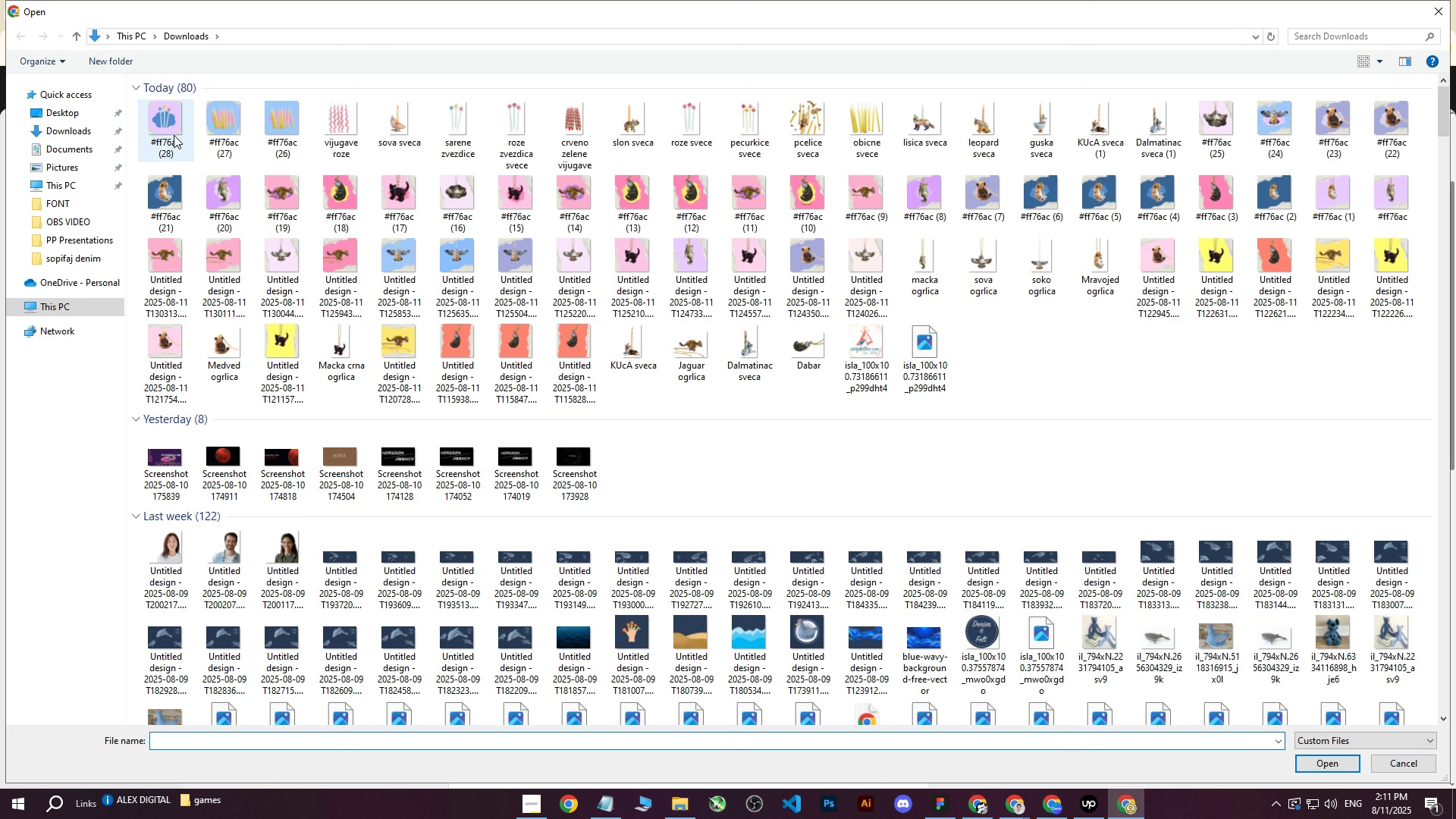 
left_click([157, 131])
 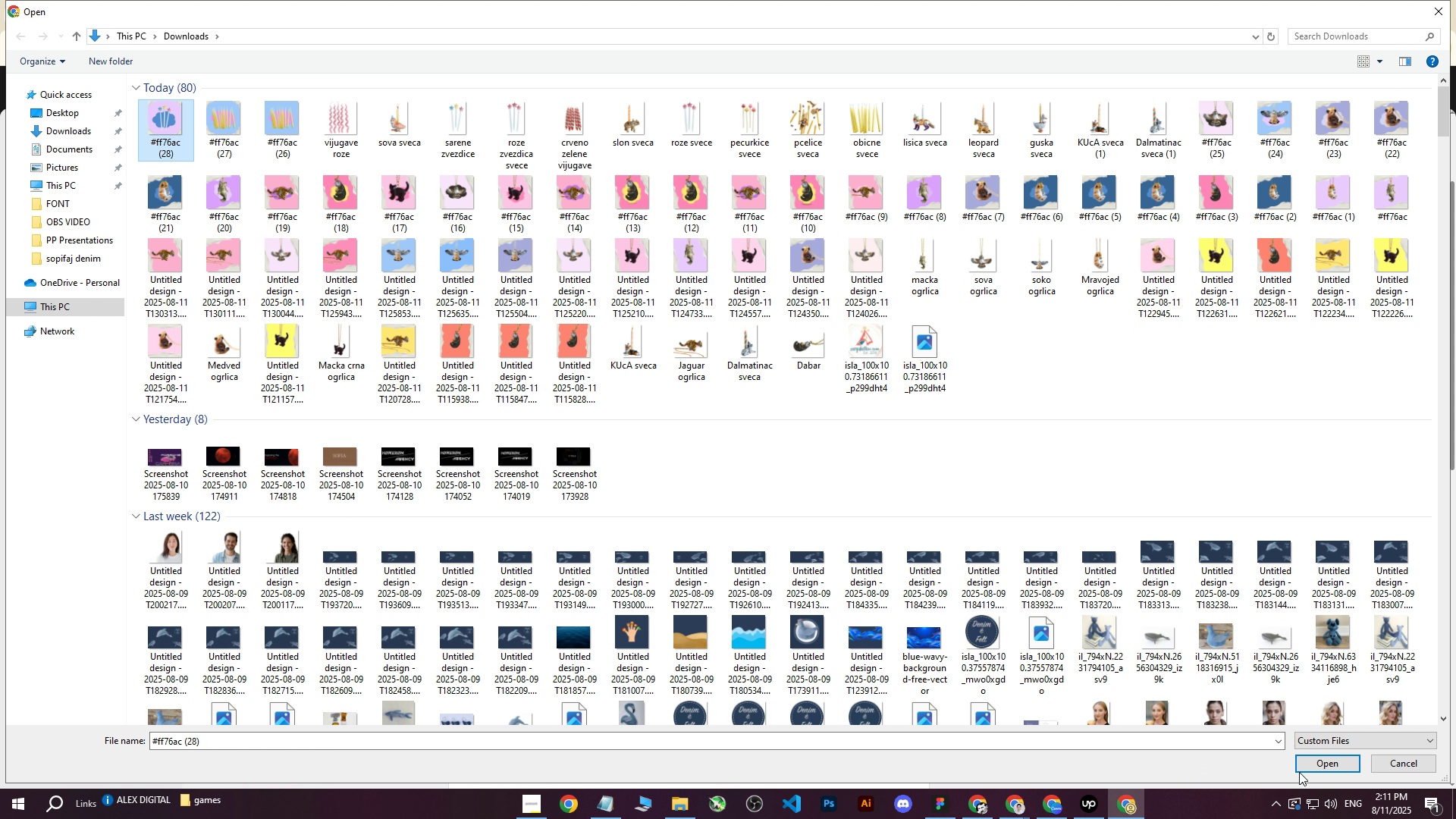 
left_click([1316, 767])
 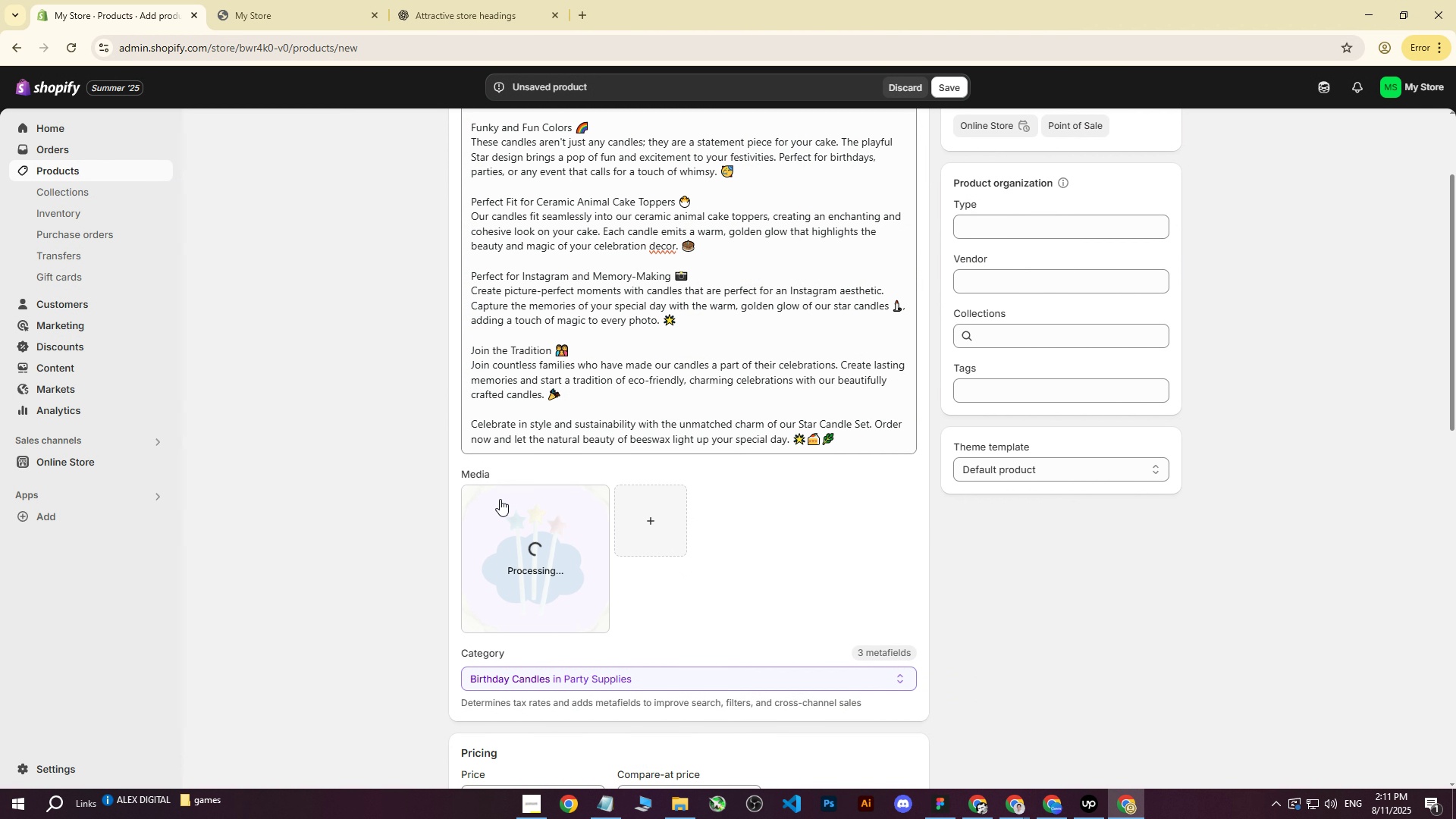 
scroll: coordinate [782, 502], scroll_direction: down, amount: 4.0
 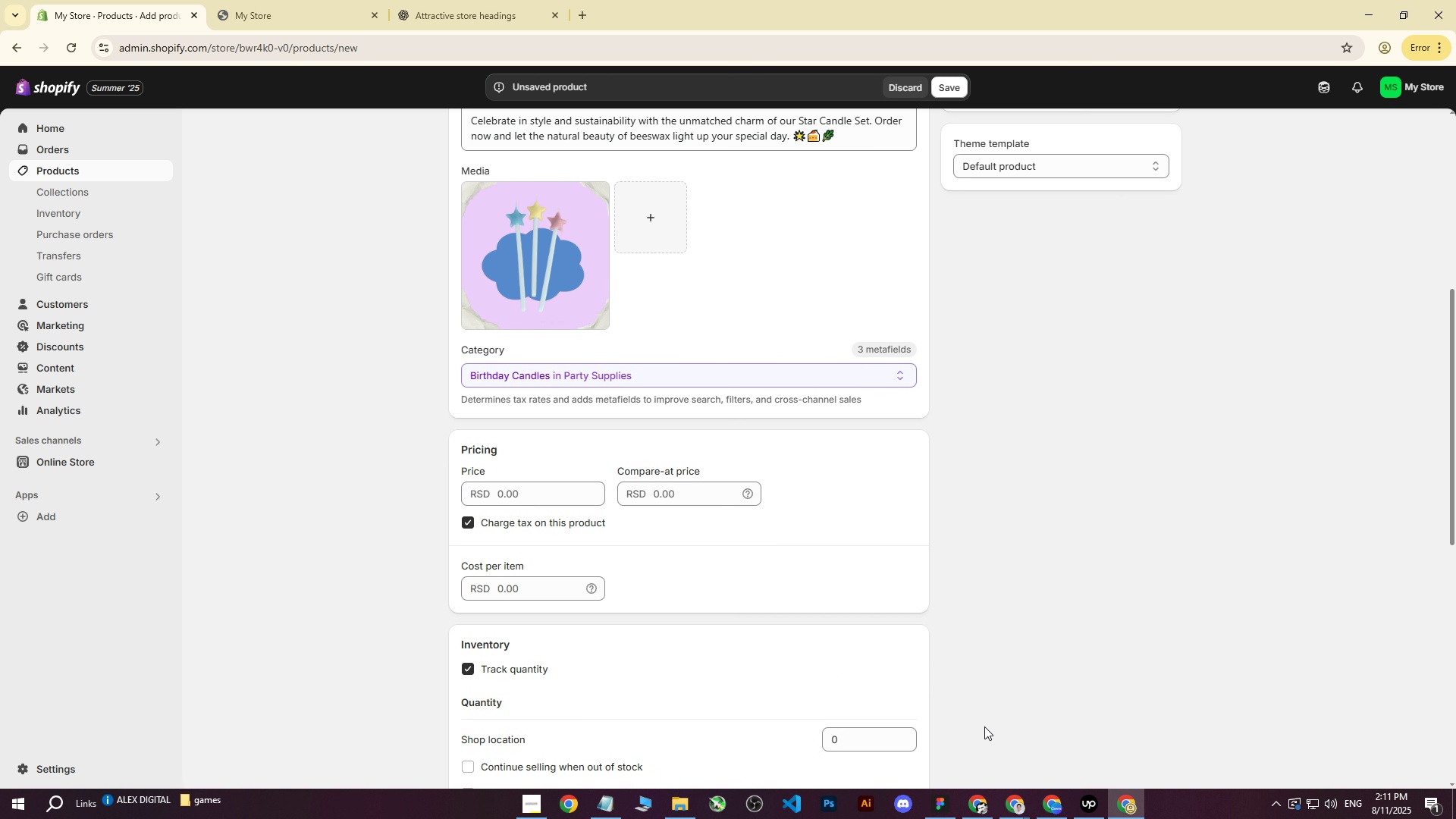 
left_click([1011, 804])
 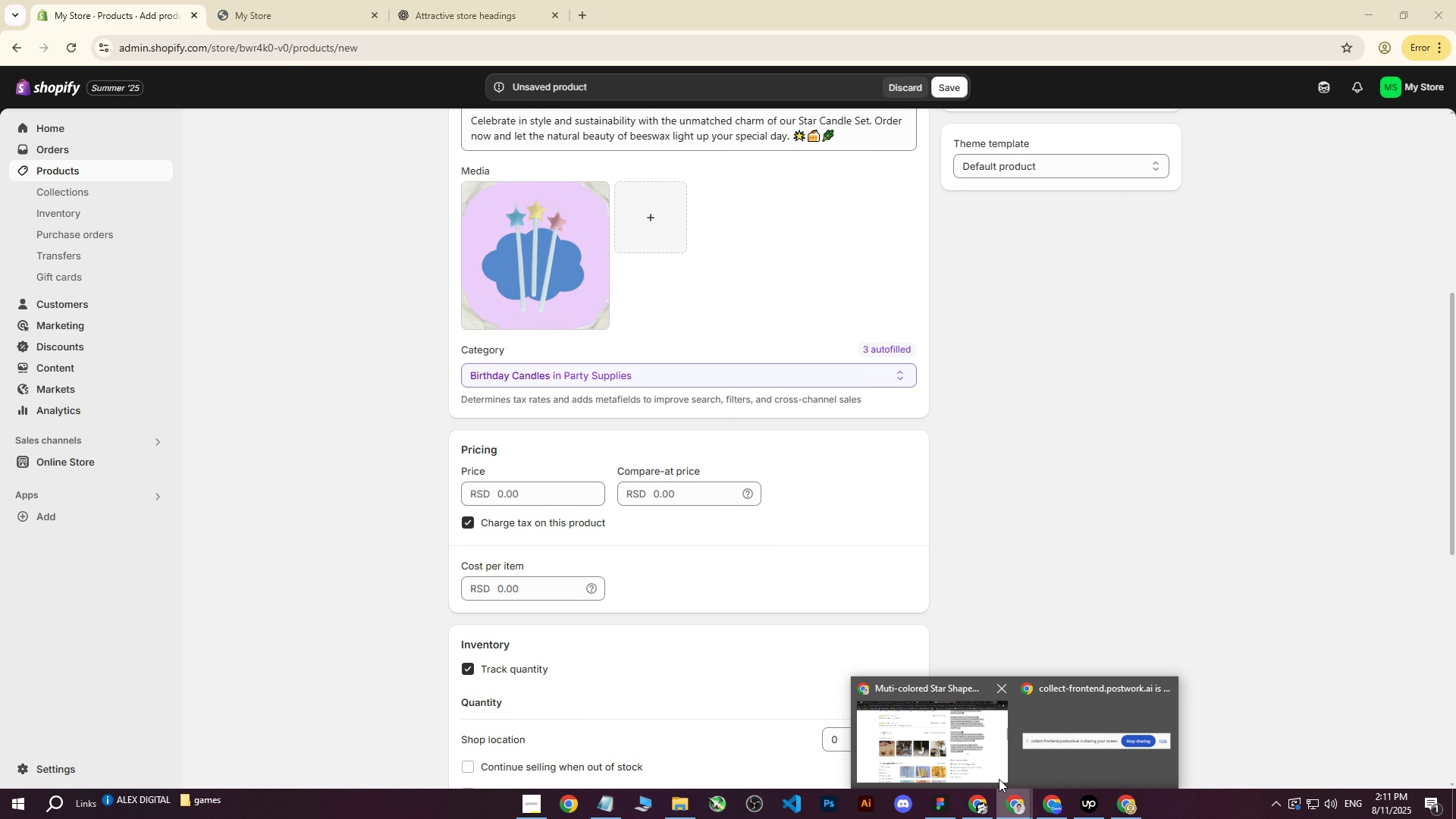 
left_click([963, 747])
 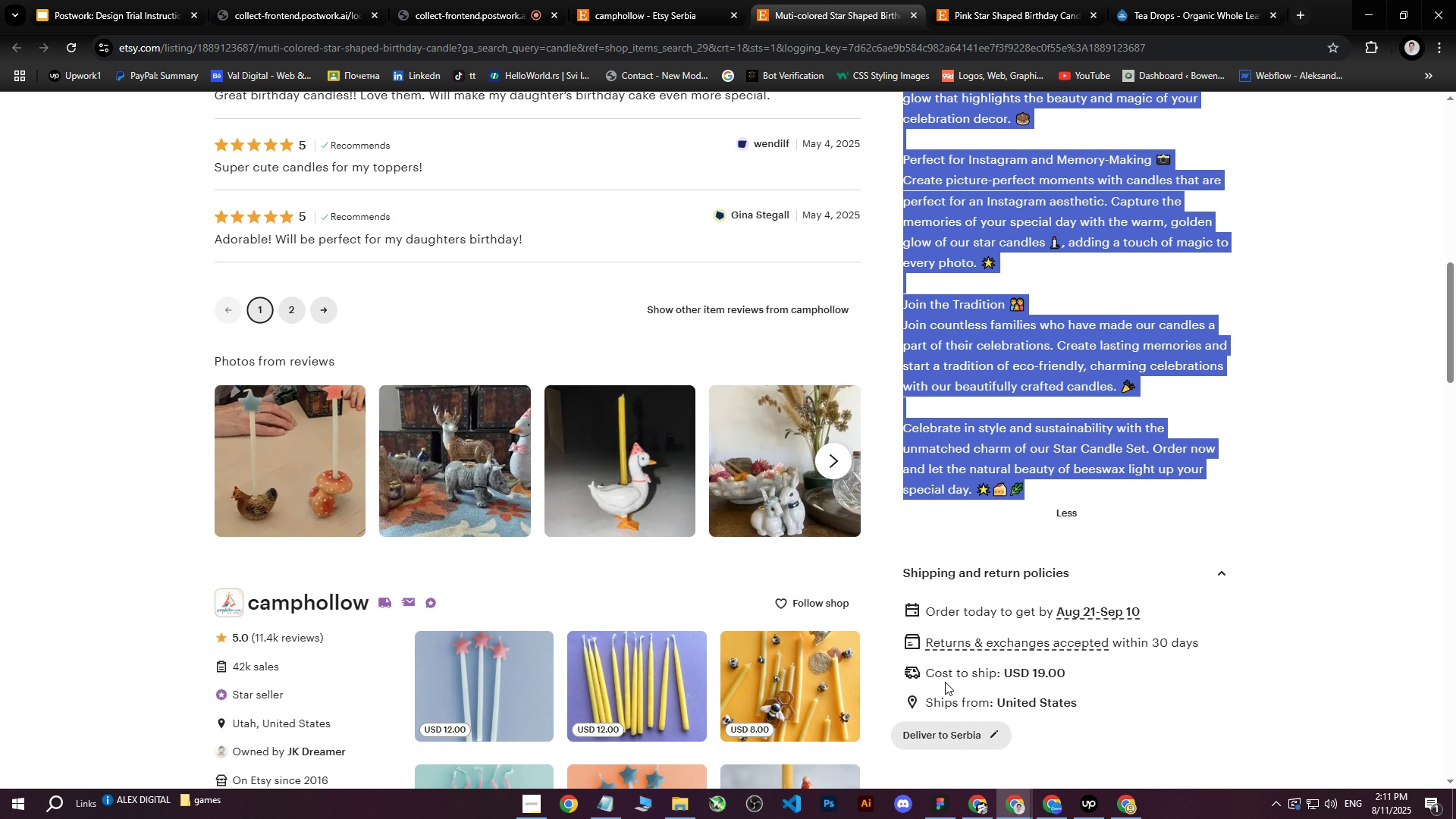 
scroll: coordinate [704, 435], scroll_direction: up, amount: 17.0
 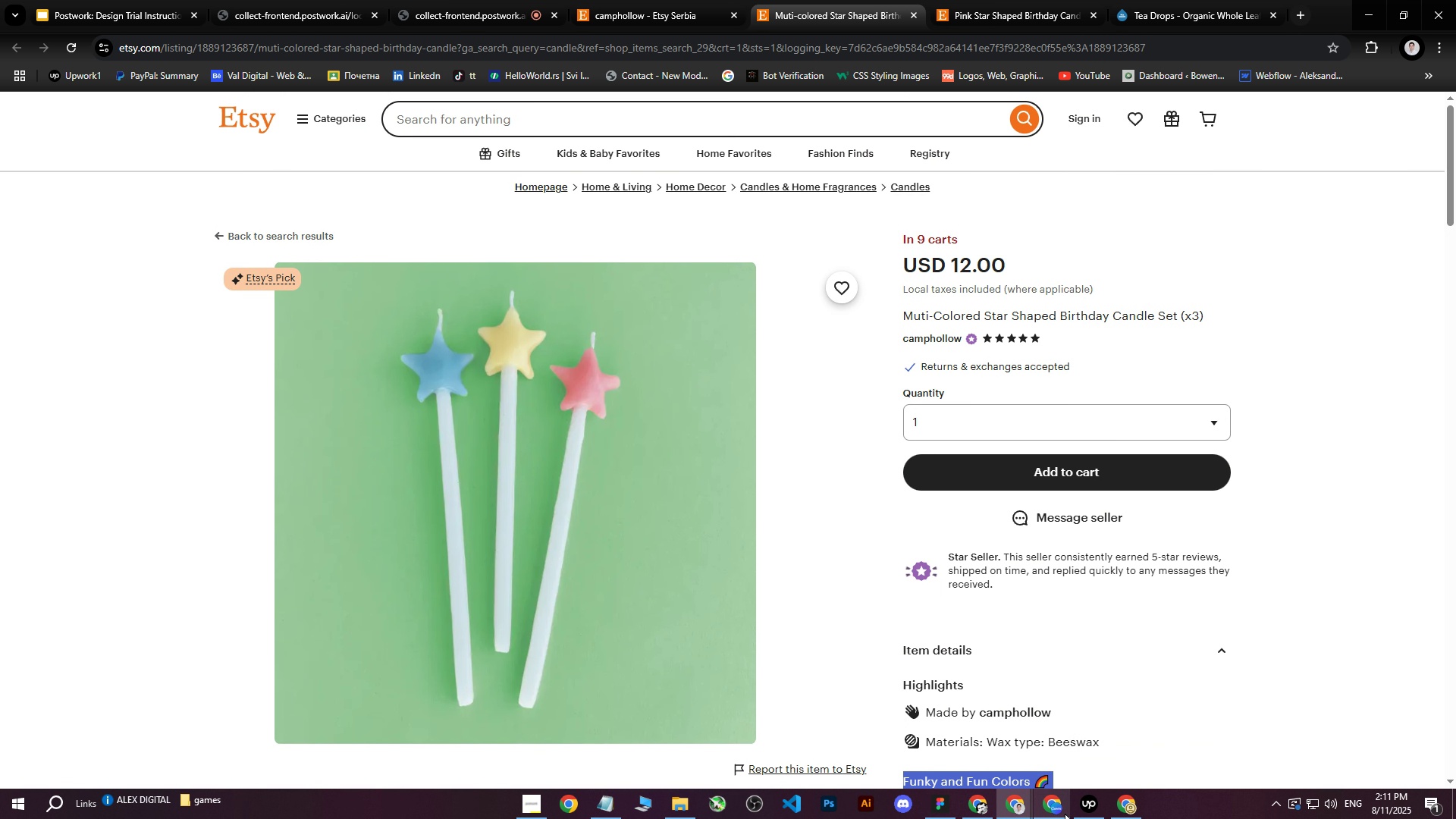 
left_click([1120, 806])
 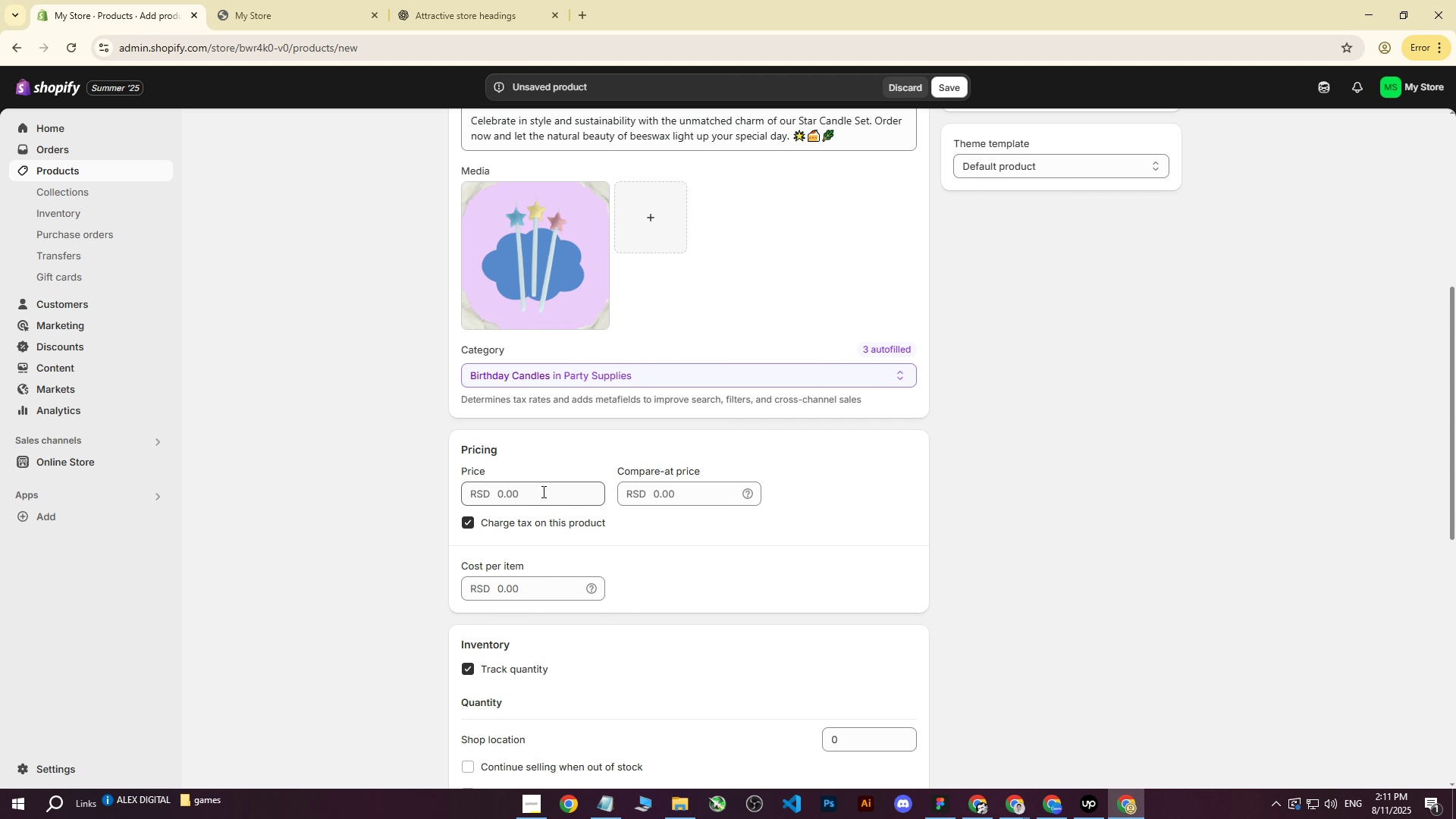 
left_click([533, 491])
 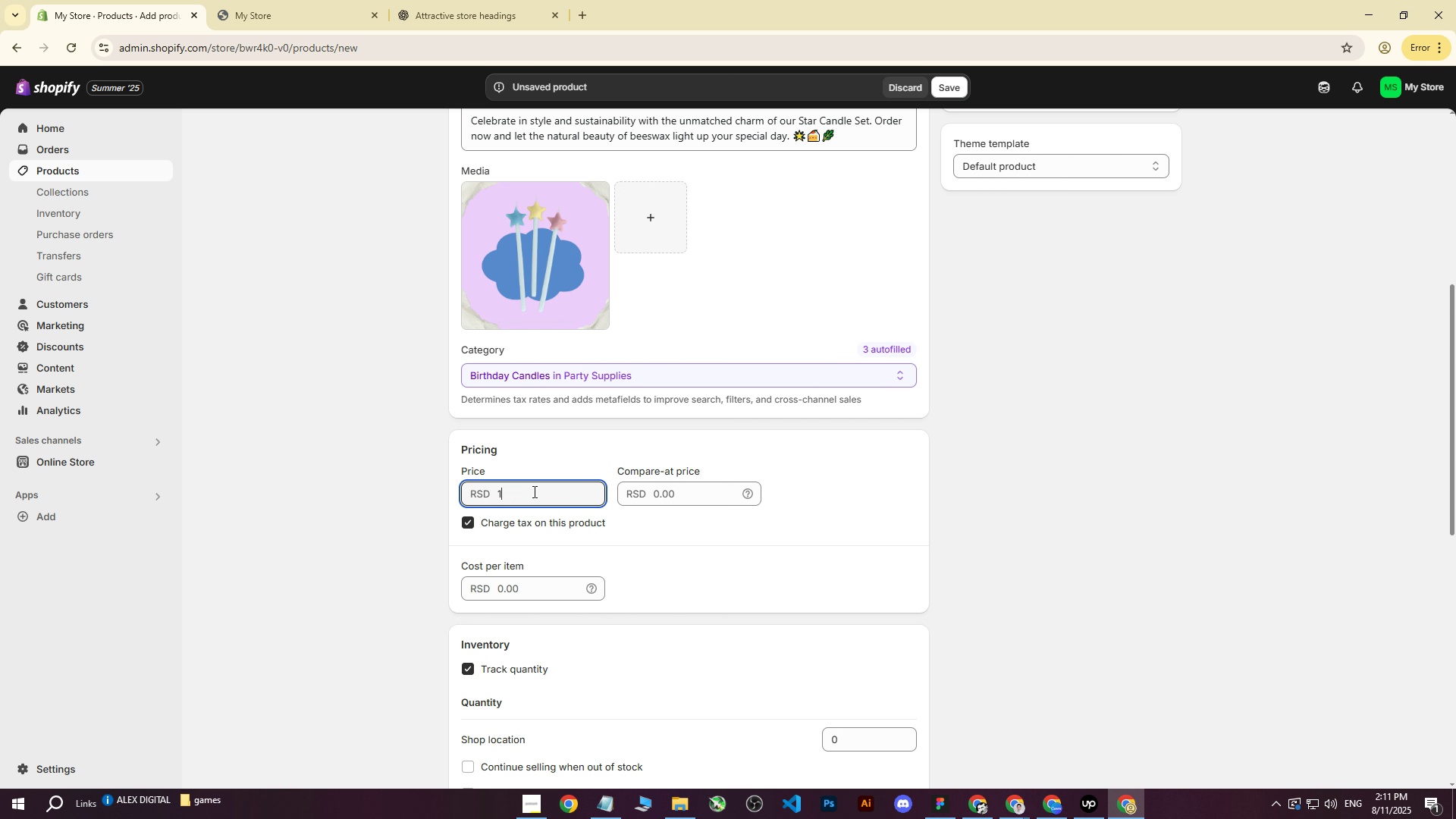 
type(1200)
 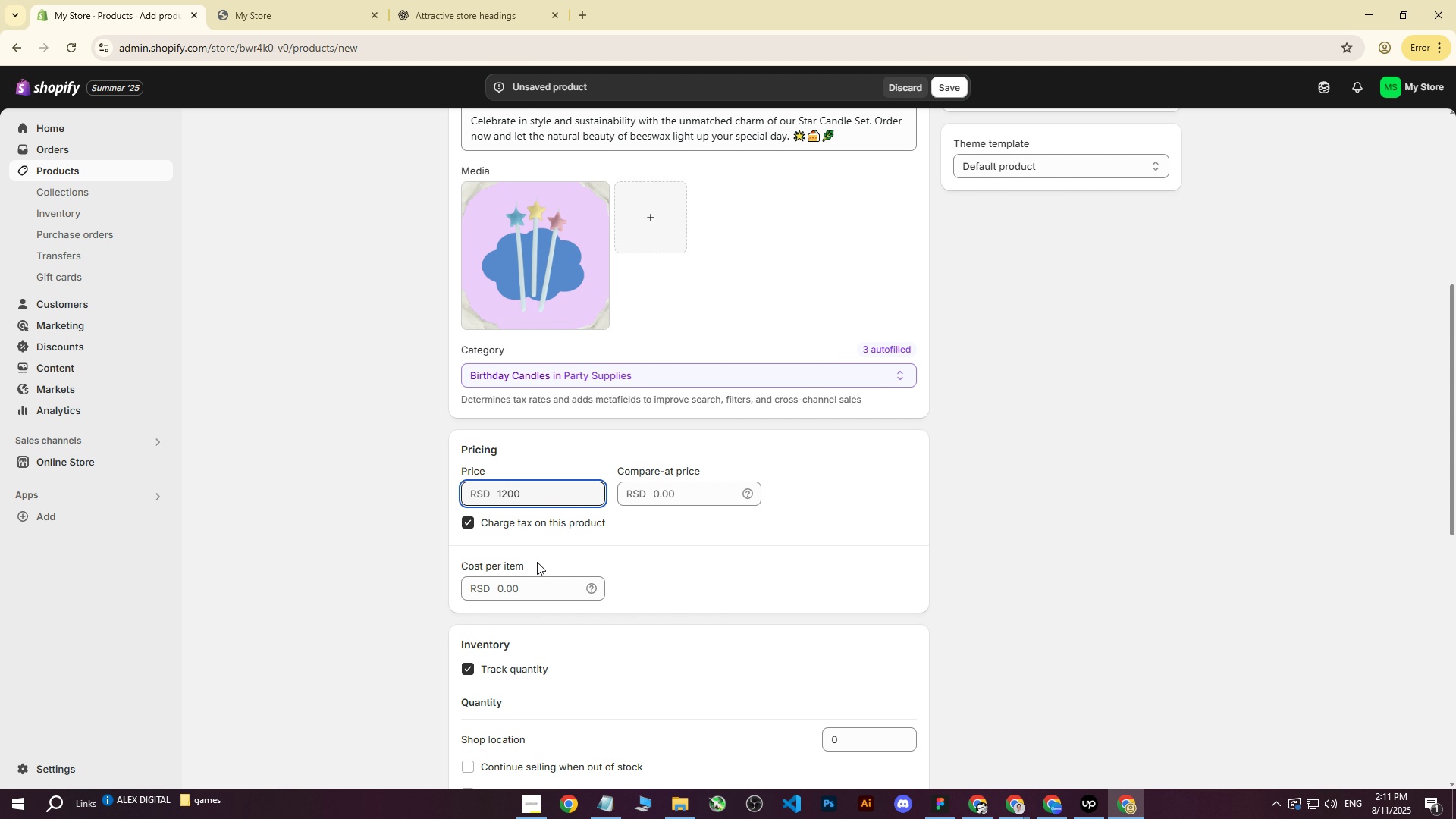 
left_click([528, 579])
 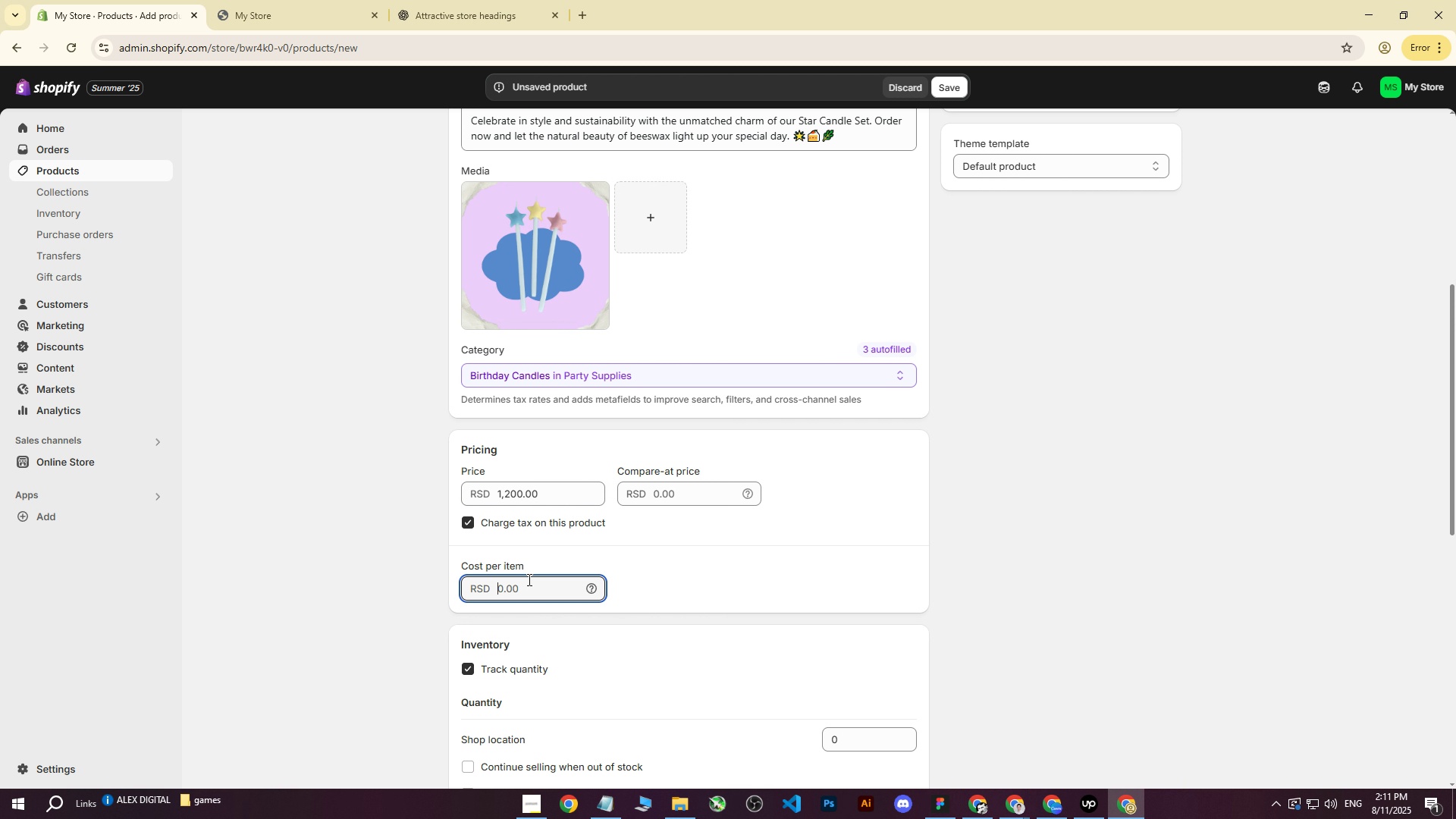 
type(1200)
 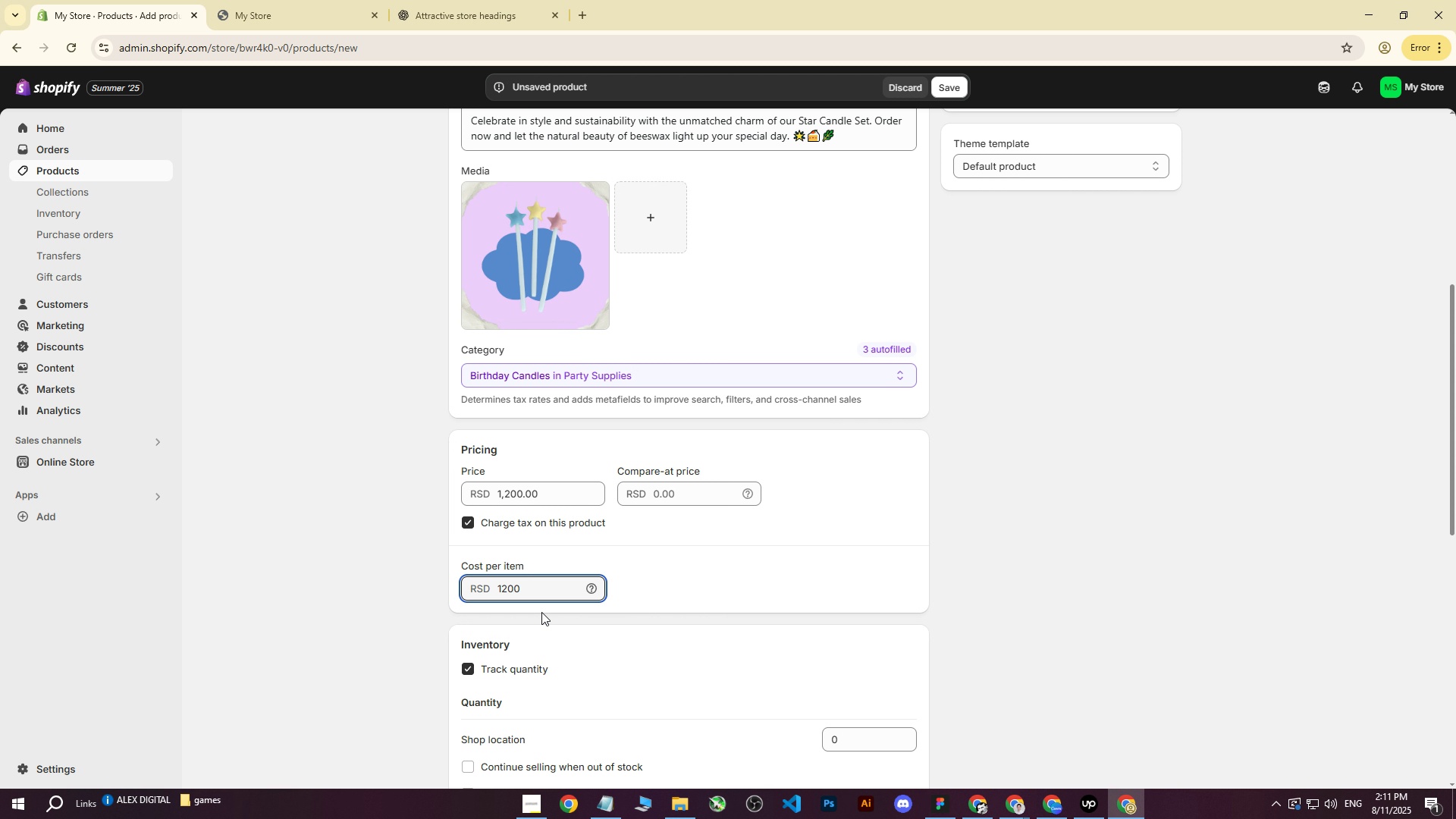 
scroll: coordinate [821, 466], scroll_direction: down, amount: 3.0
 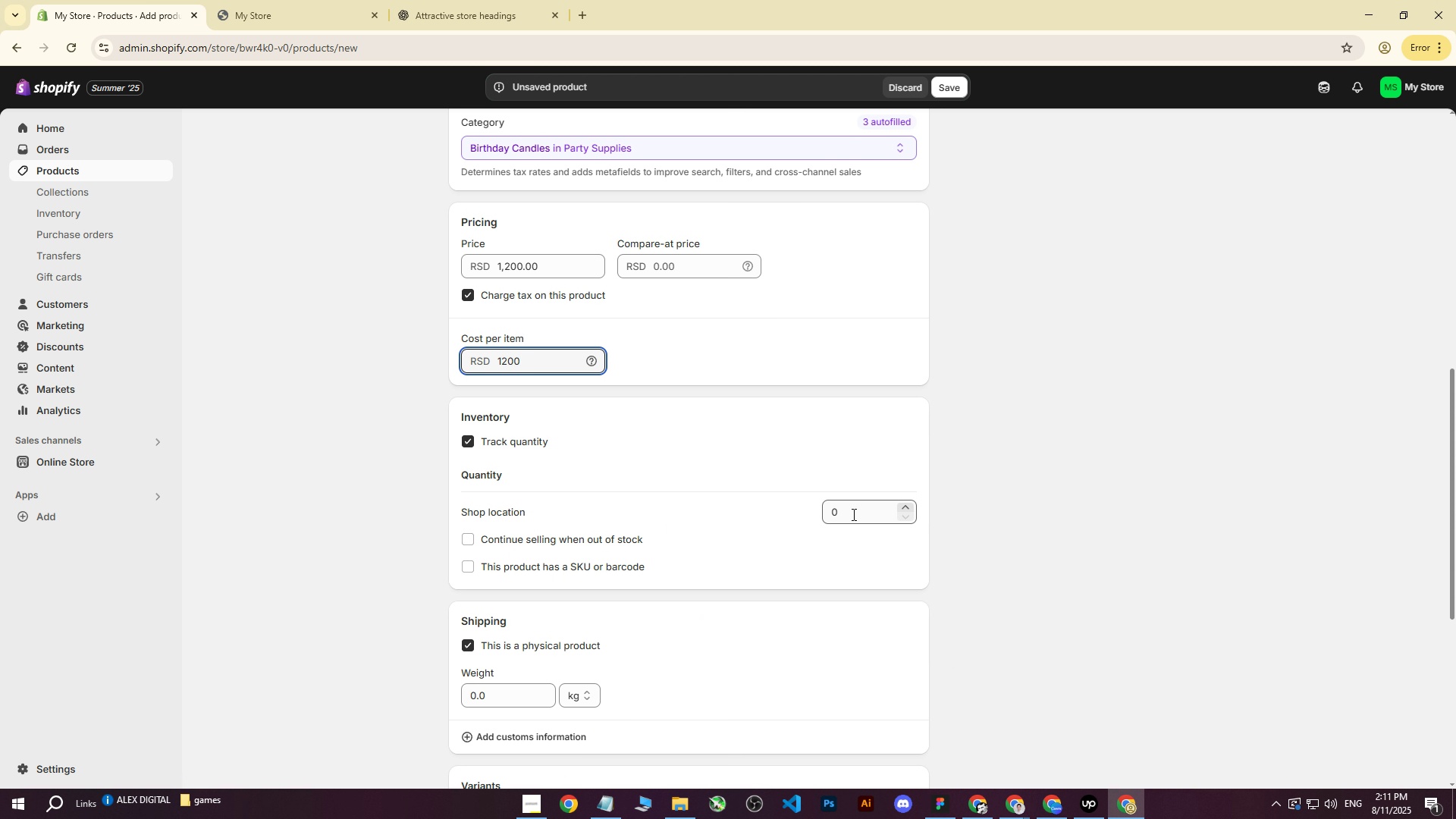 
left_click([858, 513])
 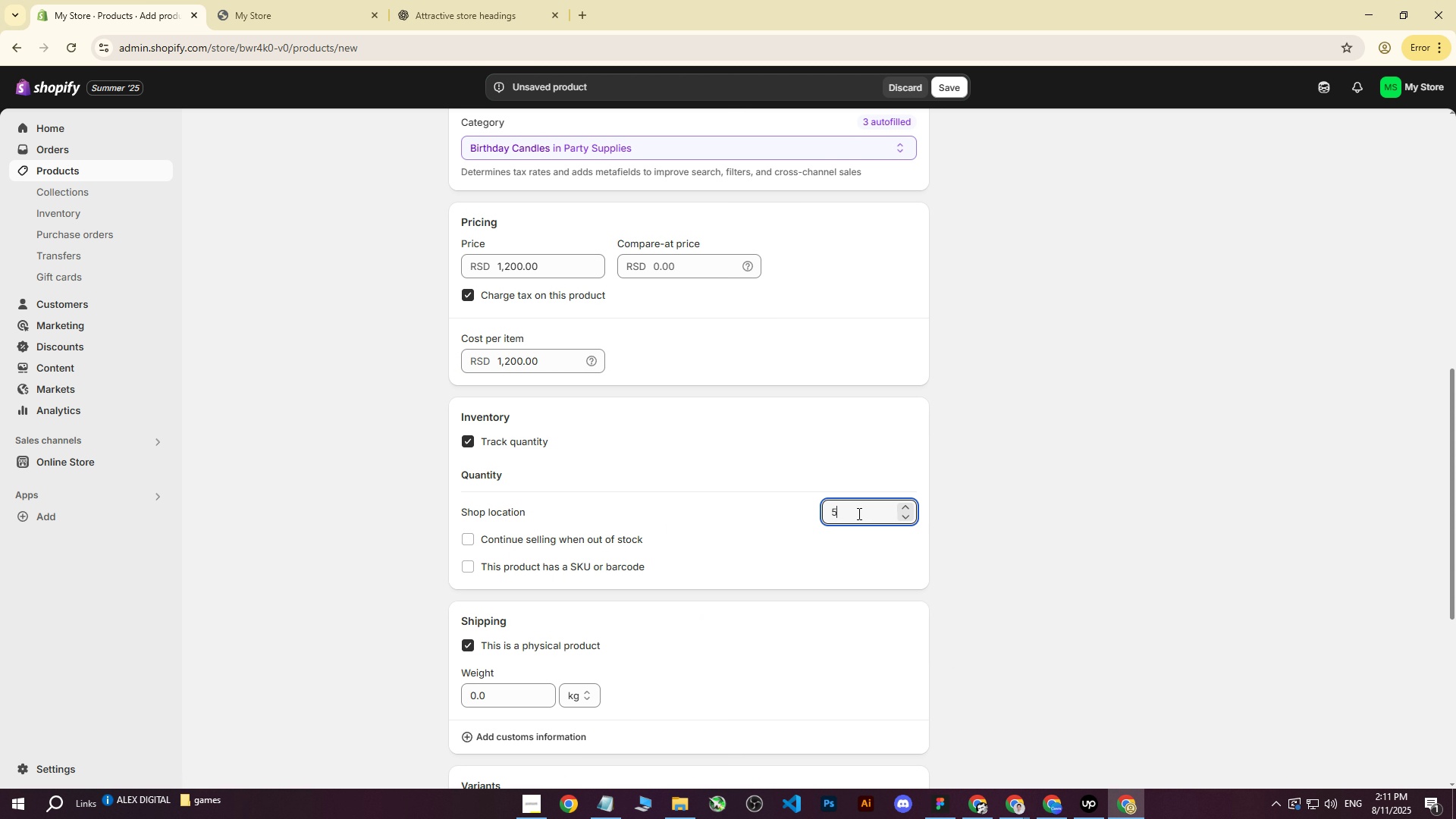 
type(50)
 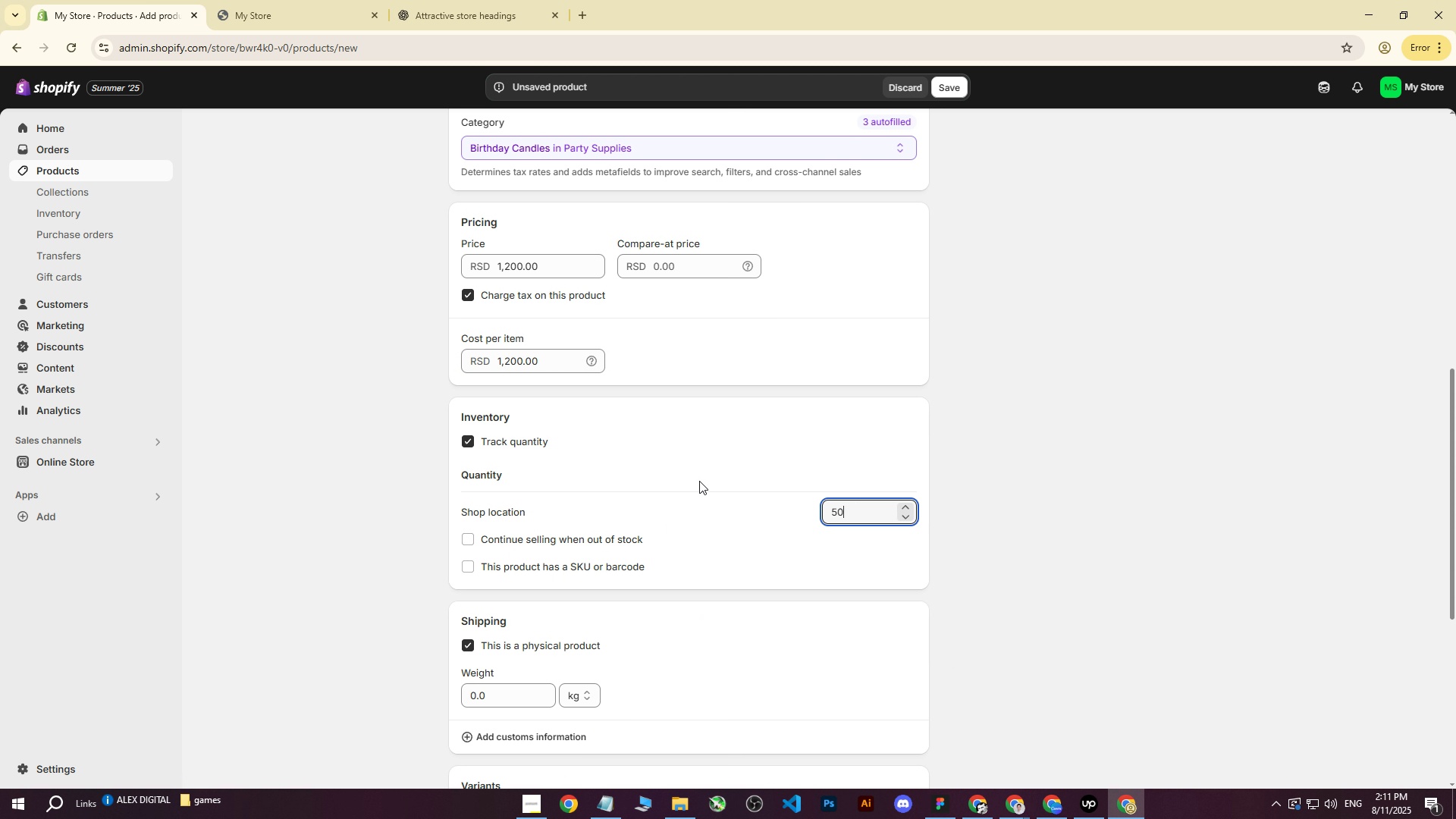 
scroll: coordinate [599, 548], scroll_direction: down, amount: 3.0
 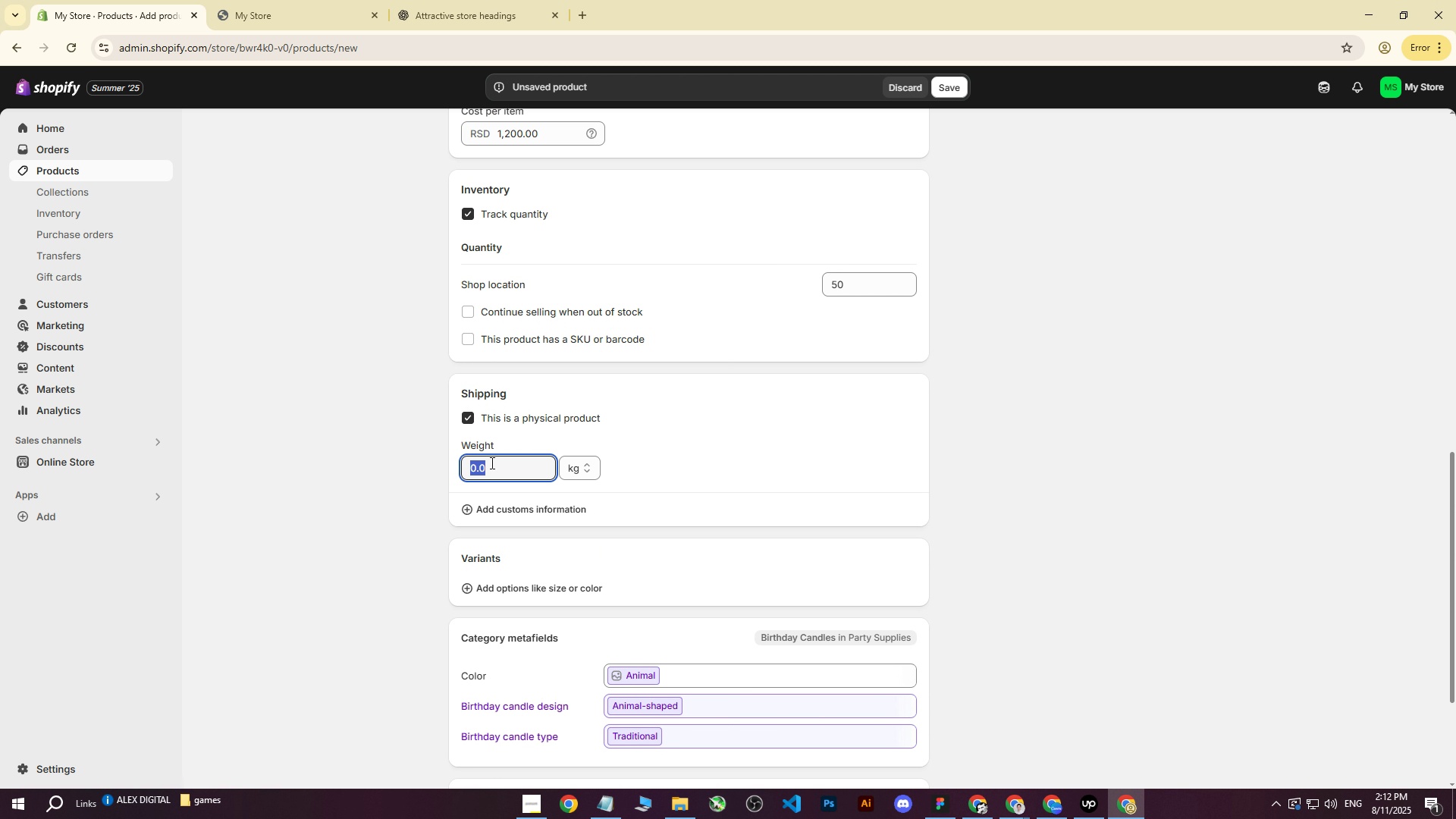 
key(0)
 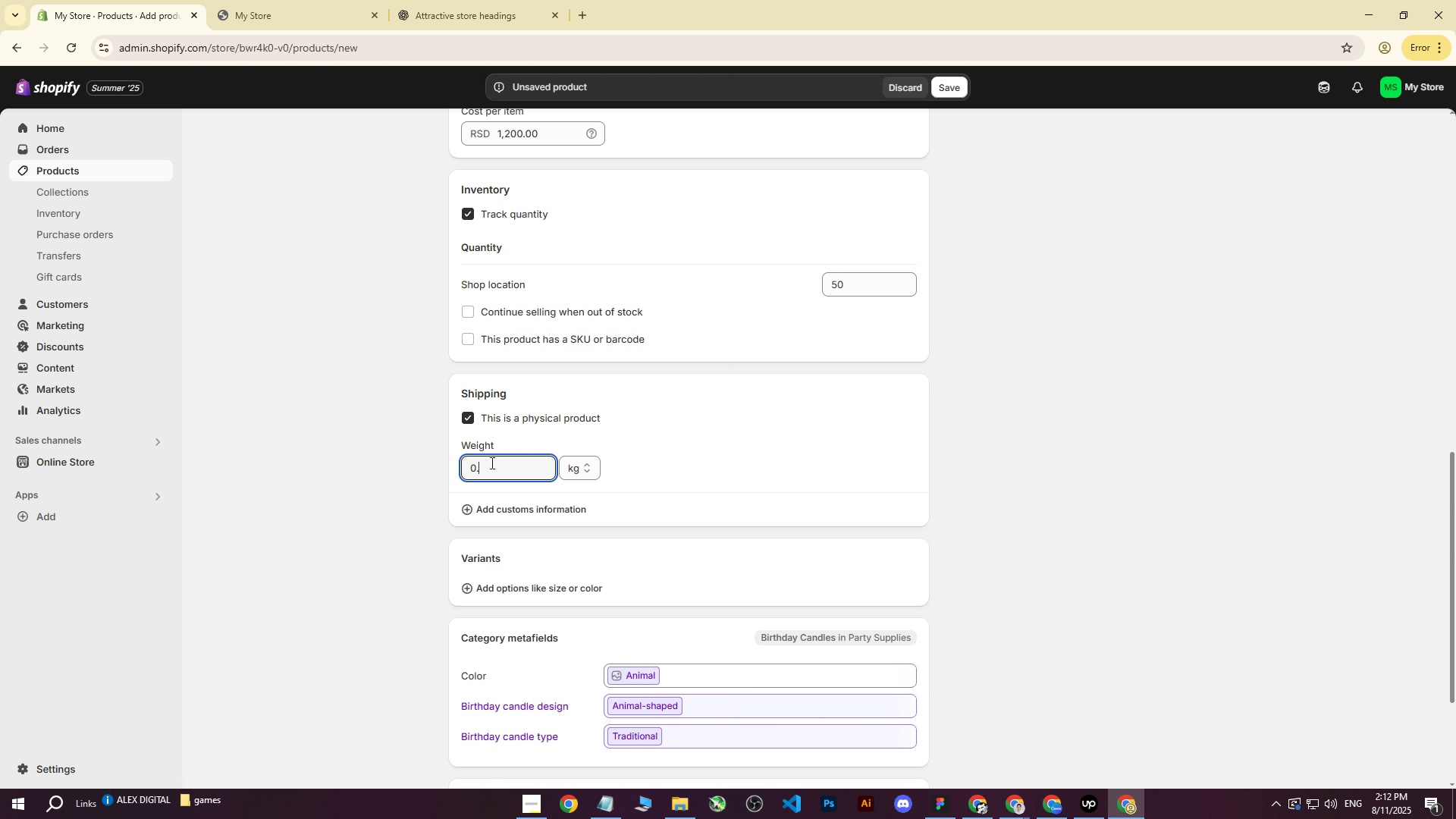 
key(Period)
 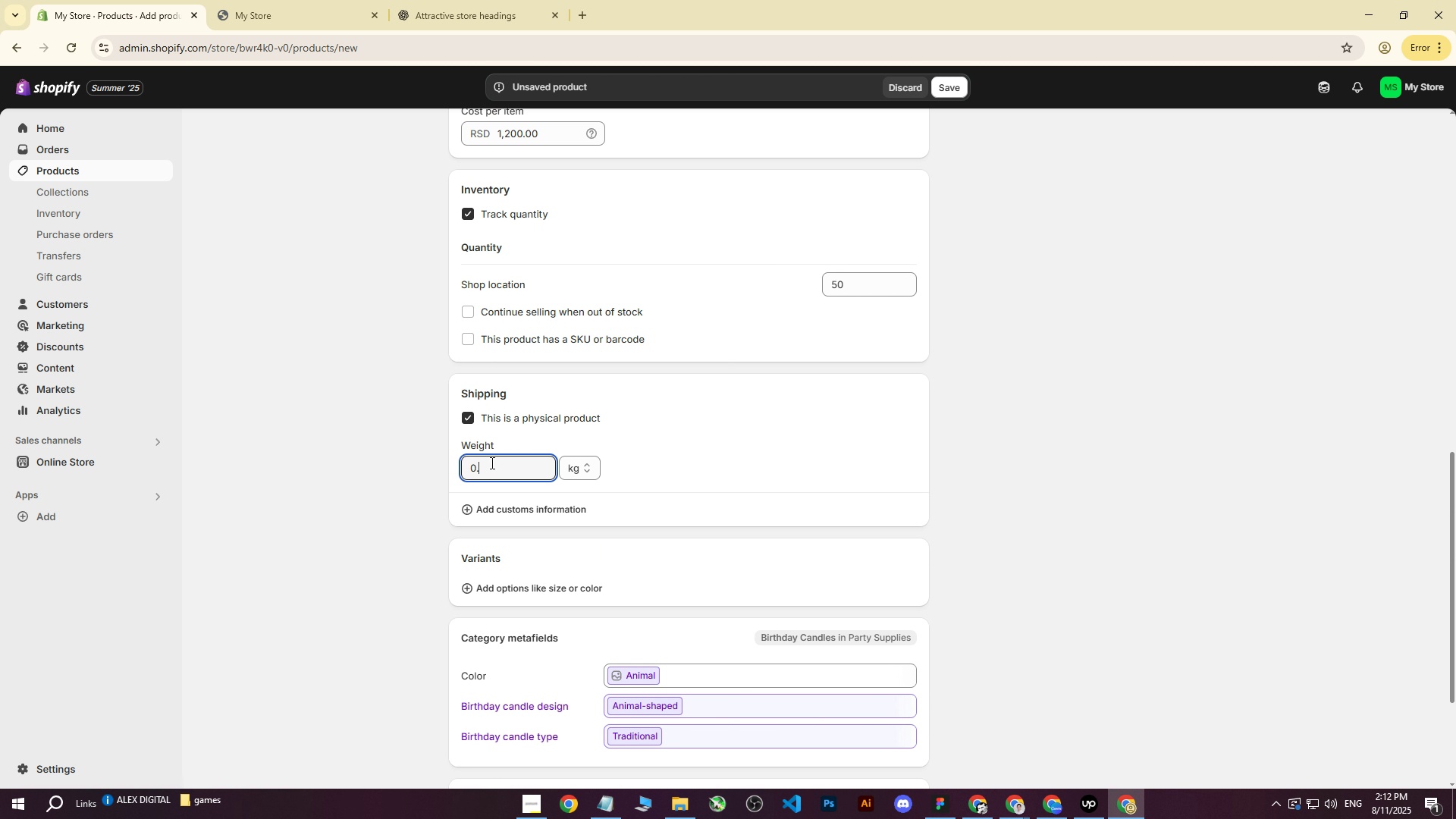 
key(1)
 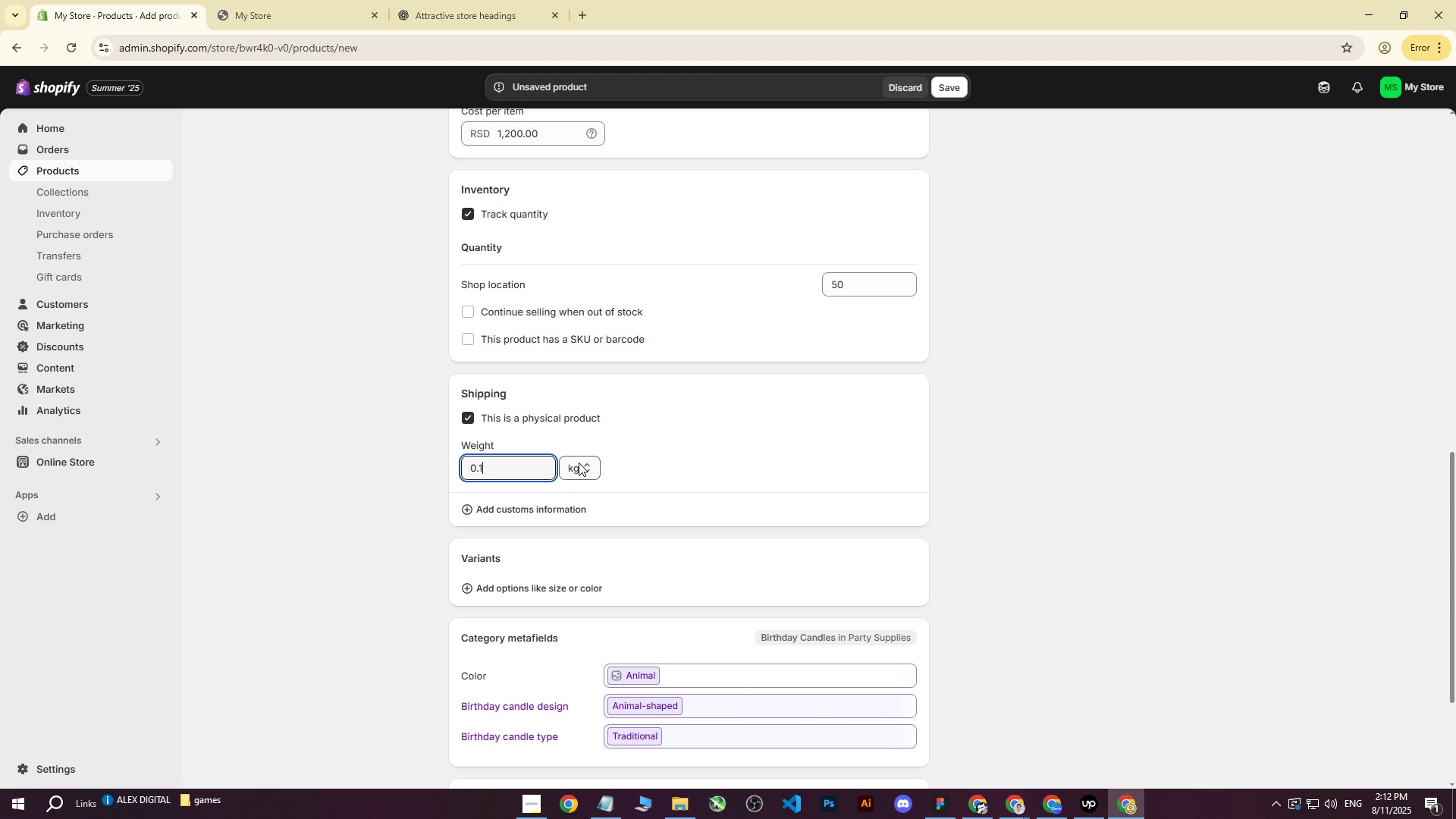 
double_click([495, 453])
 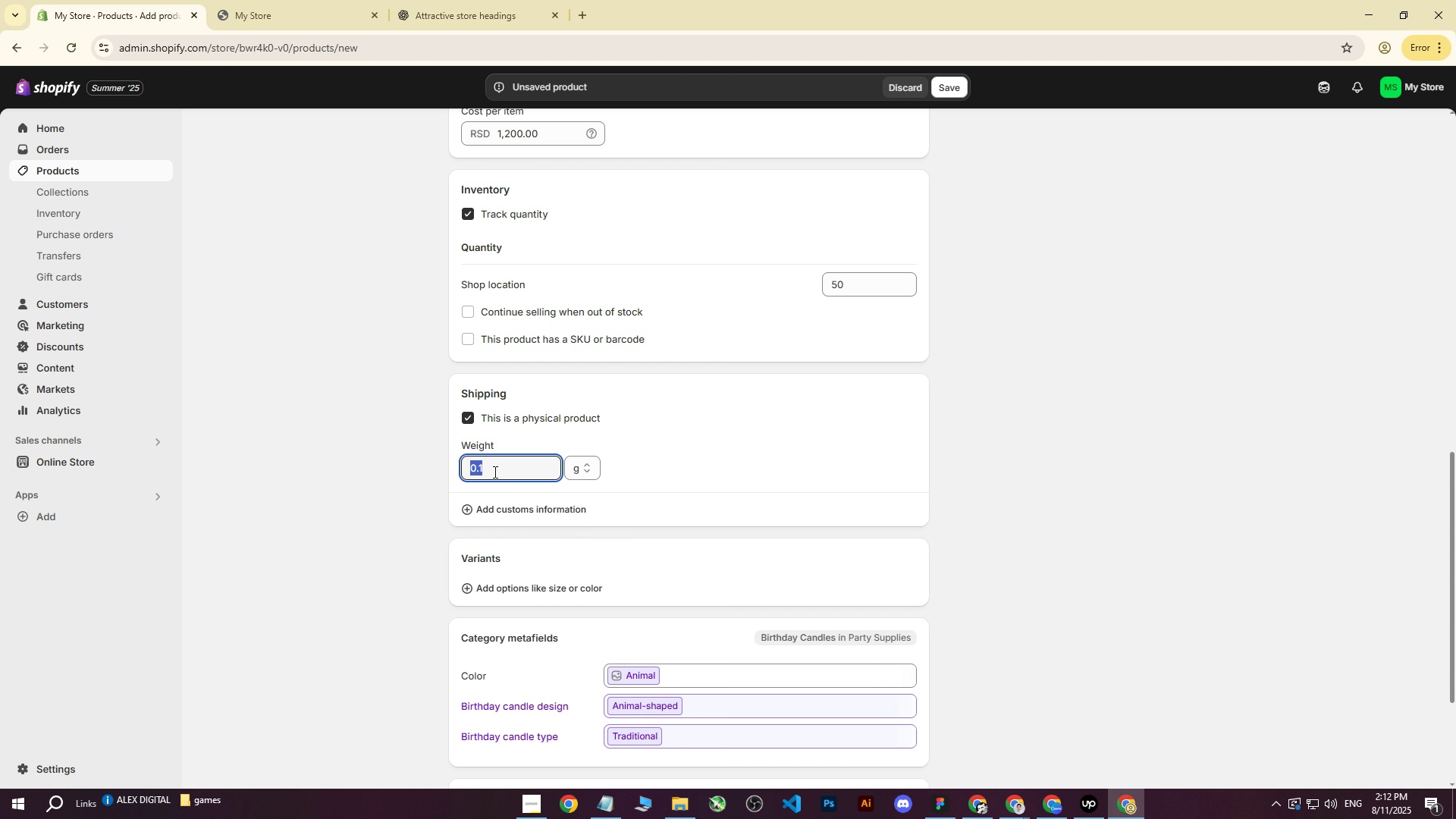 
triple_click([494, 472])
 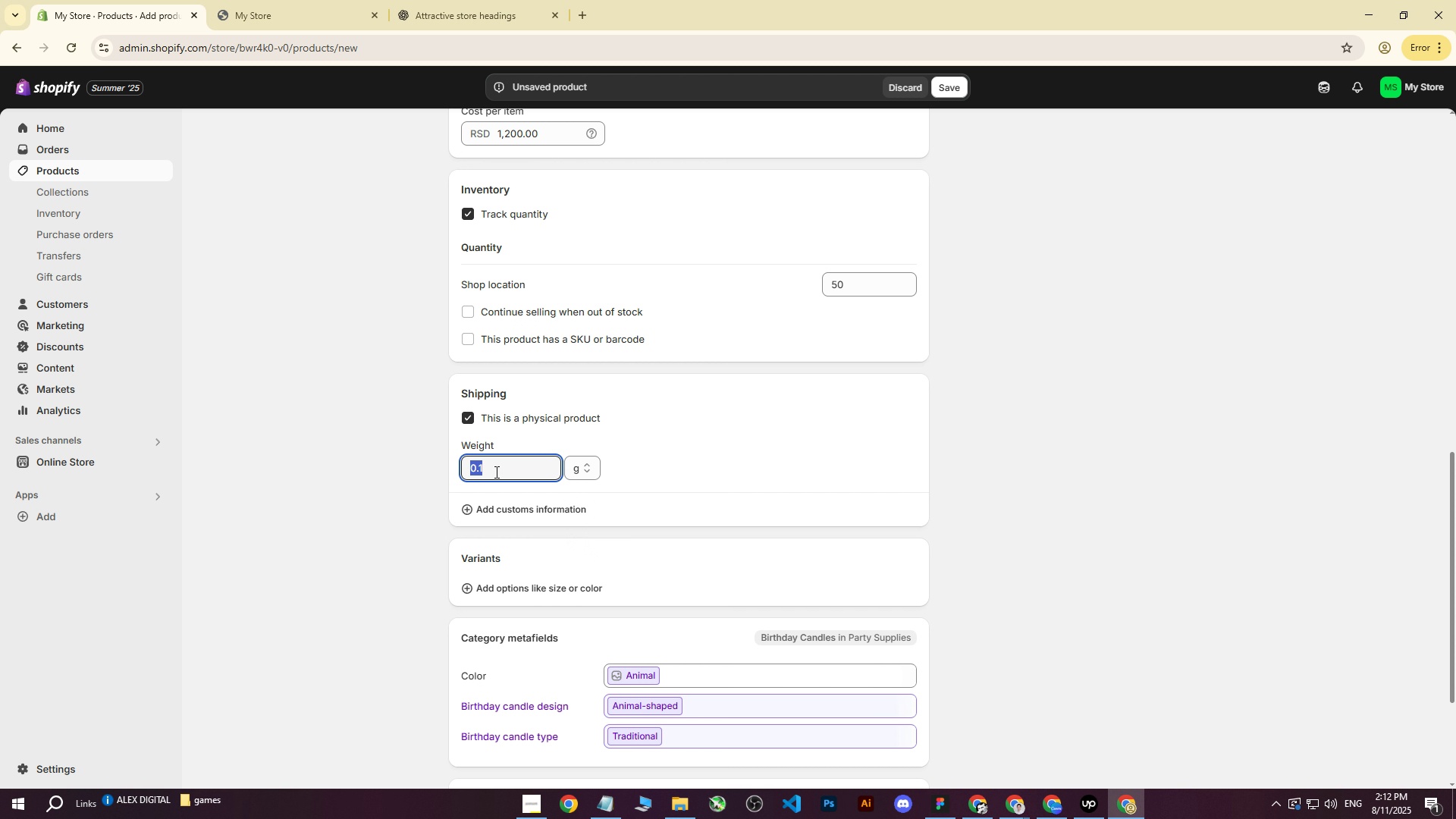 
type(10080)
 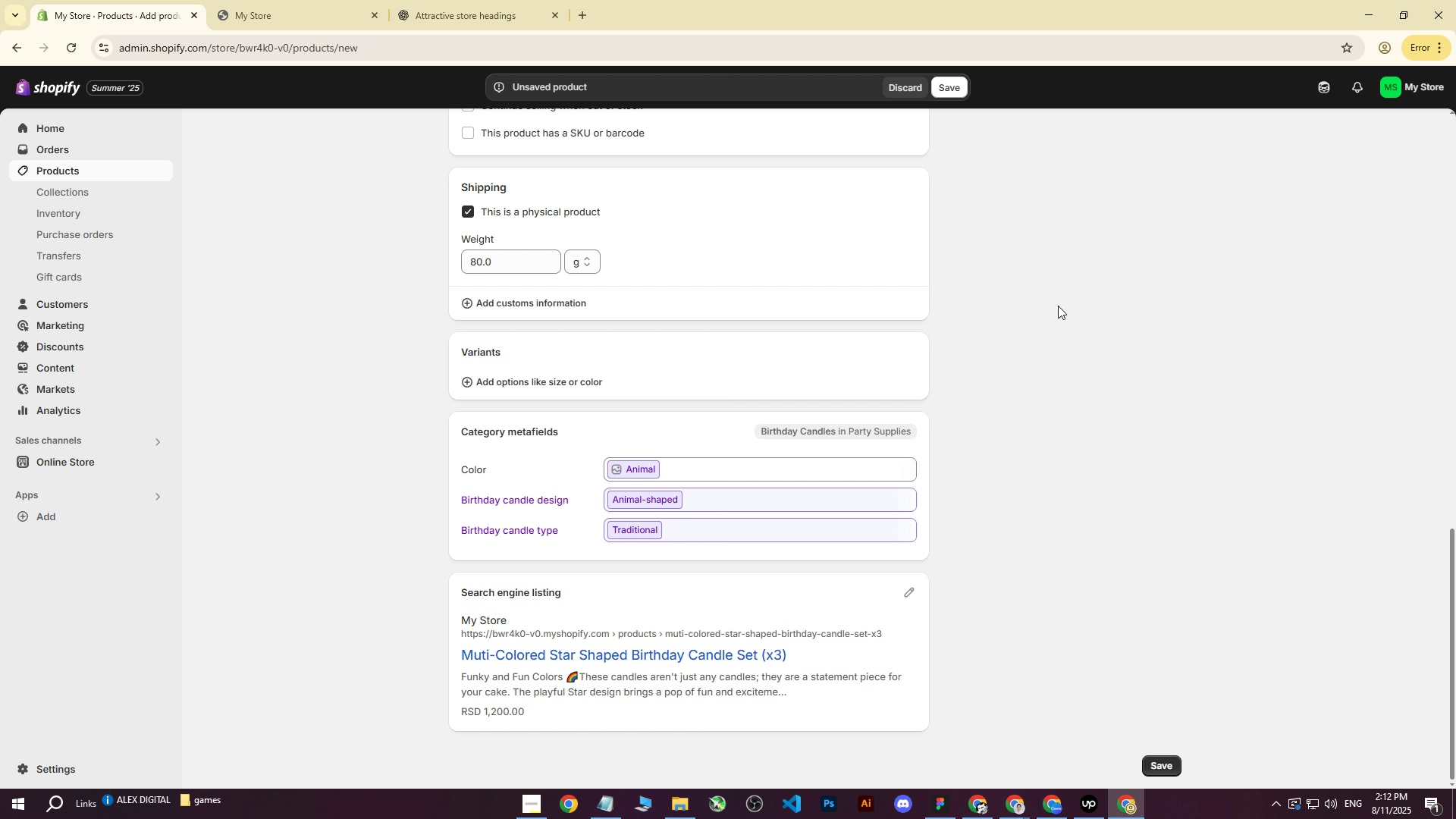 
scroll: coordinate [850, 441], scroll_direction: down, amount: 6.0
 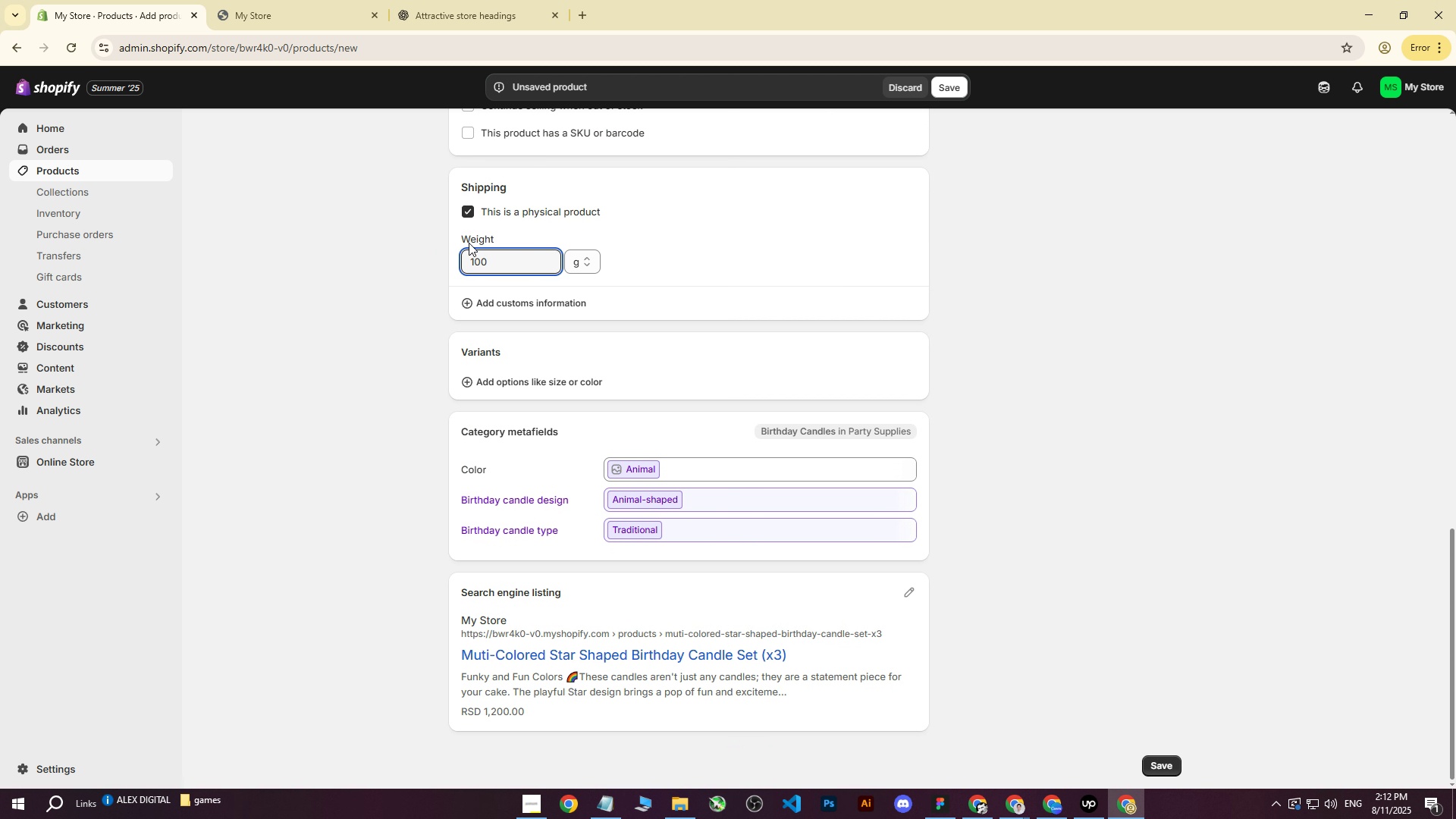 
left_click_drag(start_coordinate=[497, 262], to_coordinate=[446, 263])
 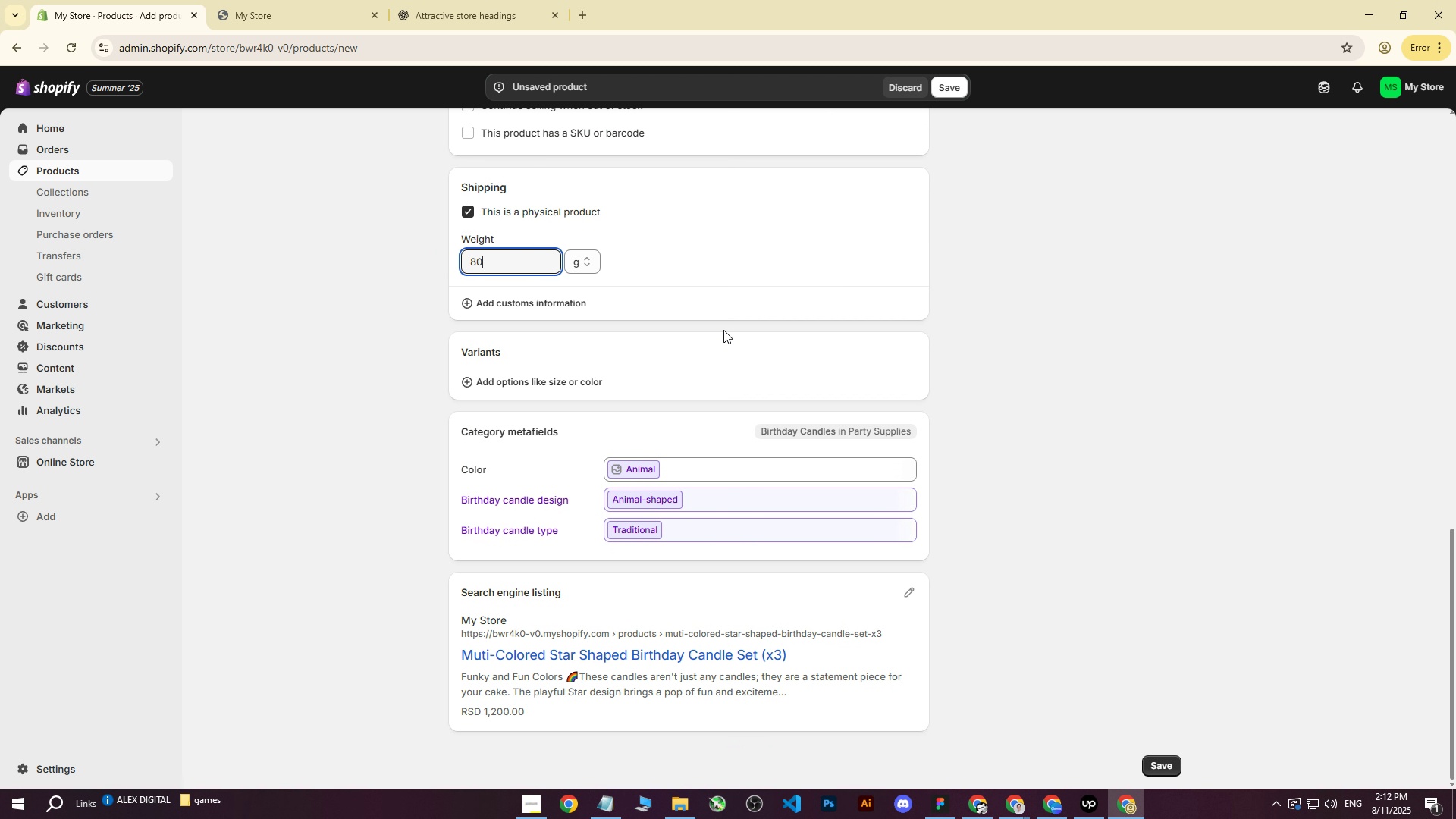 
left_click([1058, 306])
 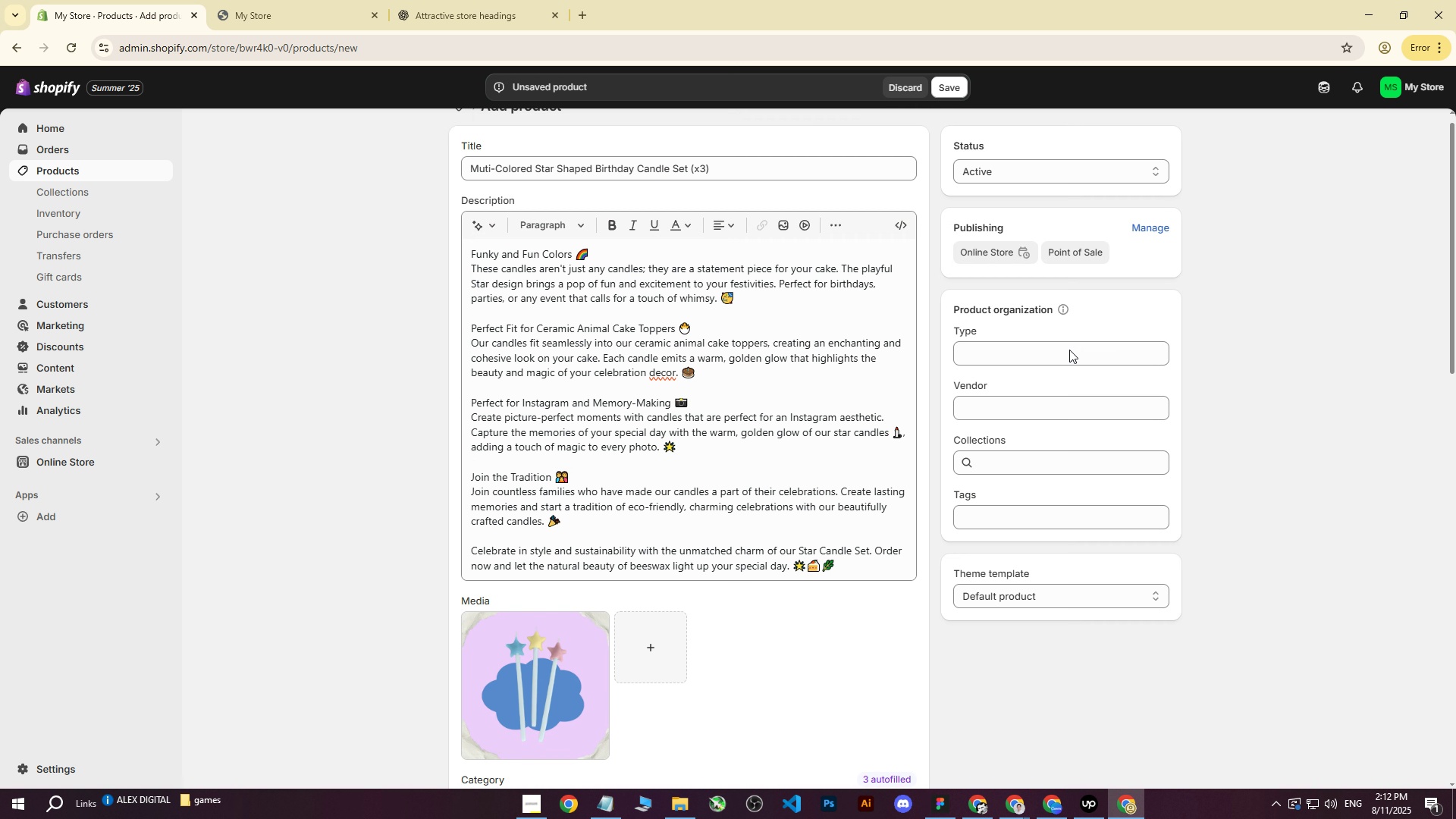 
scroll: coordinate [1069, 350], scroll_direction: up, amount: 15.0
 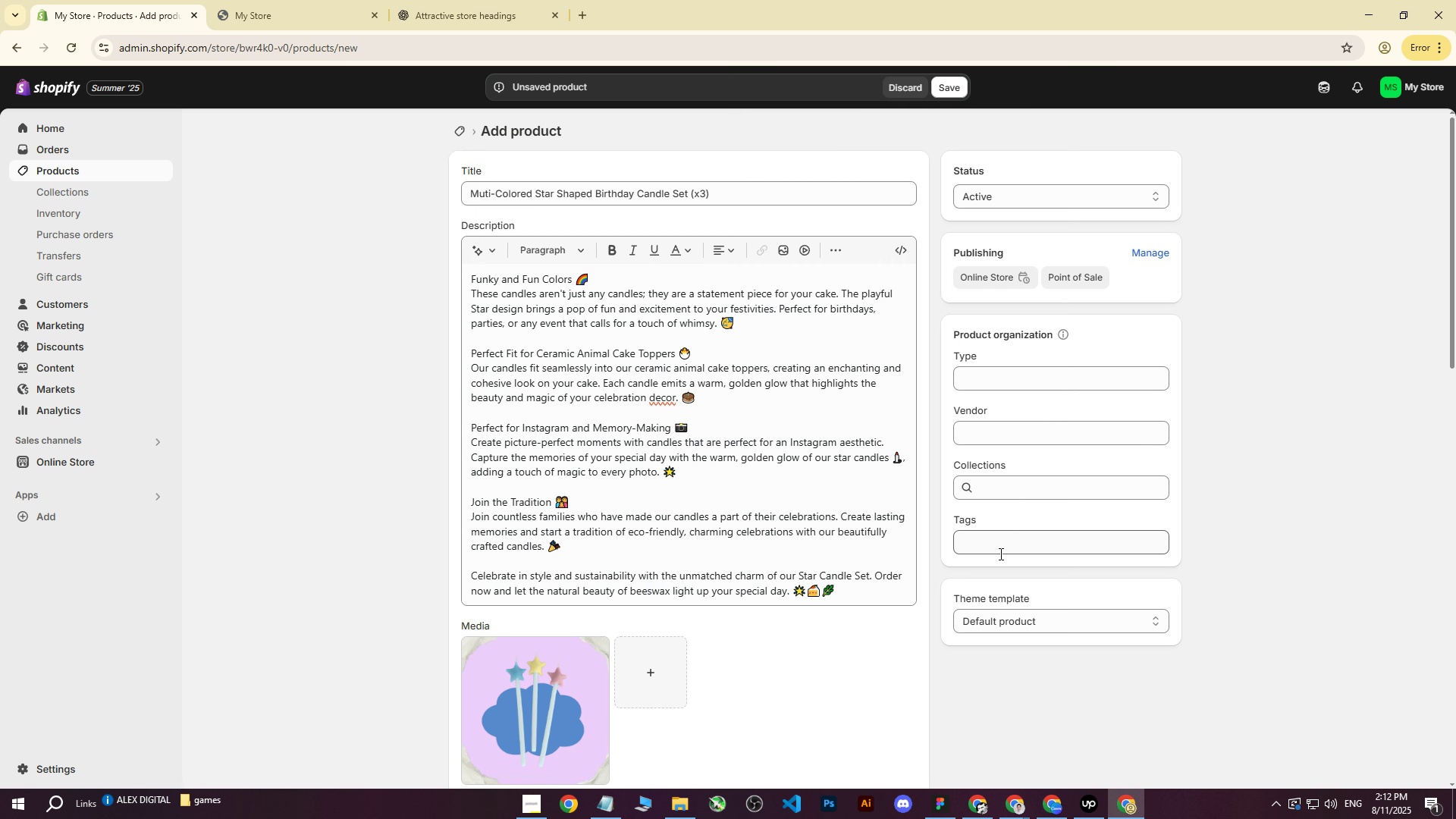 
left_click([997, 556])
 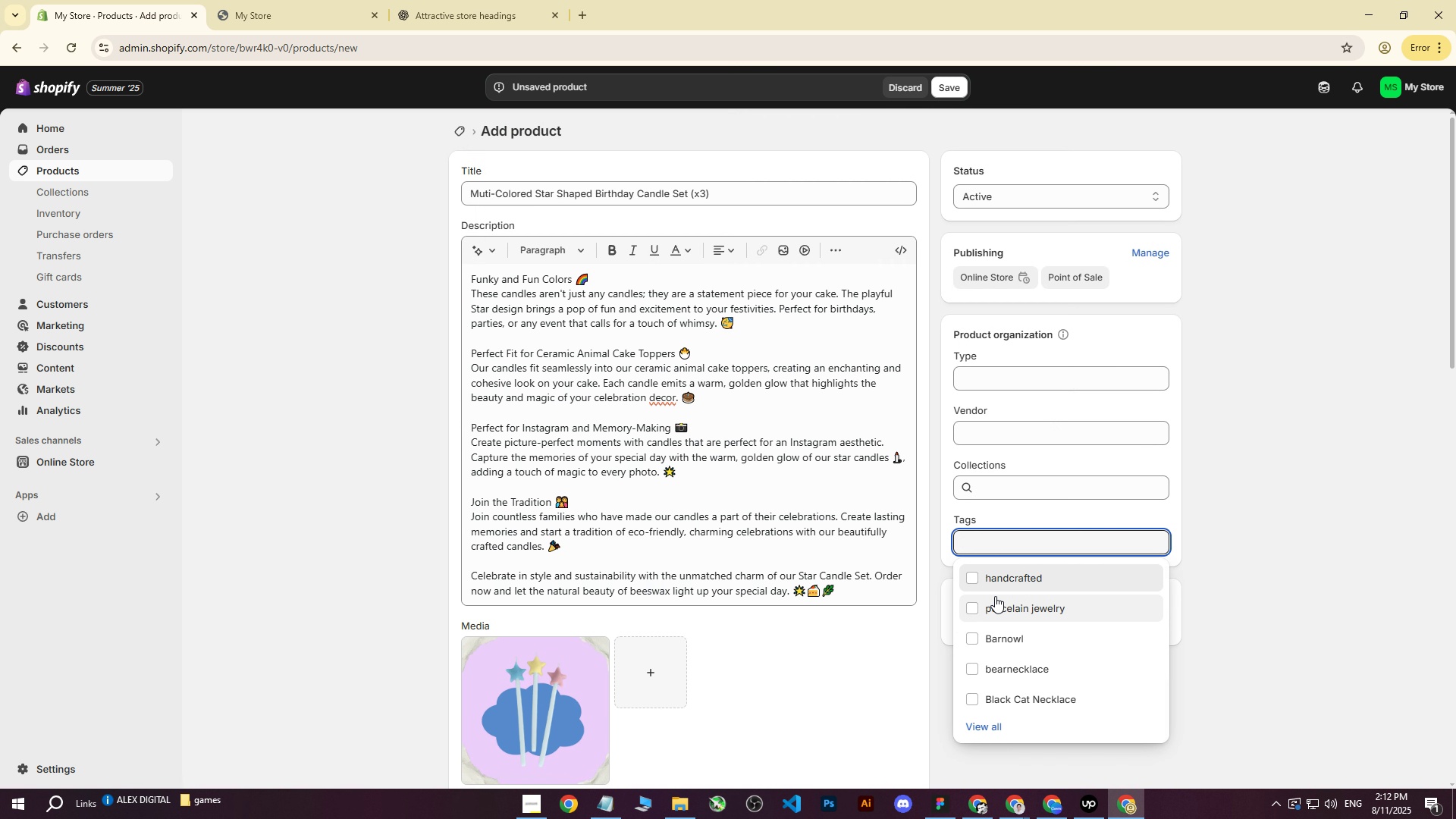 
left_click([976, 582])
 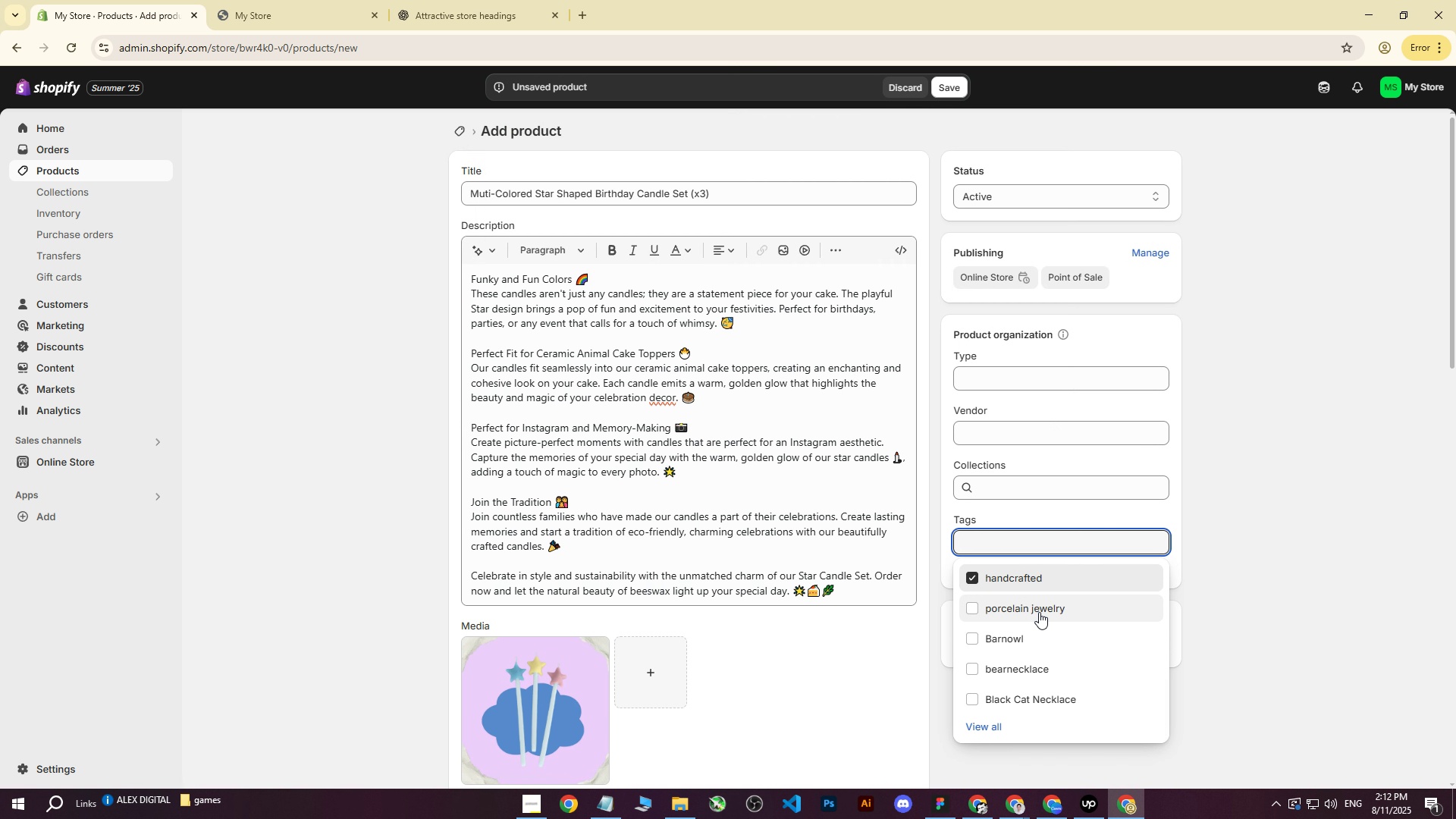 
scroll: coordinate [1039, 612], scroll_direction: down, amount: 1.0
 